 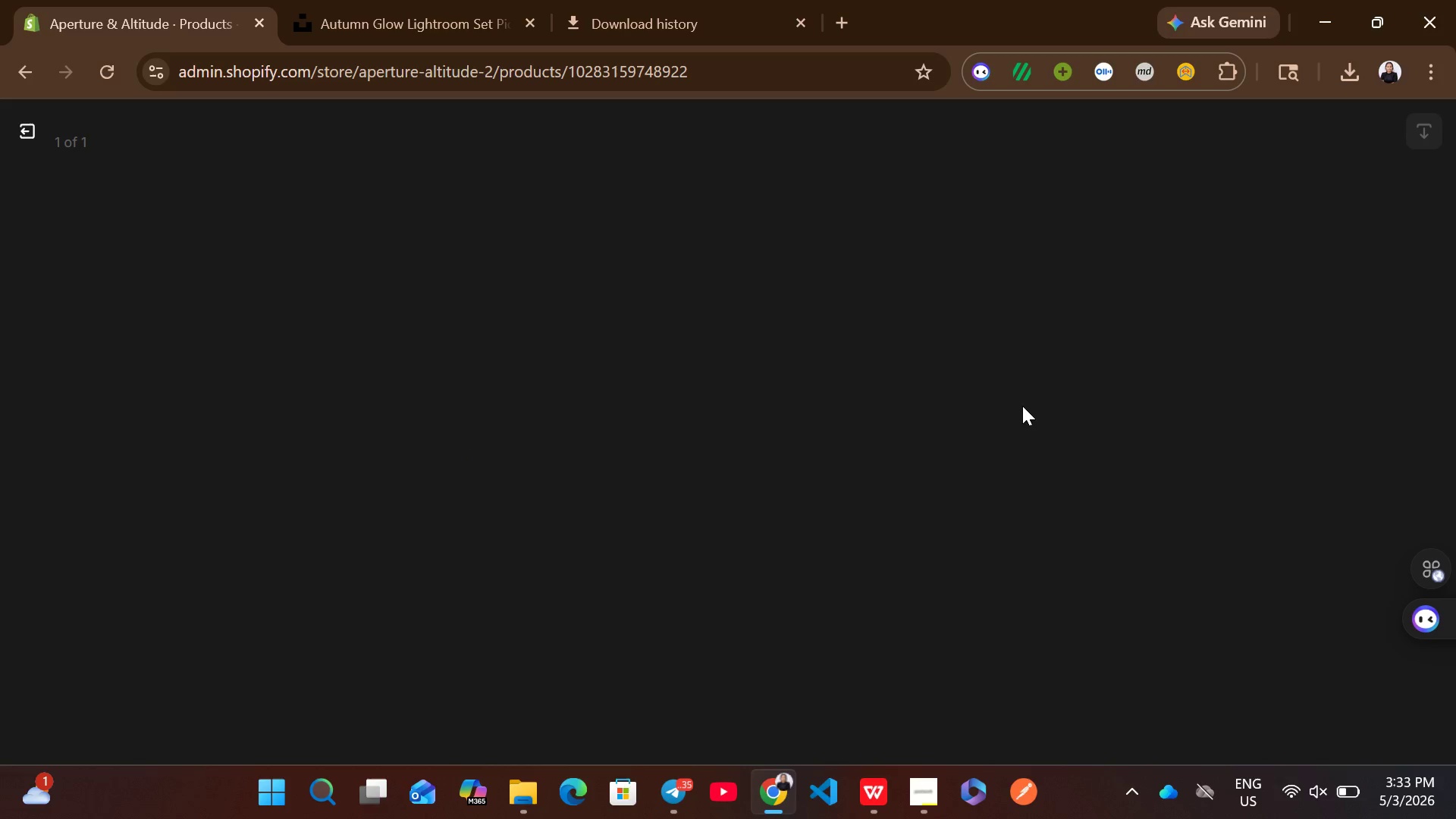 
left_click([1114, 389])
 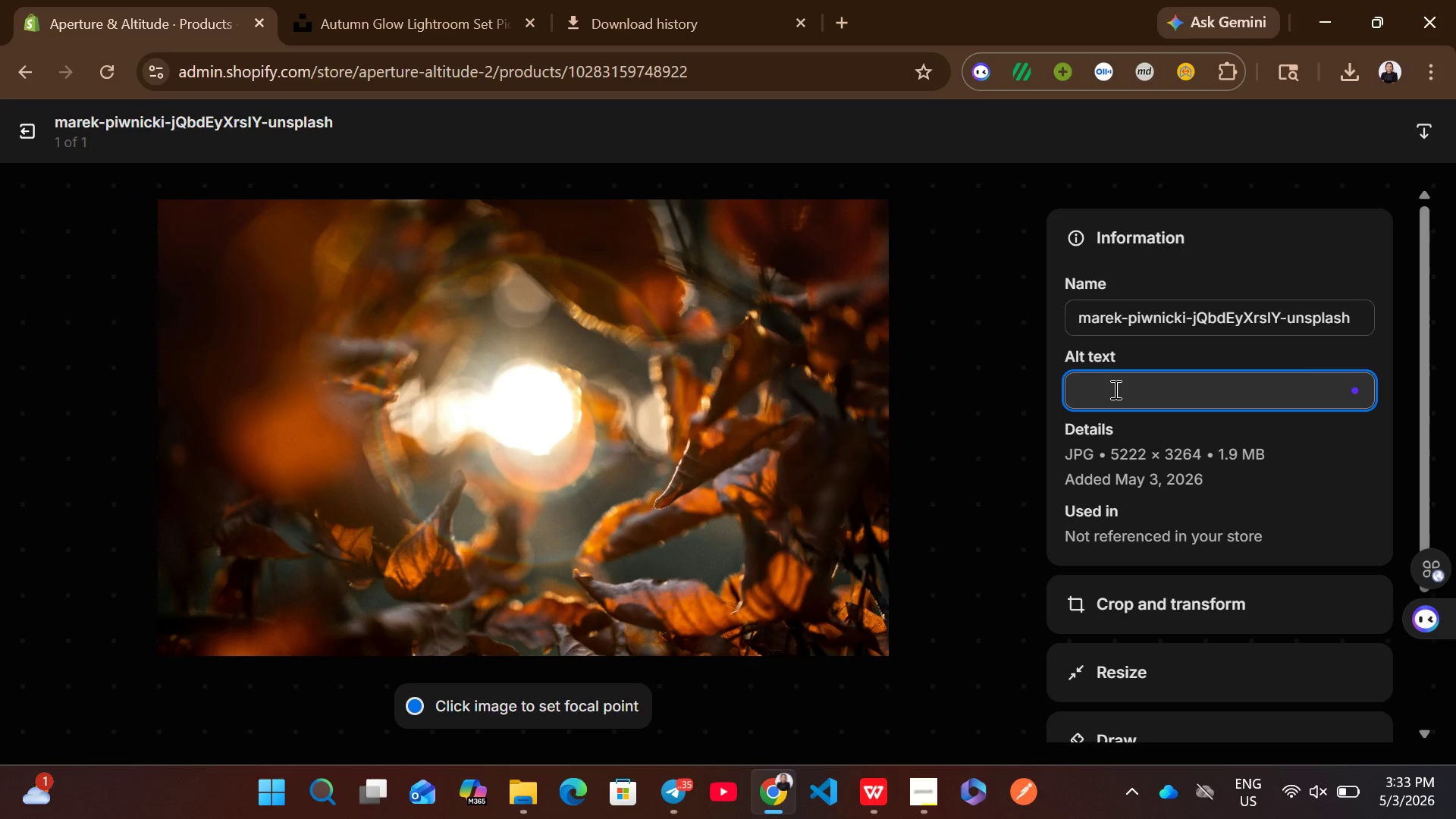 
type(auto)
key(Backspace)
type(omn glow lightroom set - professional drone digital asset)
 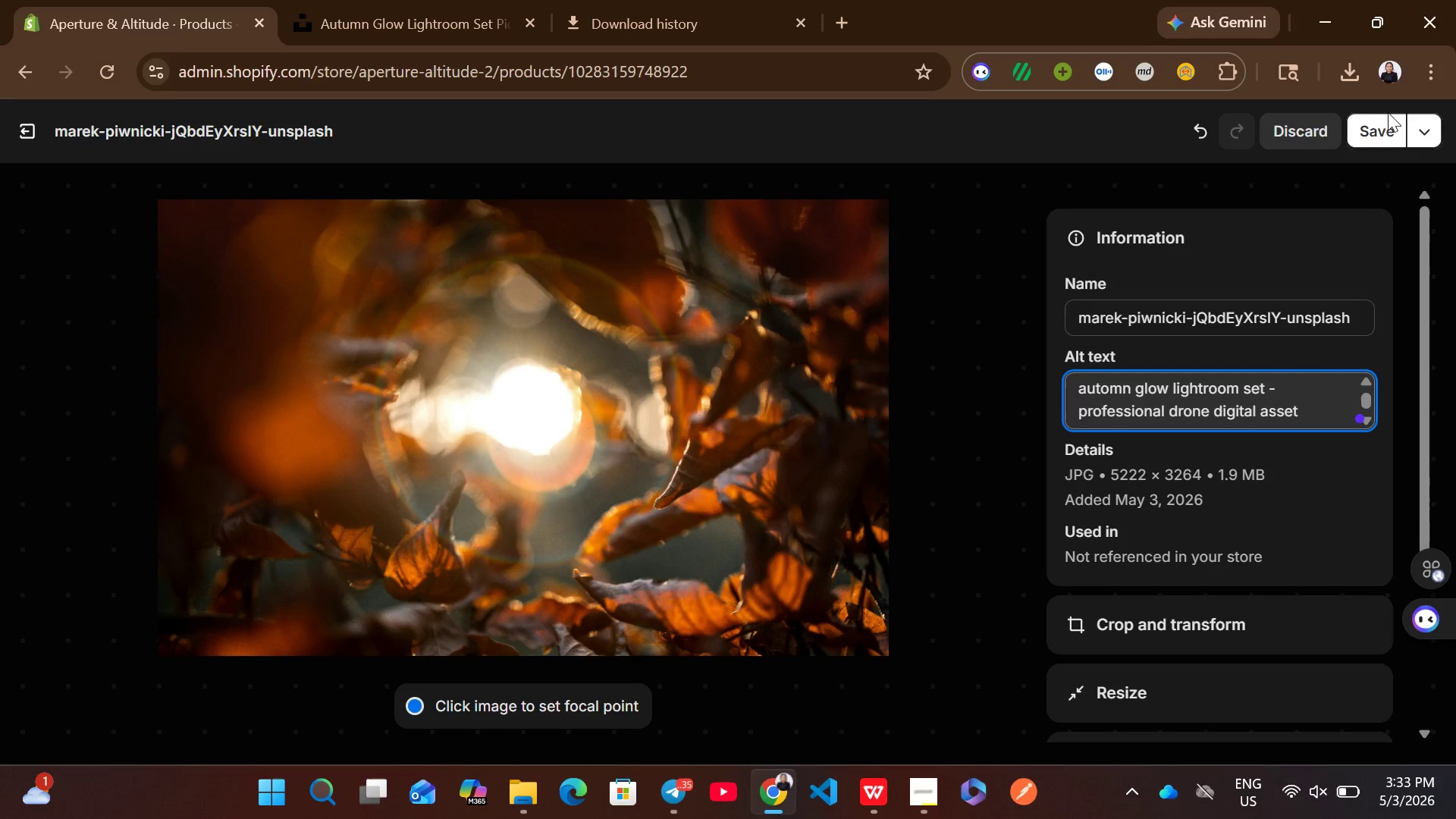 
left_click([1376, 124])
 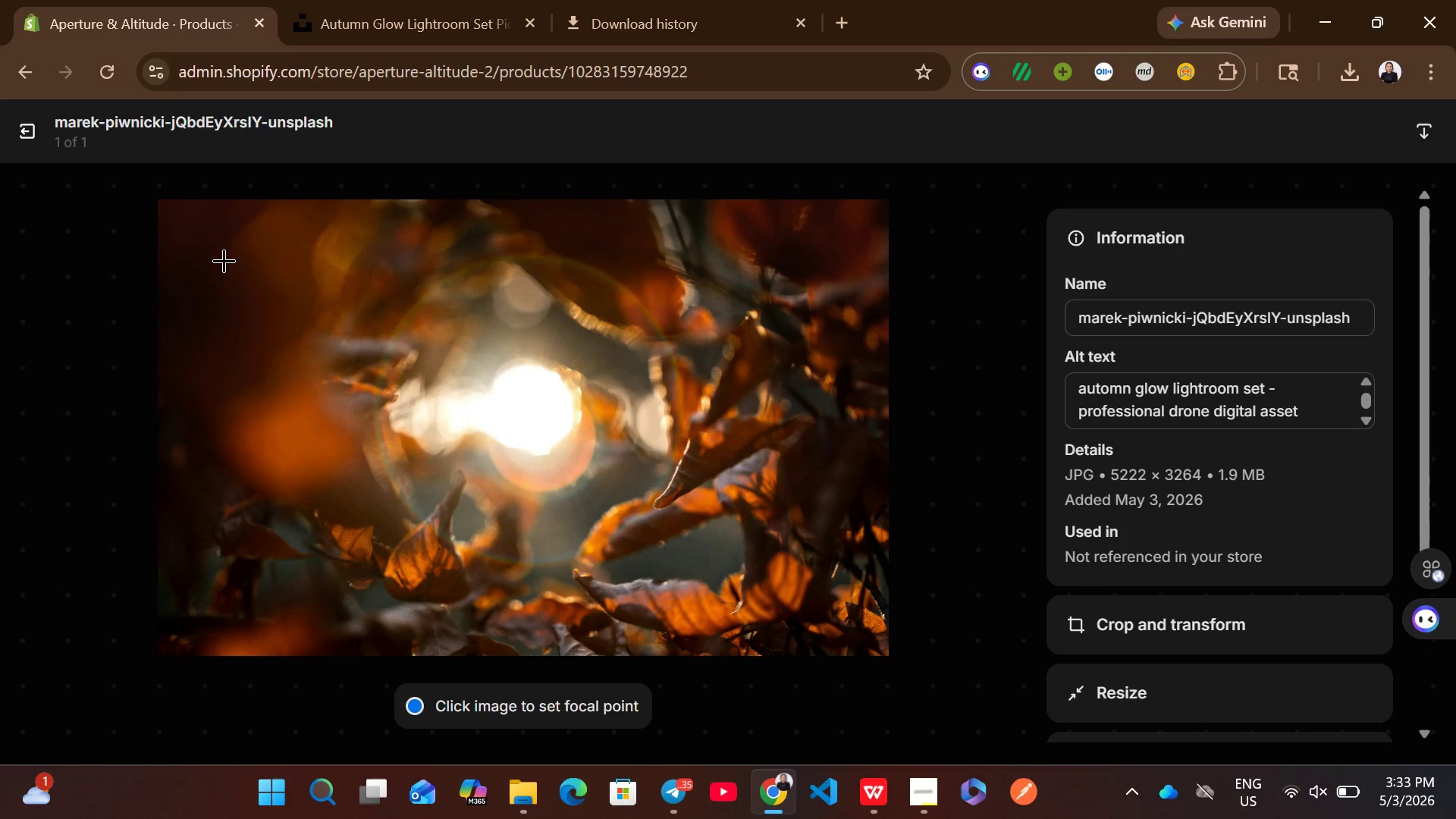 
left_click([30, 134])
 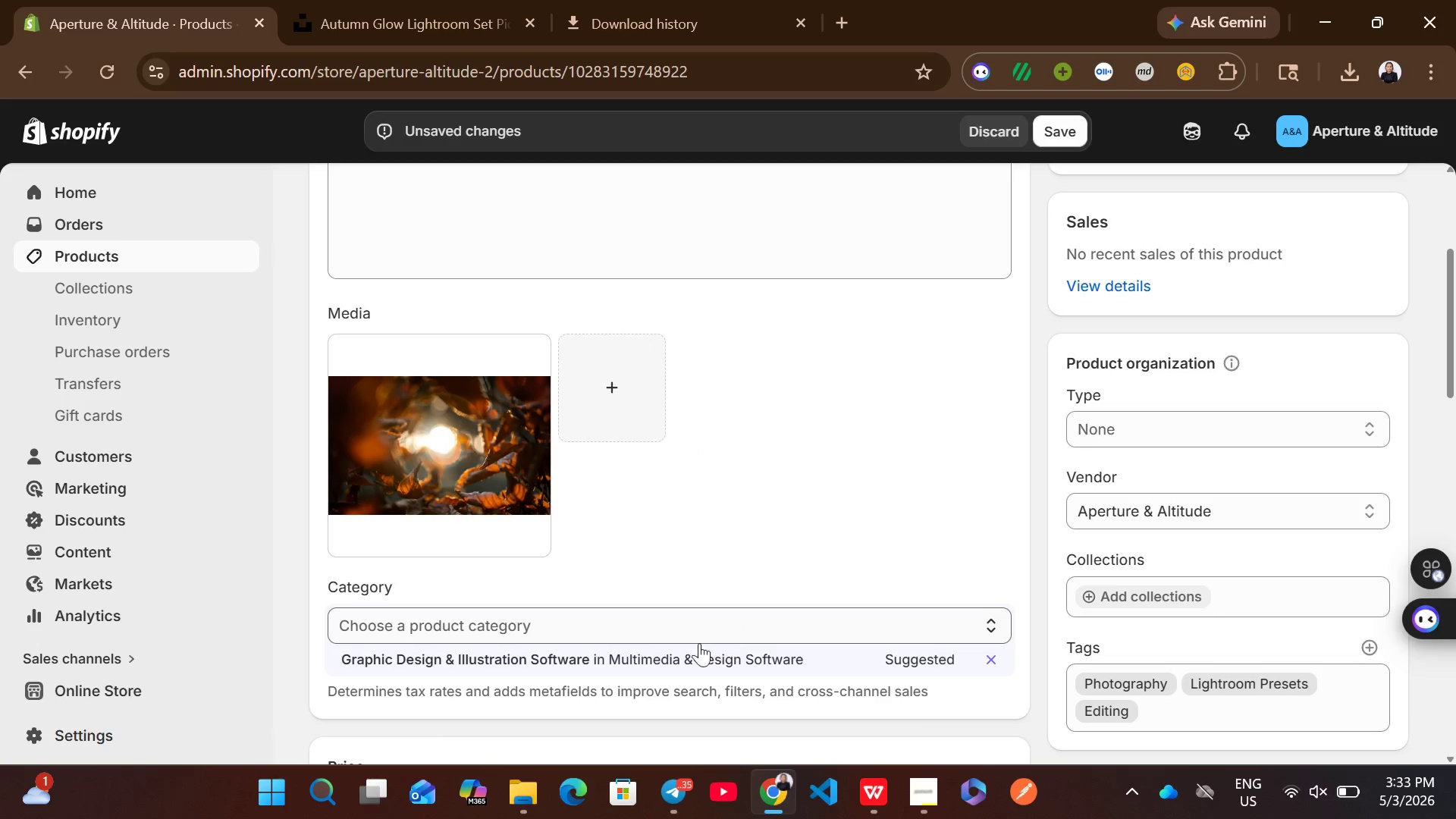 
left_click([571, 624])
 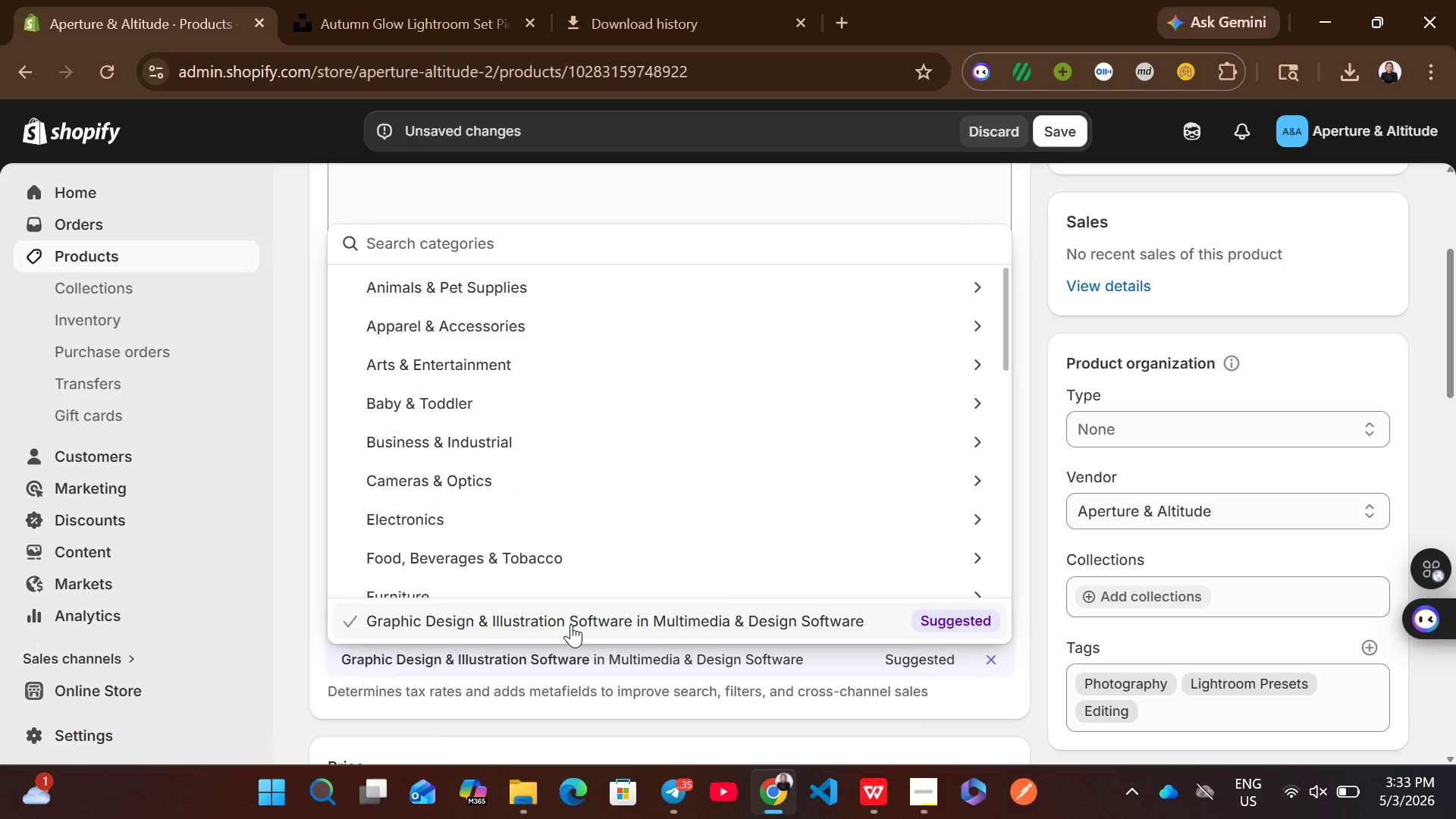 
type(software)
 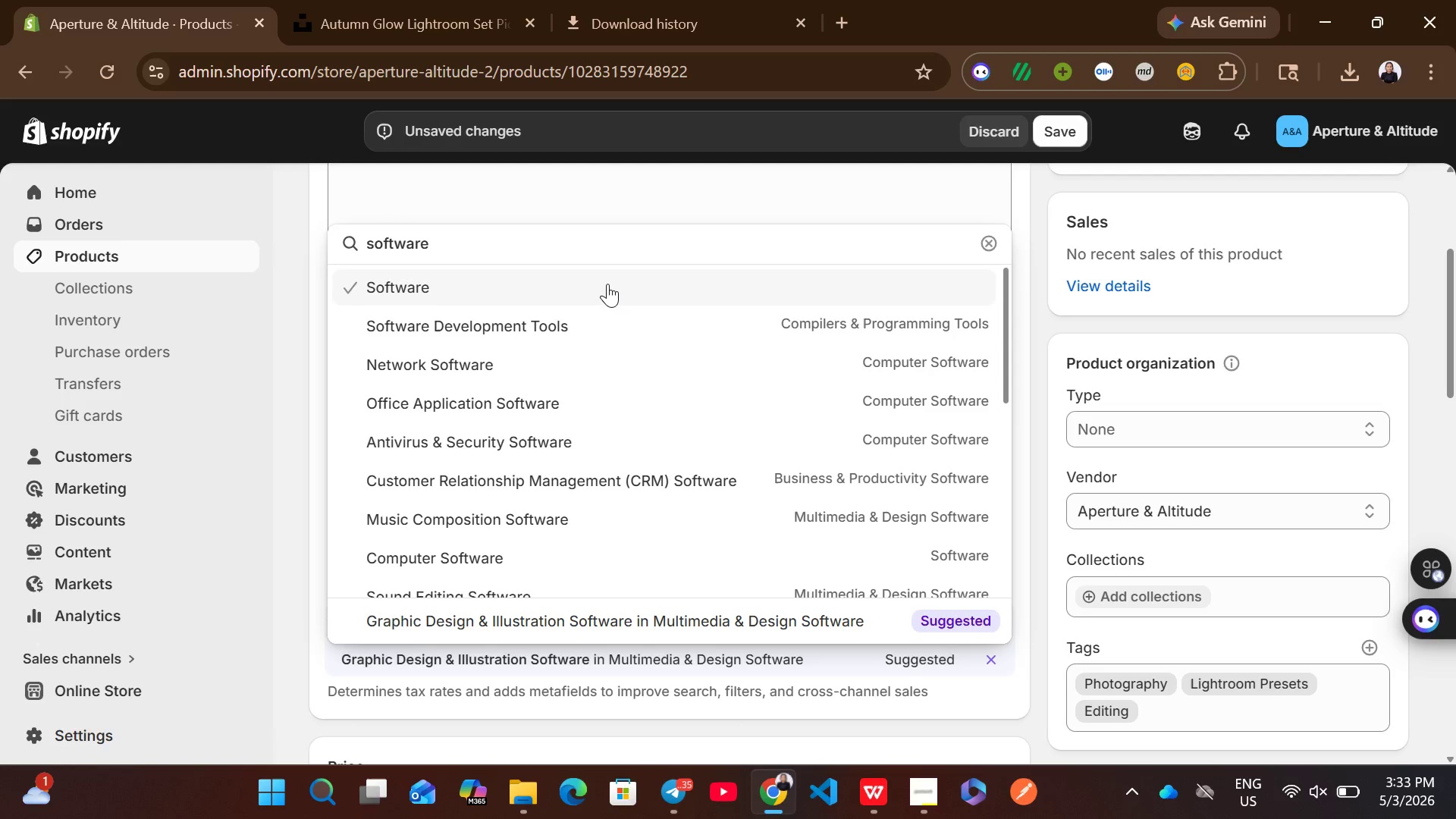 
wait(5.38)
 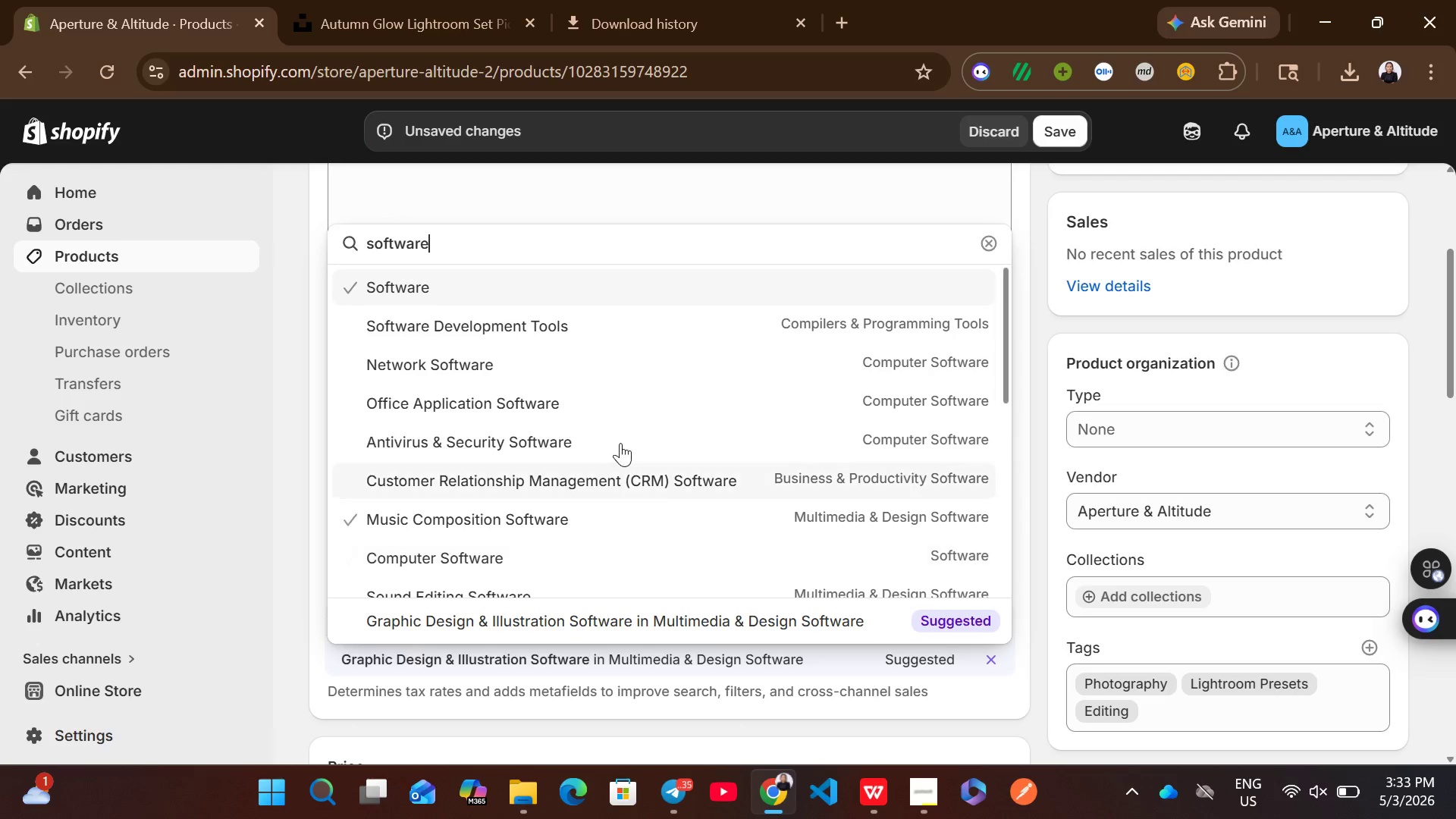 
left_click([607, 284])
 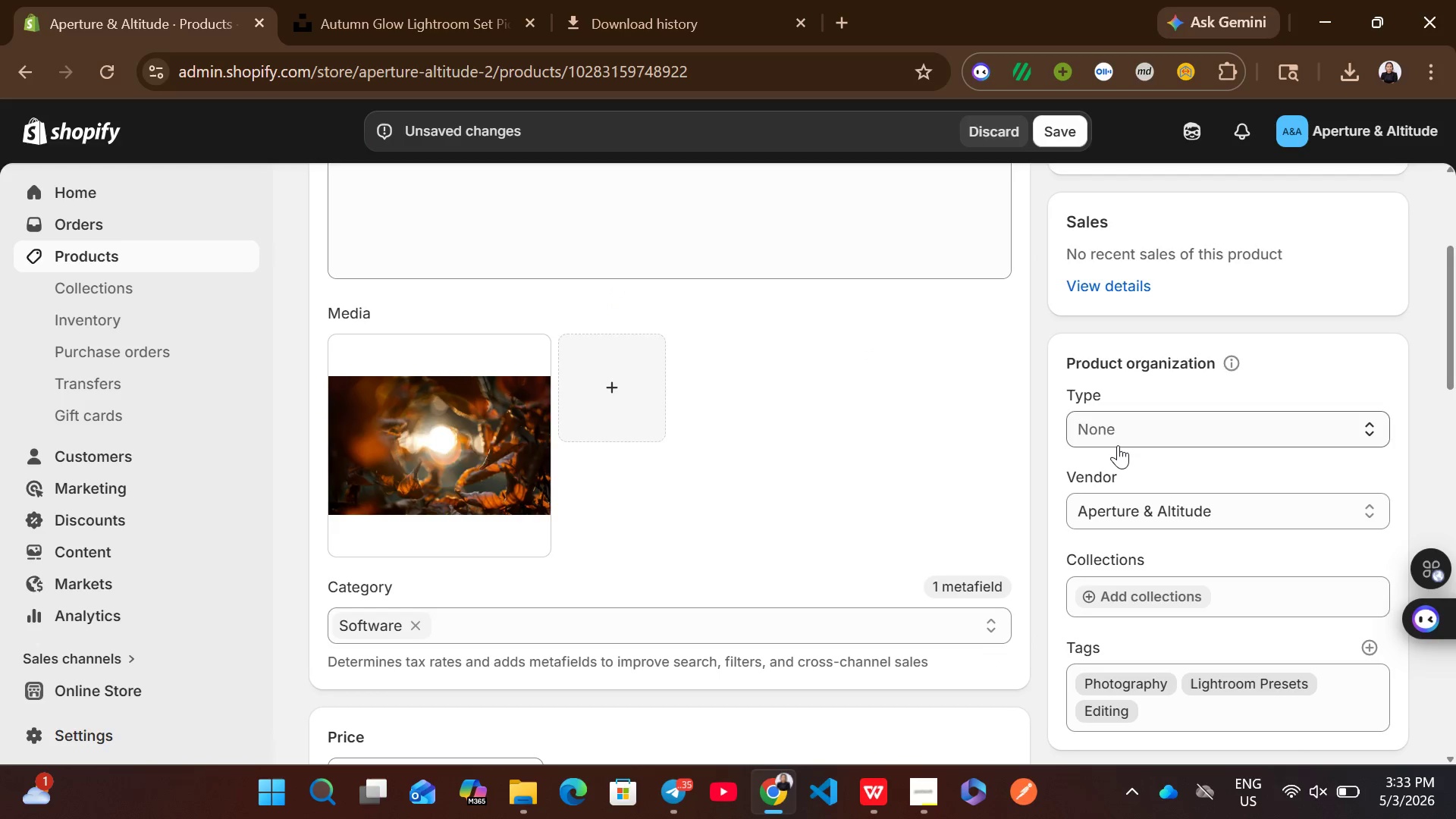 
left_click([1125, 438])
 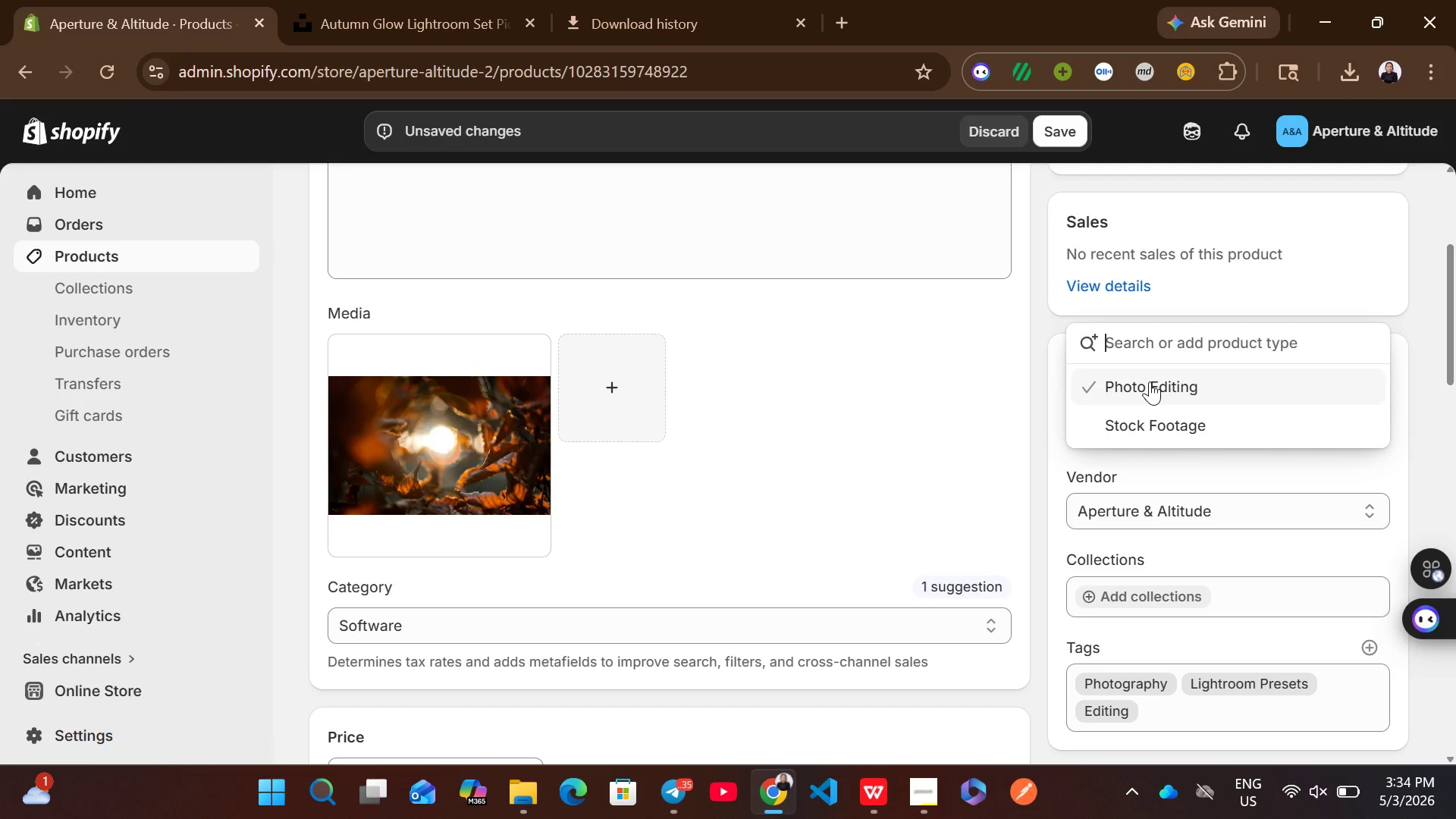 
wait(18.31)
 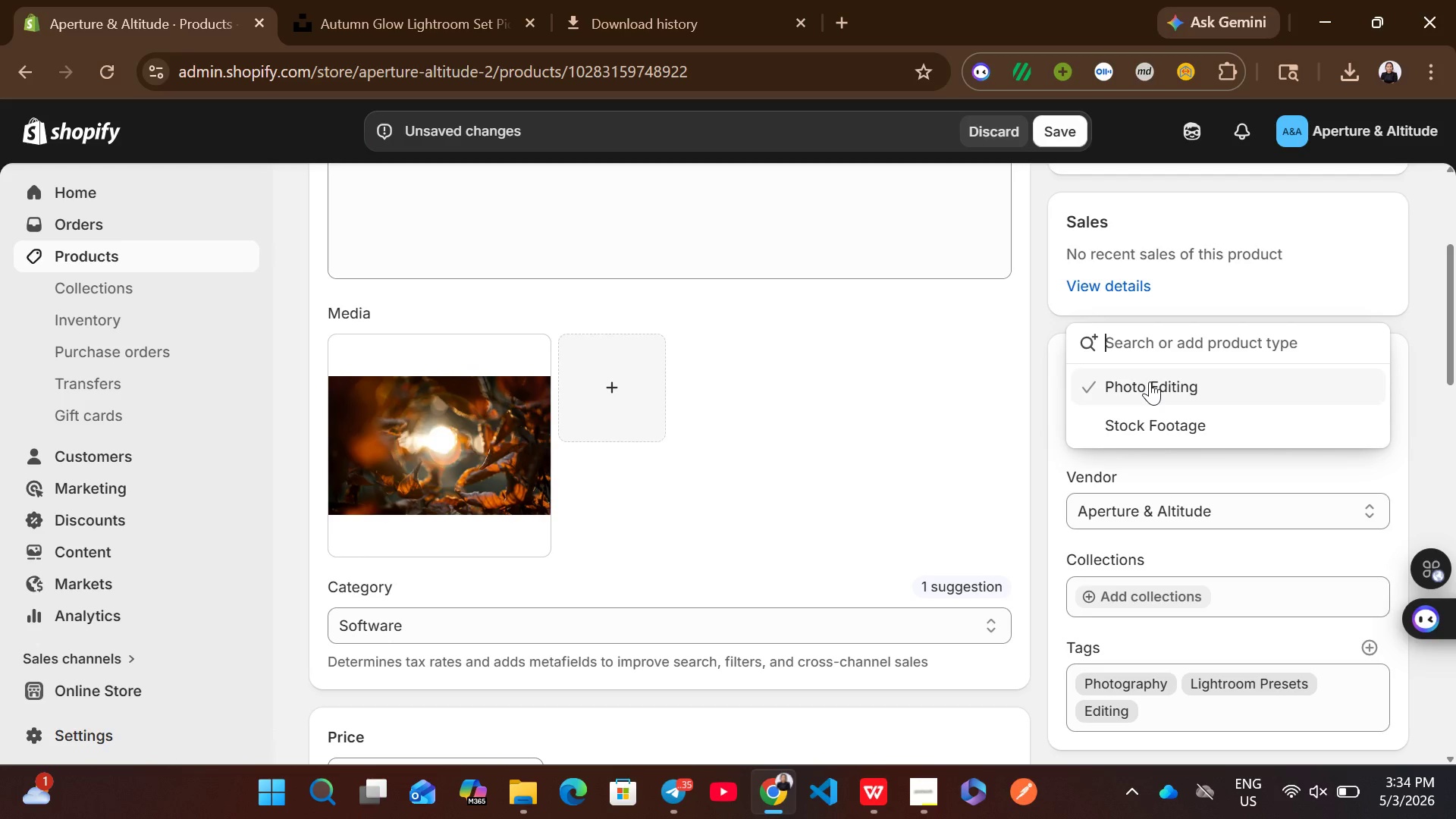 
left_click([1153, 374])
 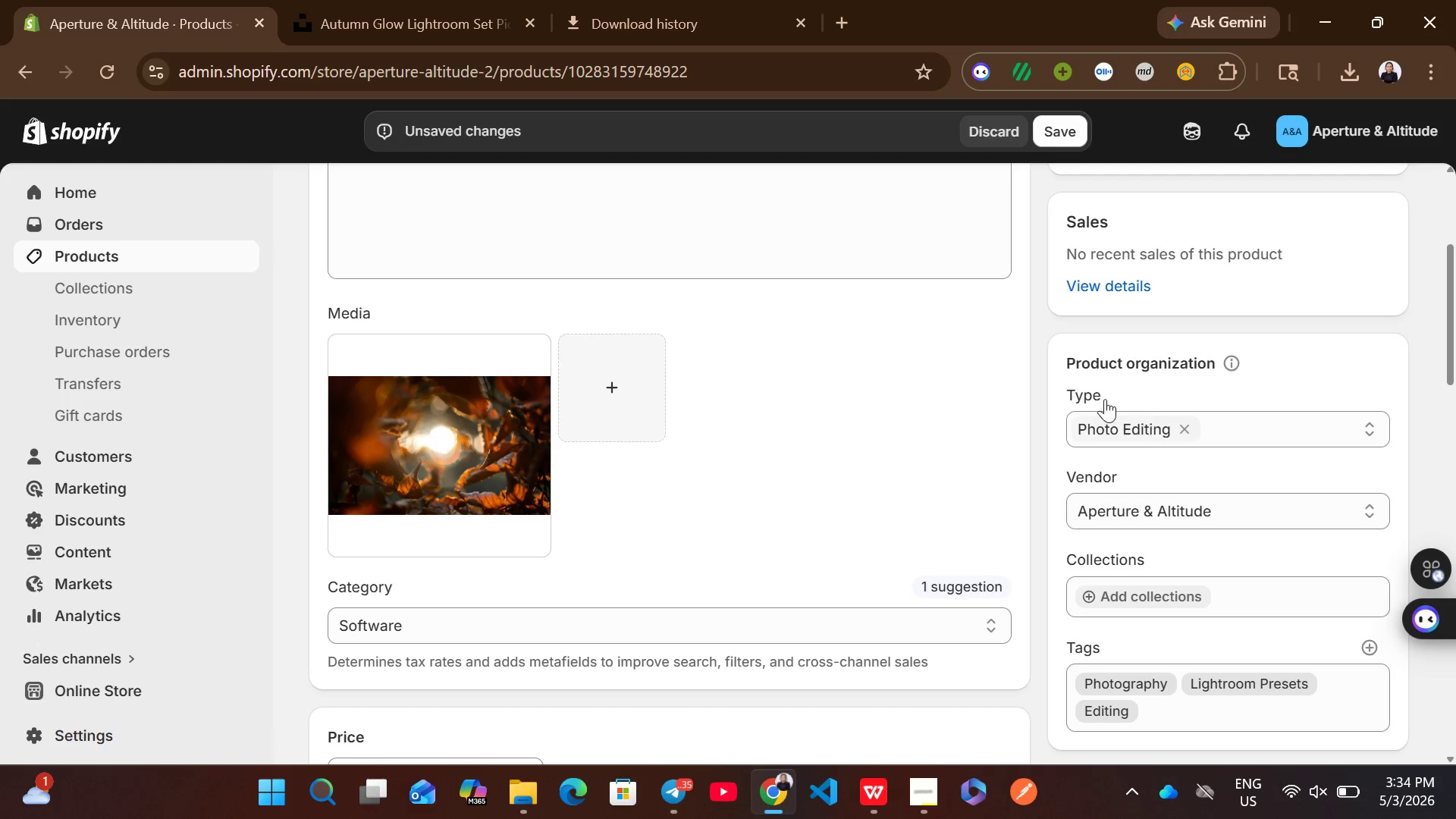 
mouse_move([852, 450])
 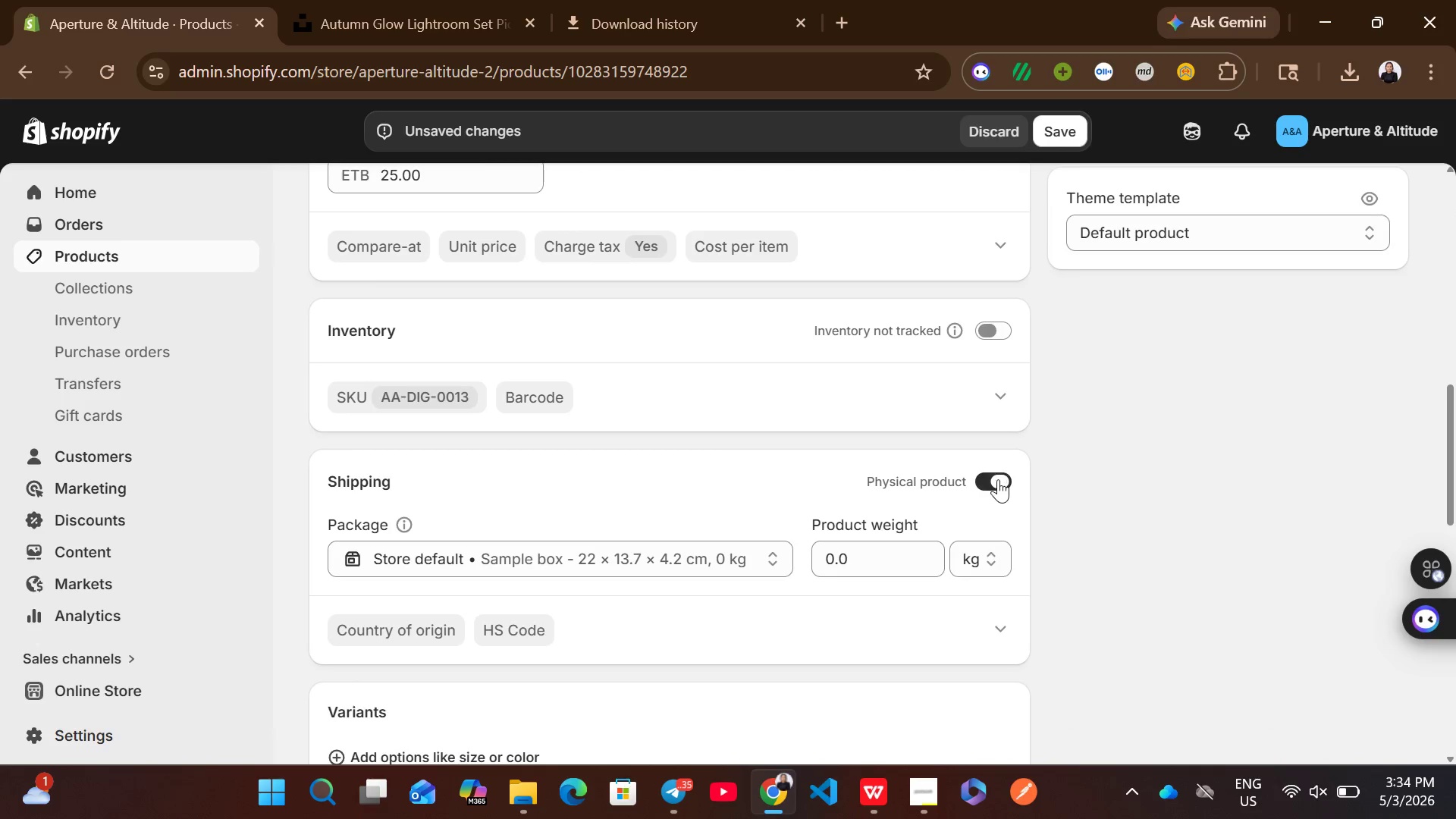 
left_click([998, 479])
 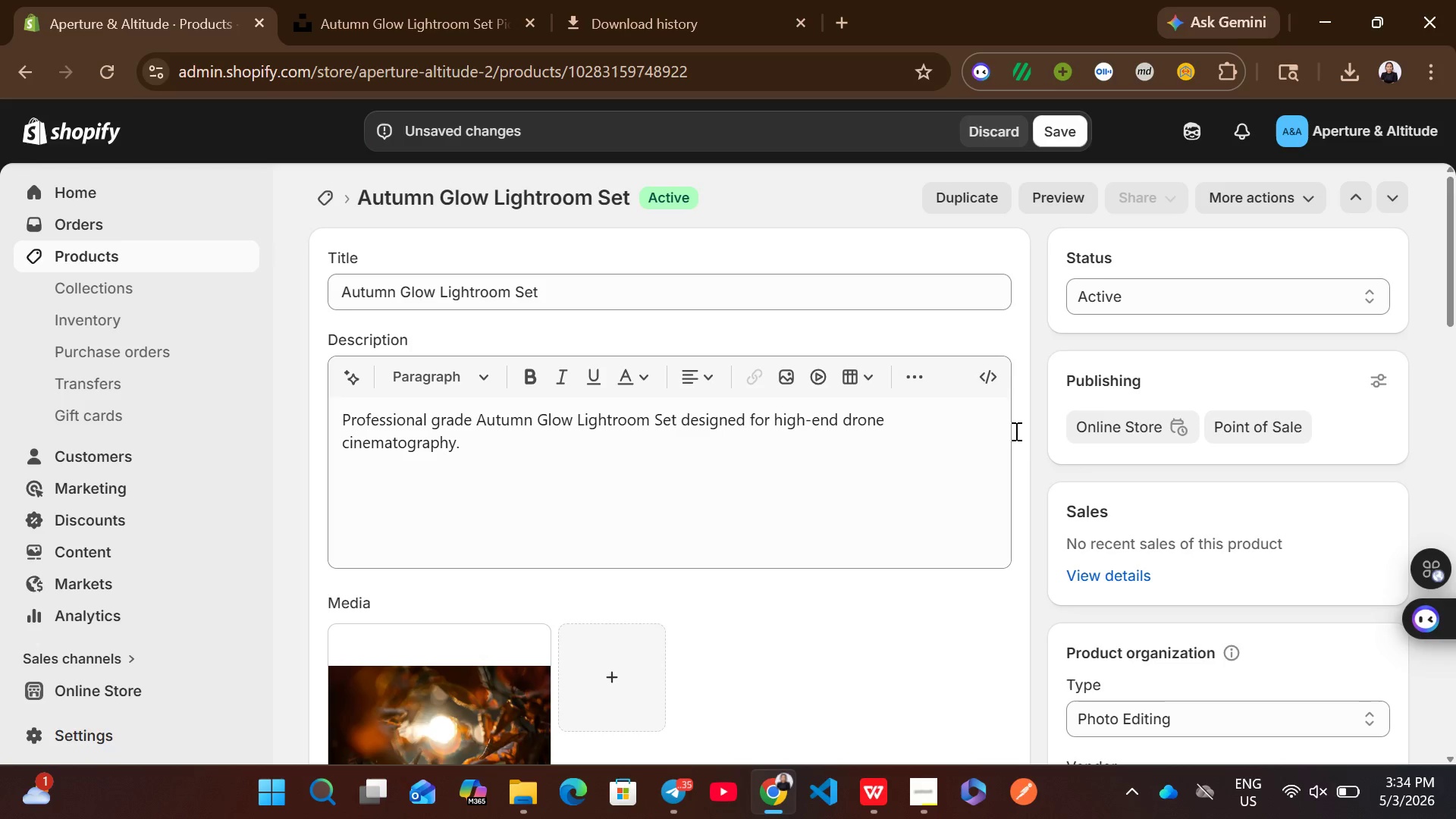 
left_click([1059, 133])
 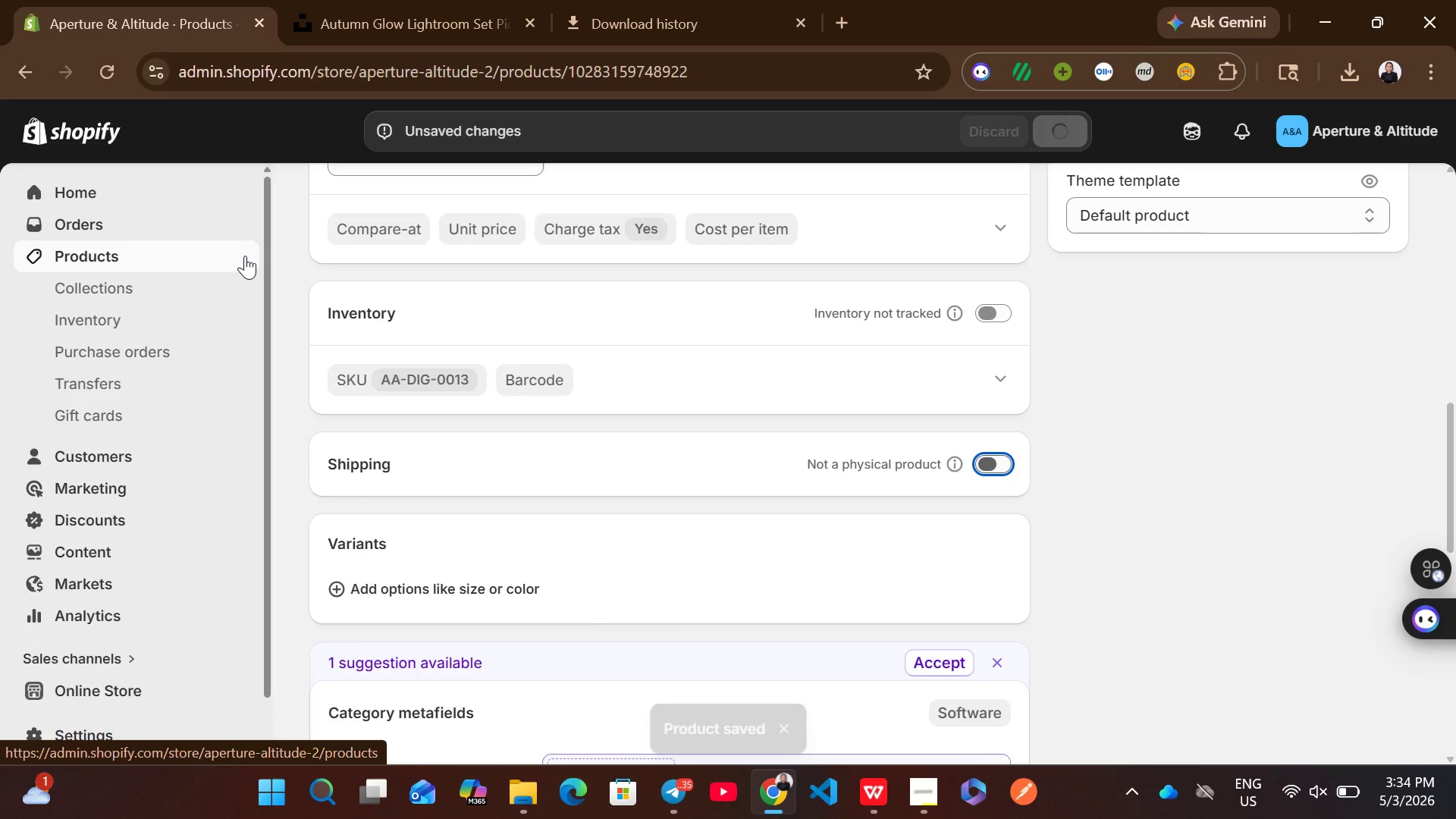 
wait(6.66)
 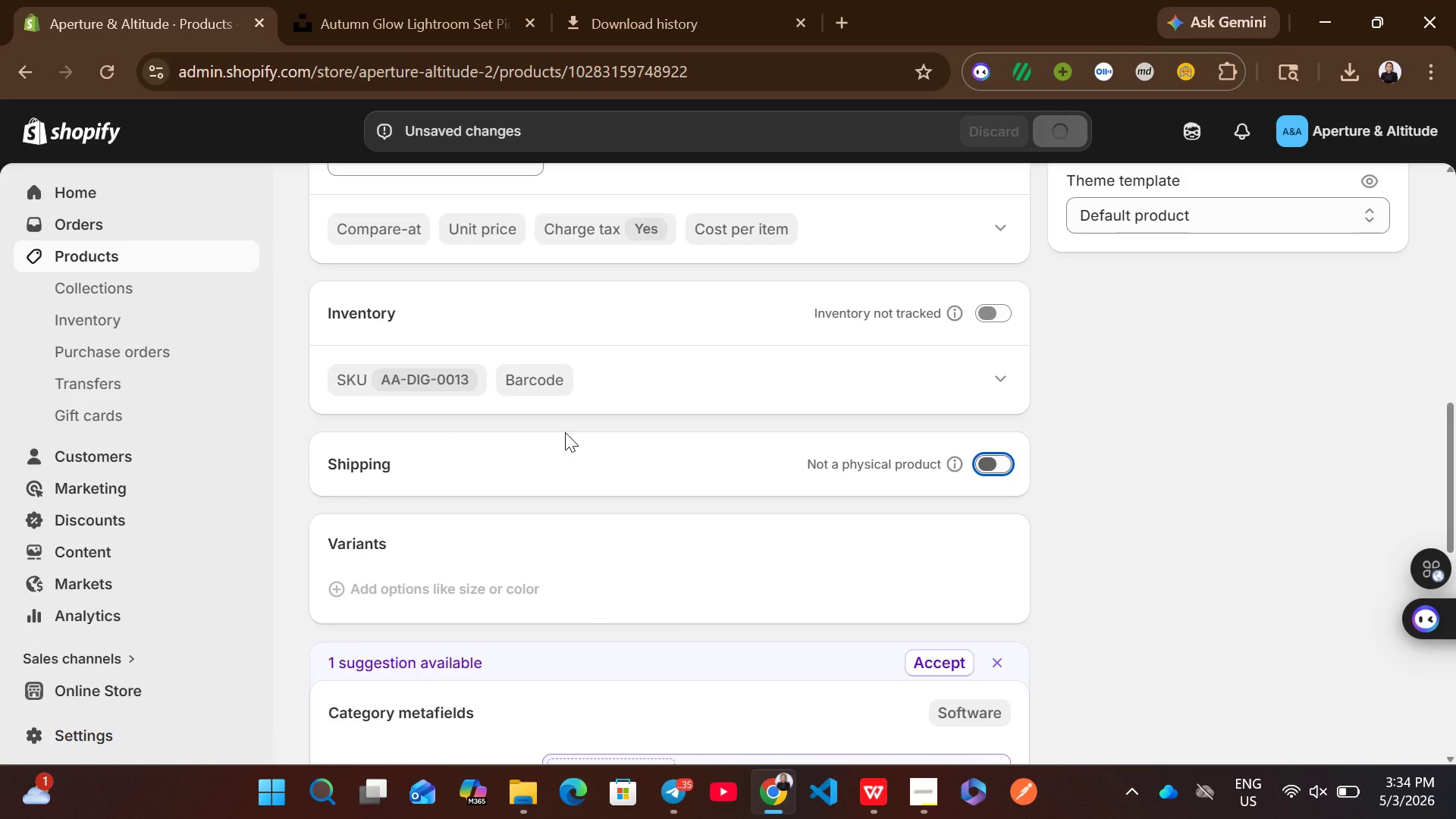 
left_click([245, 256])
 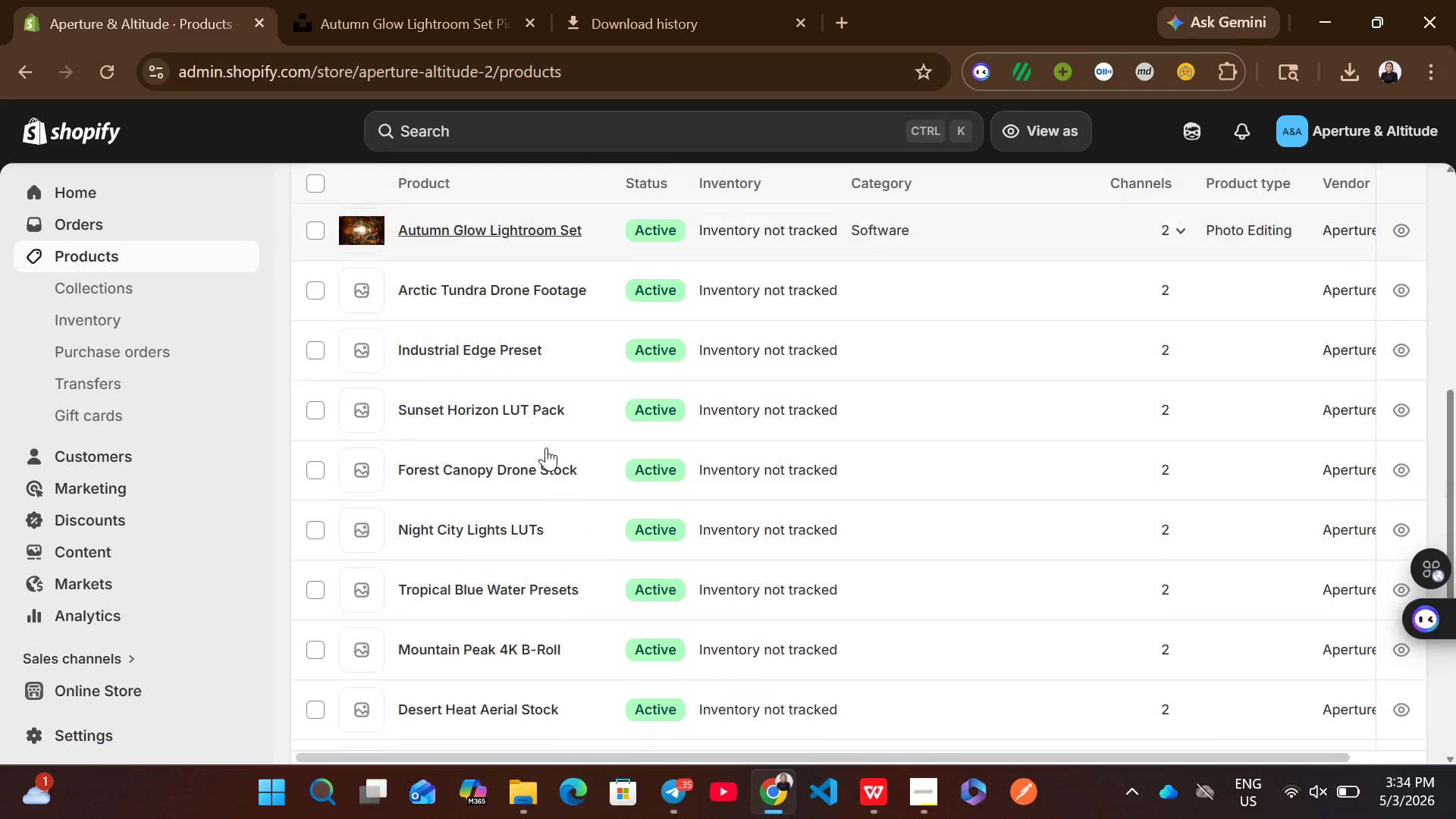 
left_click([839, 334])
 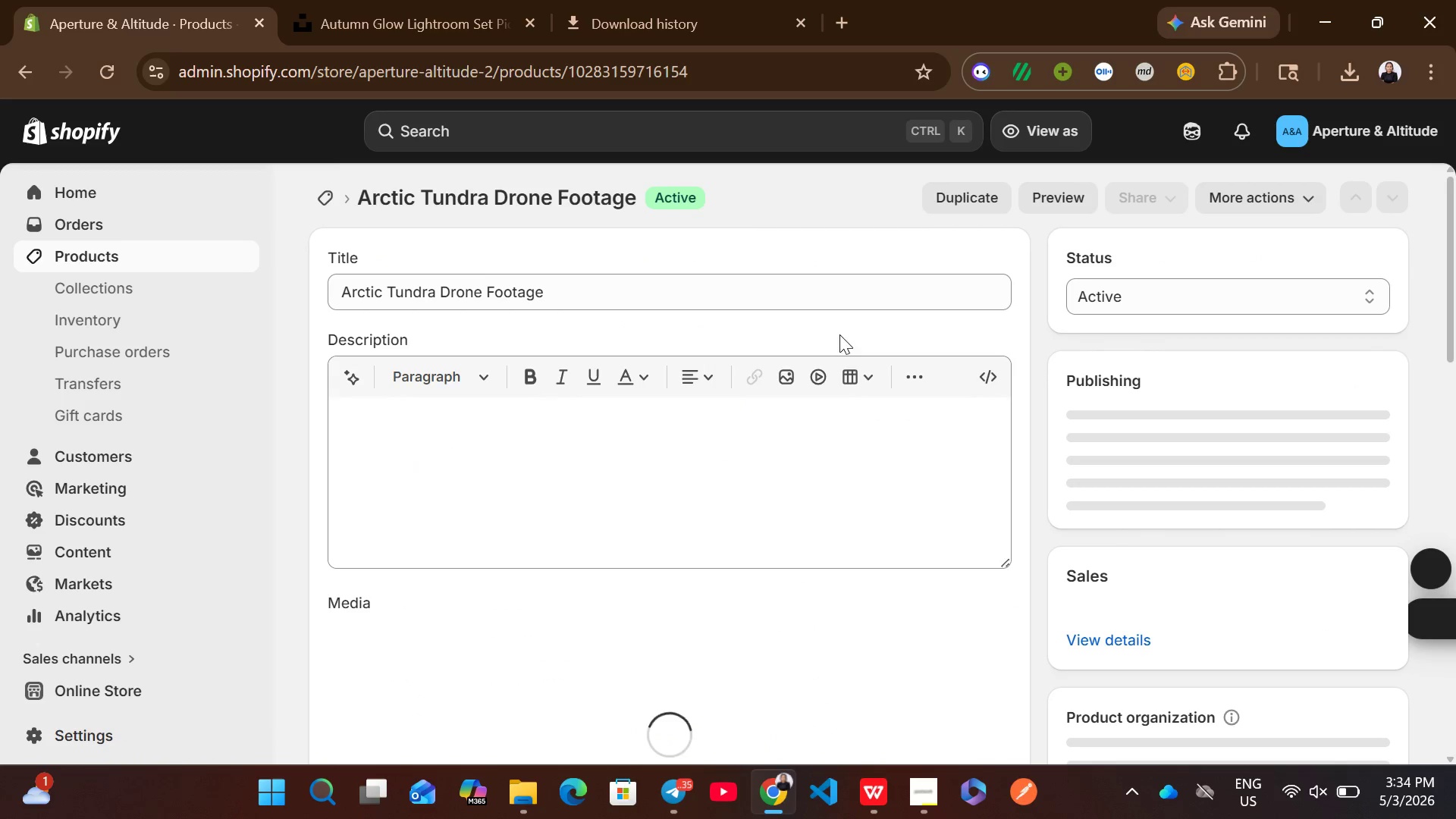 
left_click([706, 472])
 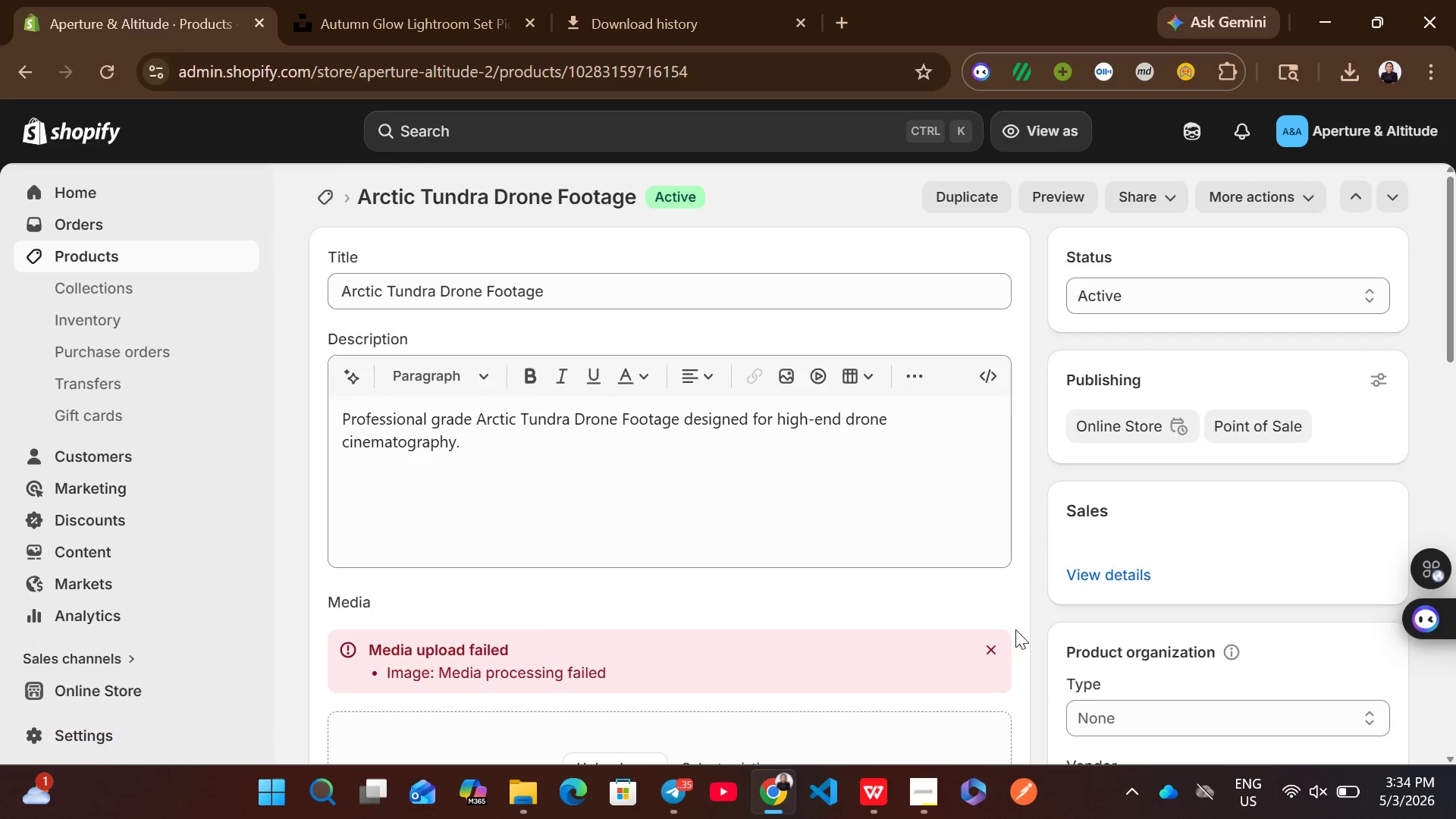 
left_click([999, 651])
 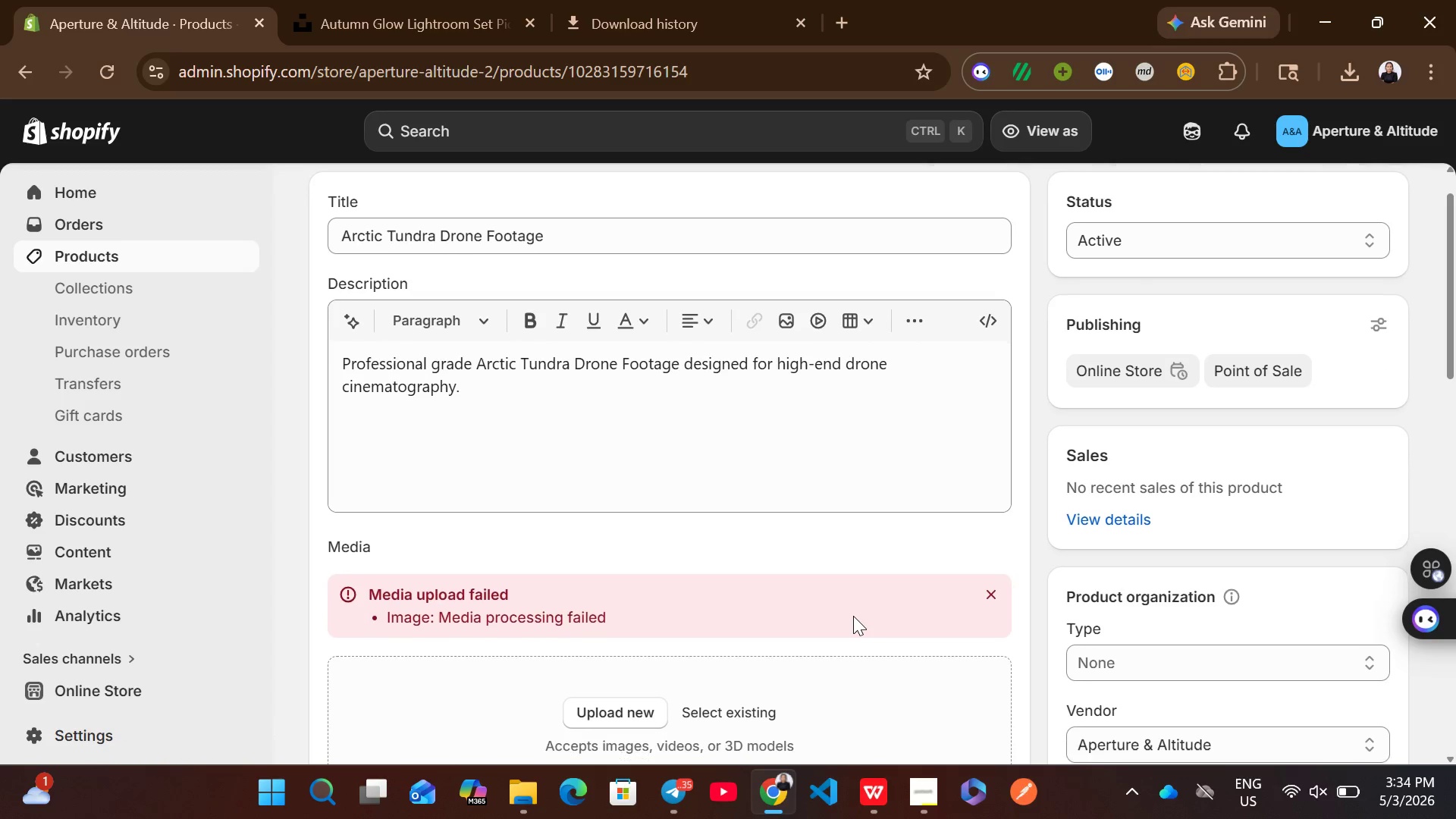 
left_click([990, 588])
 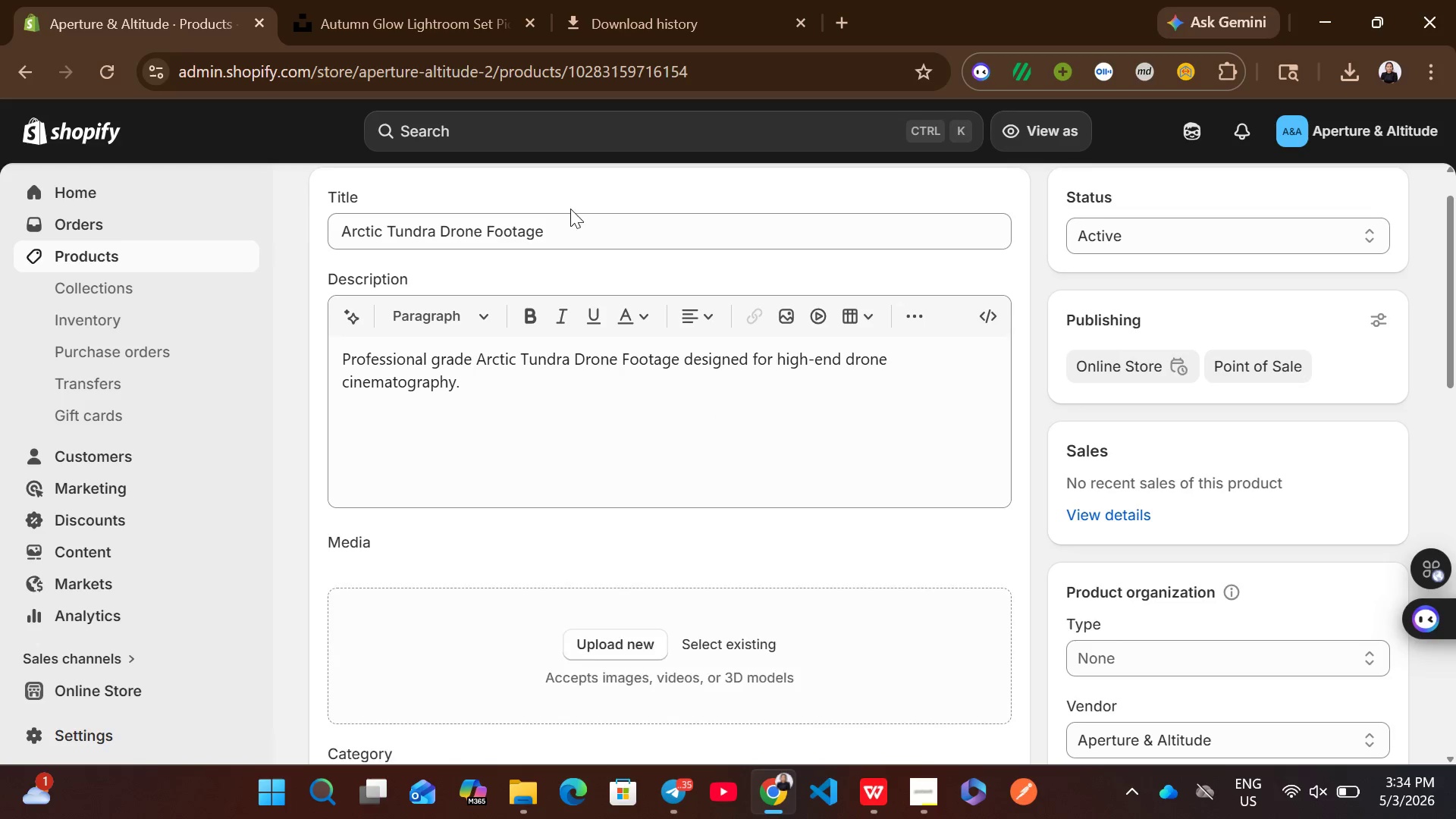 
left_click([570, 221])
 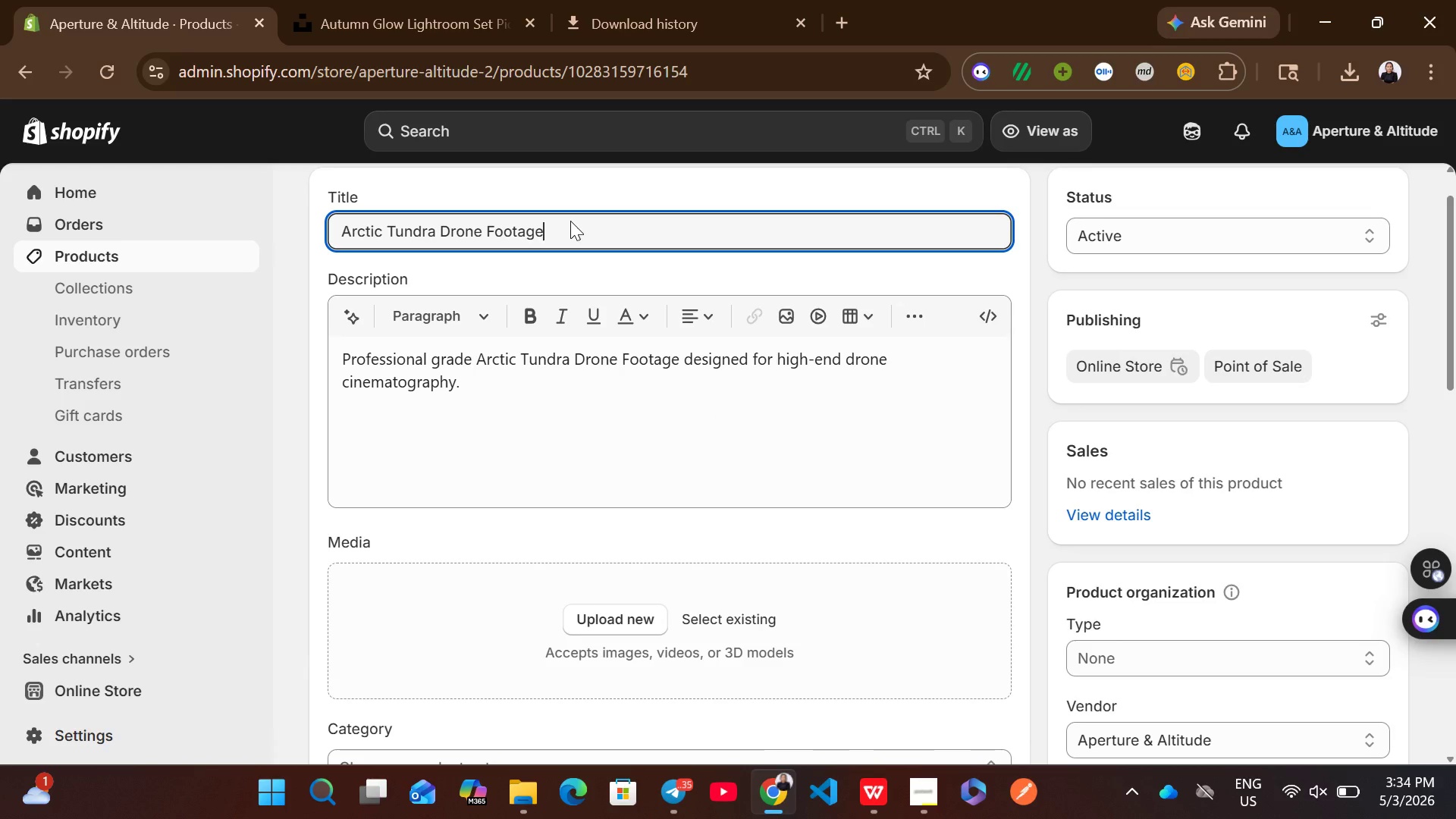 
key(Control+A)
 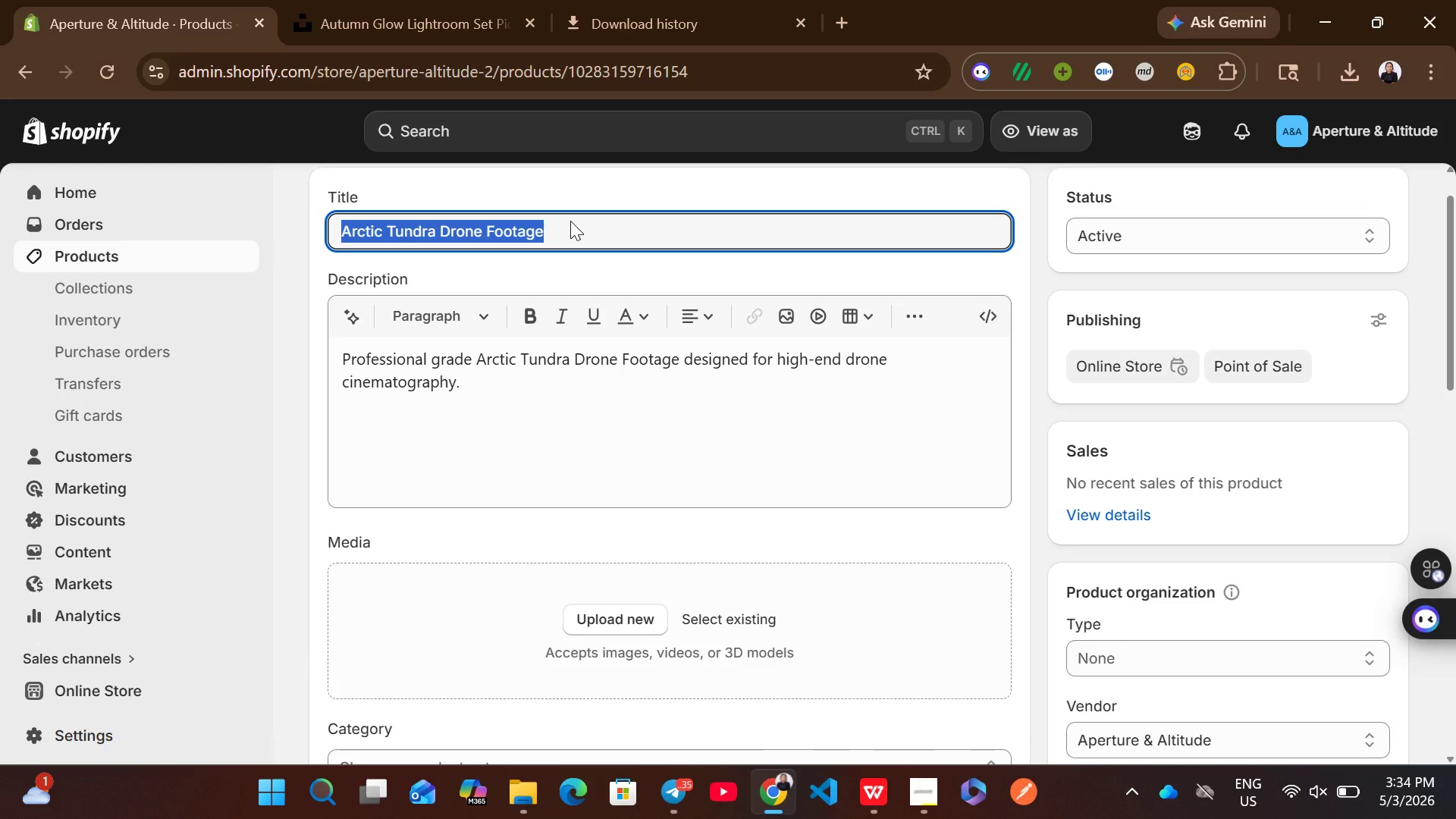 
key(Control+C)
 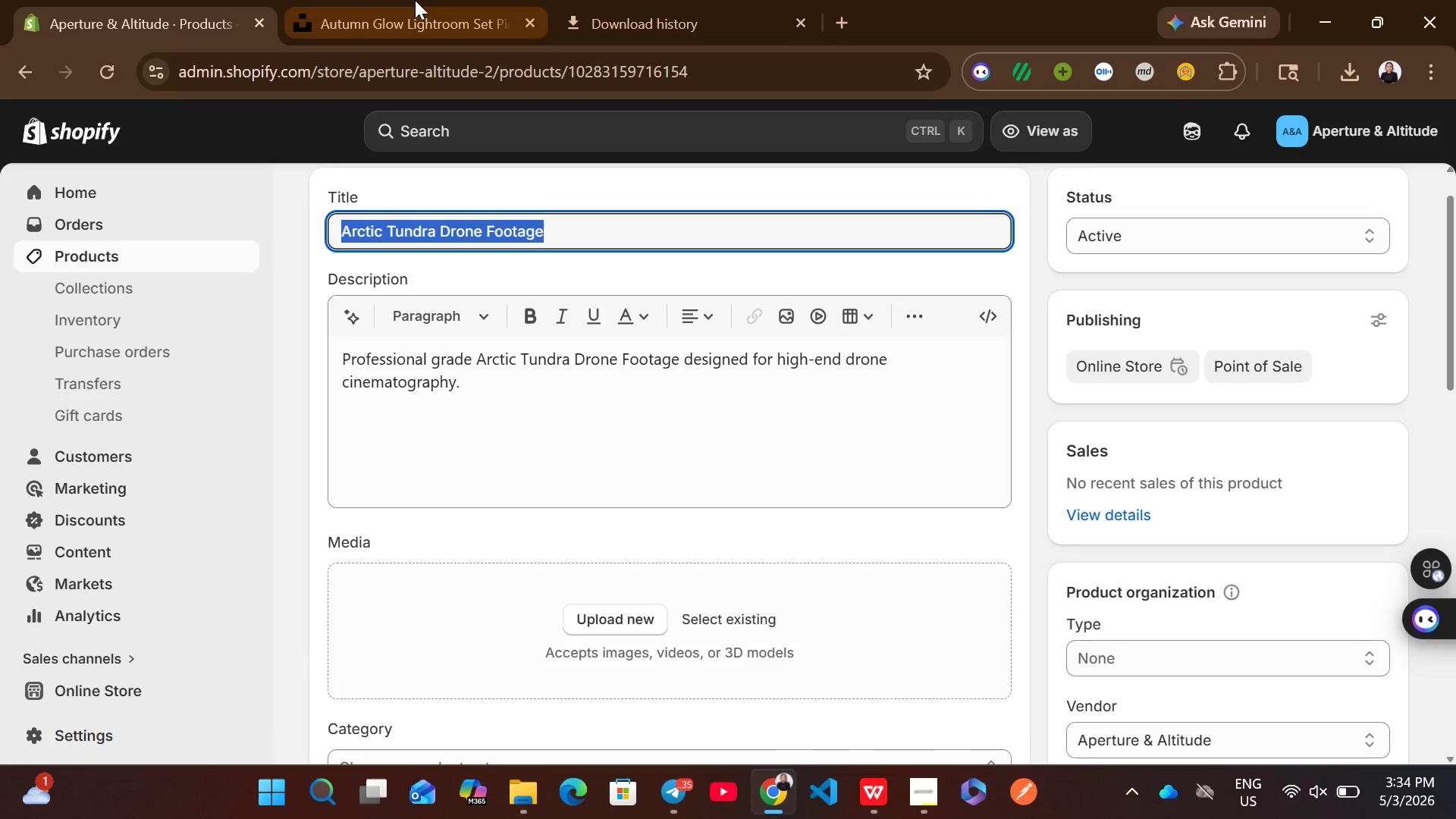 
left_click([415, 0])
 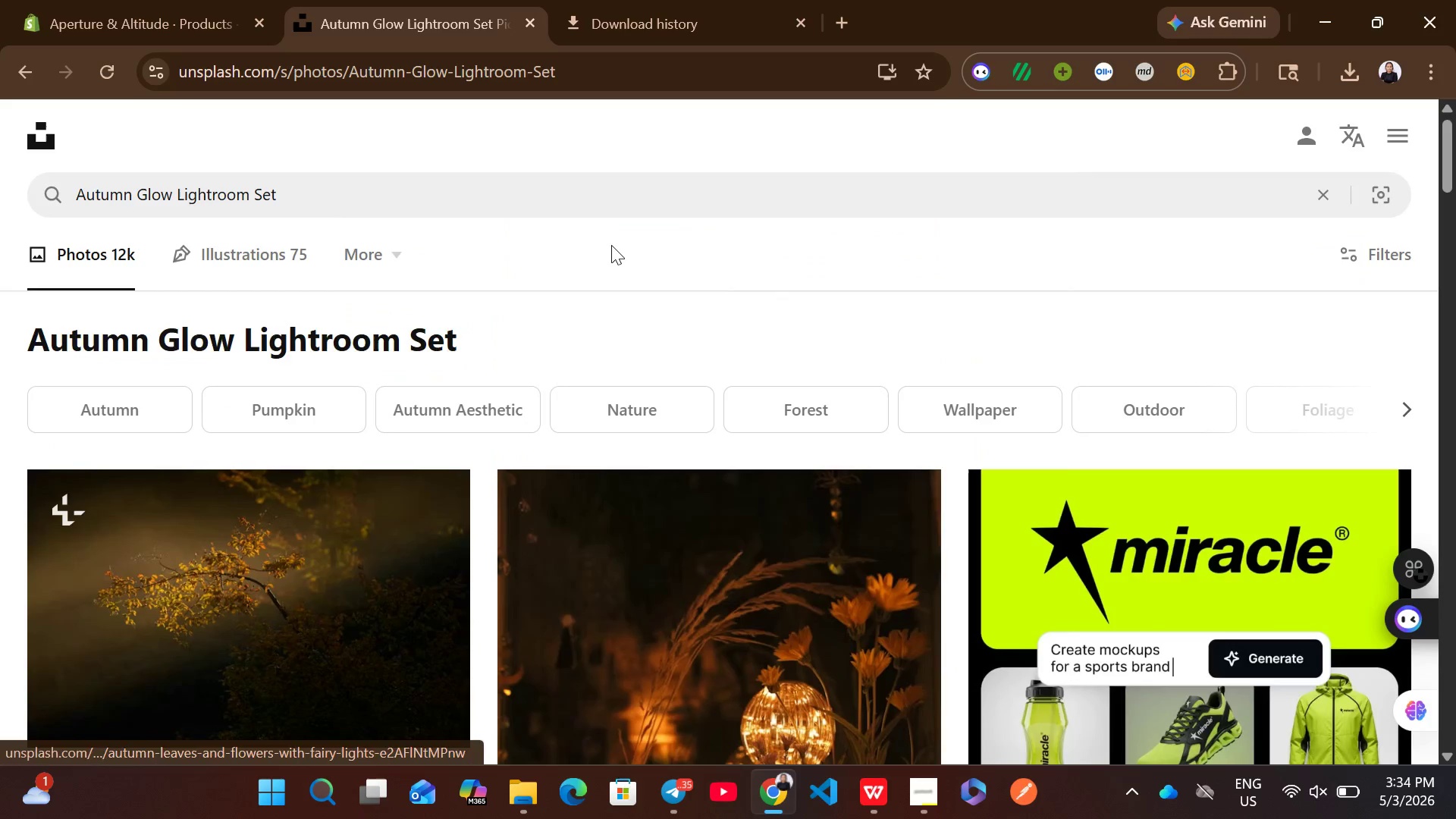 
left_click([602, 208])
 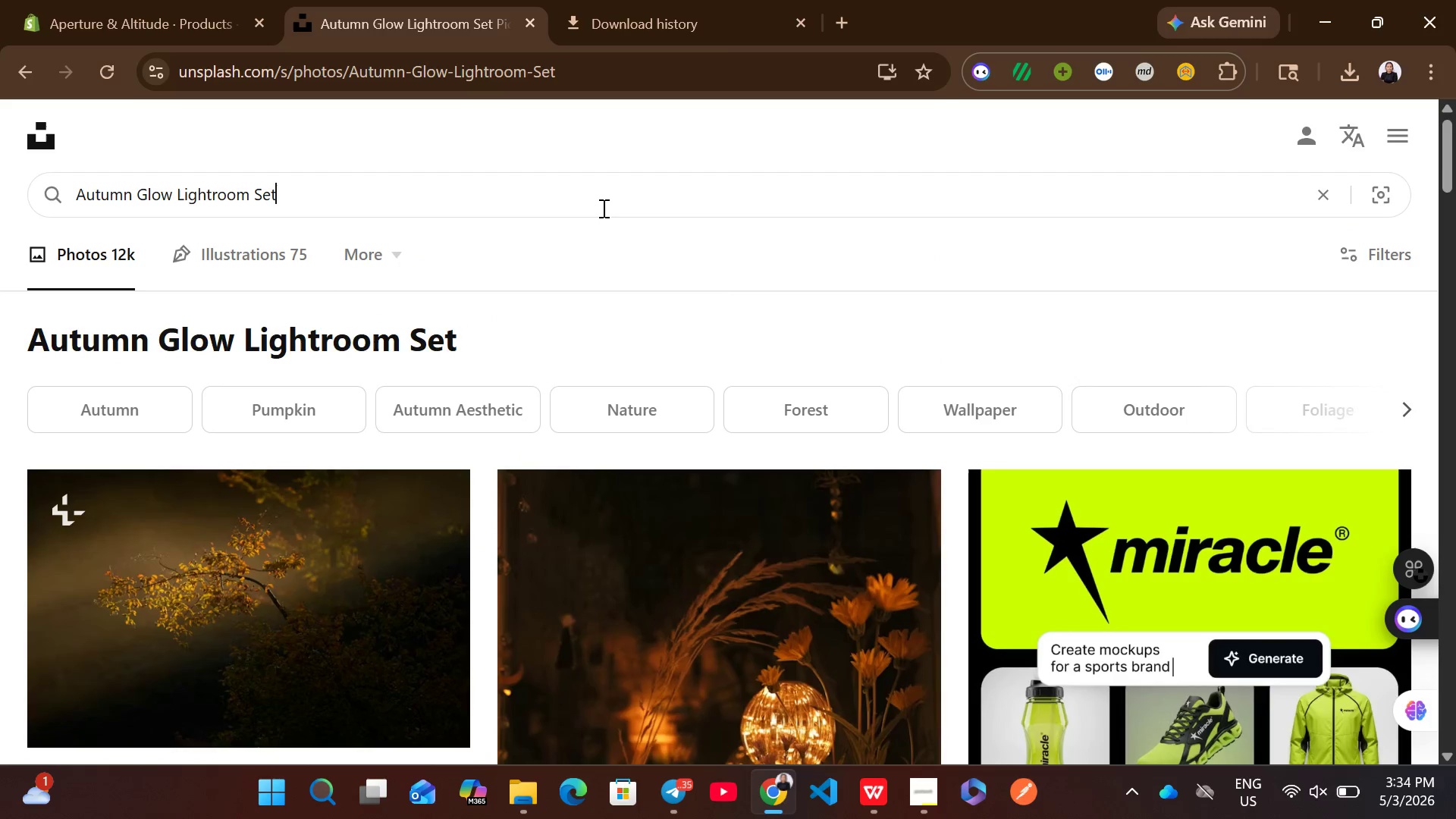 
key(Control+A)
 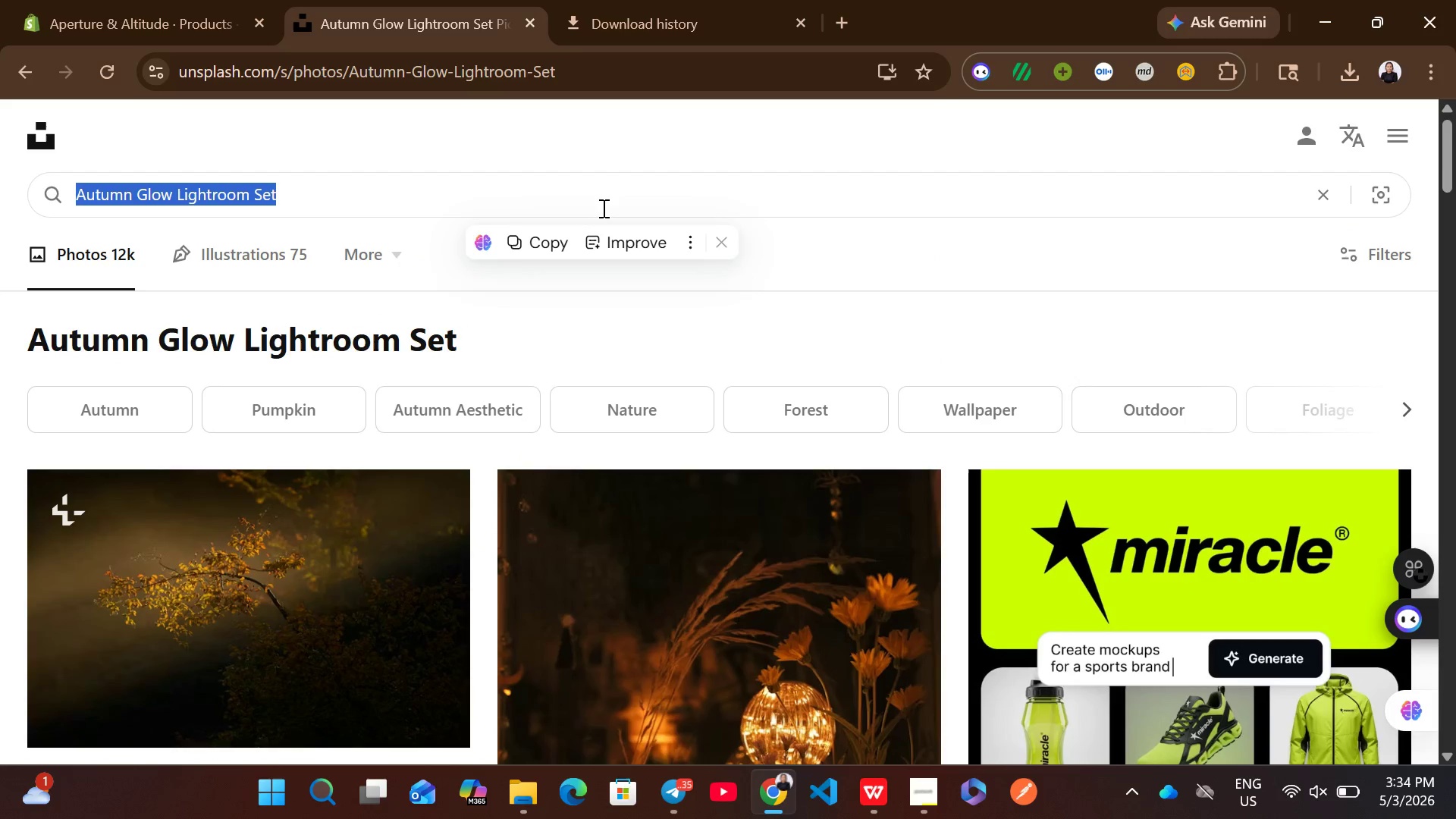 
key(Control+ControlLeft)
 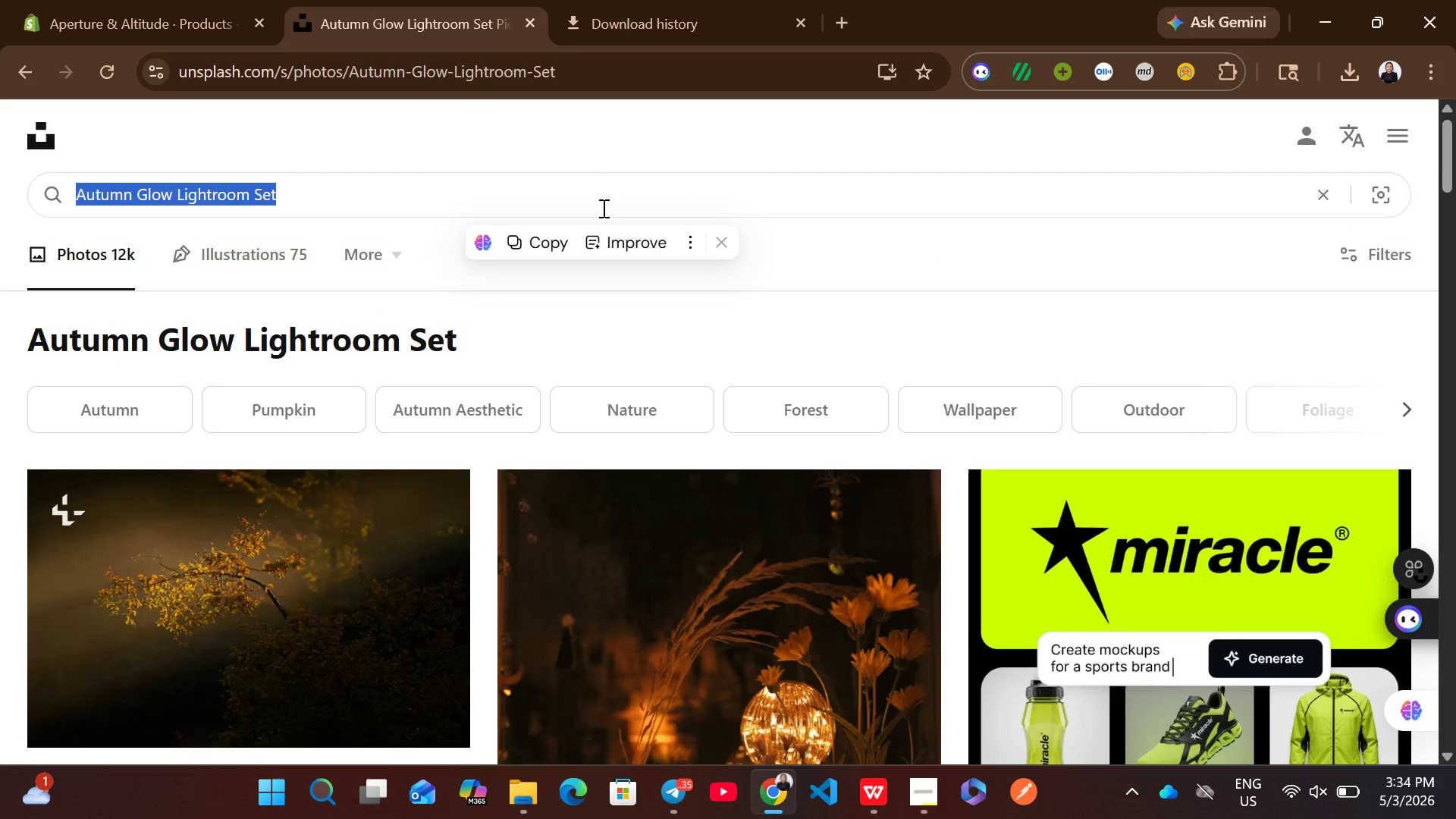 
key(Control+V)
 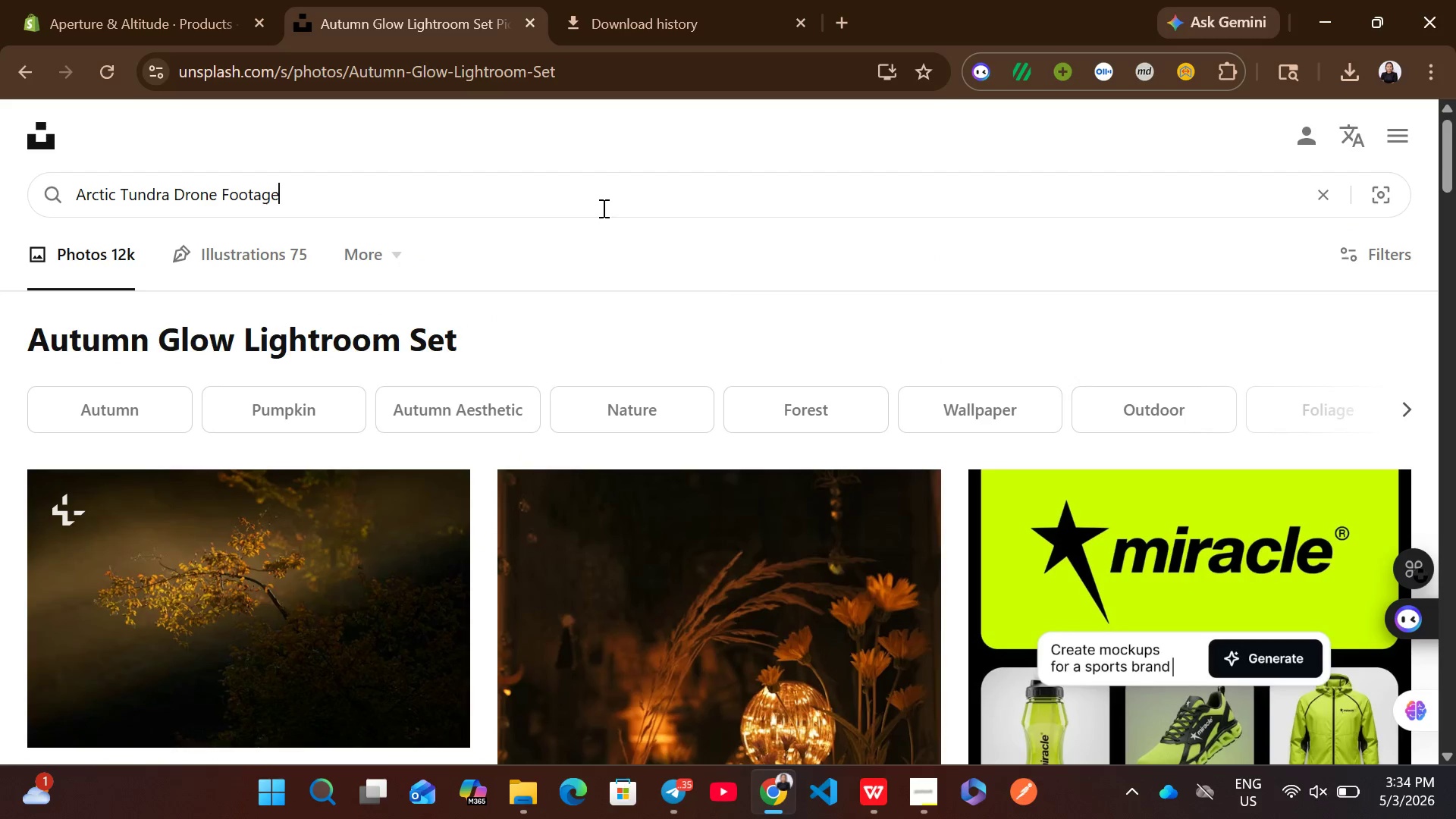 
key(Enter)
 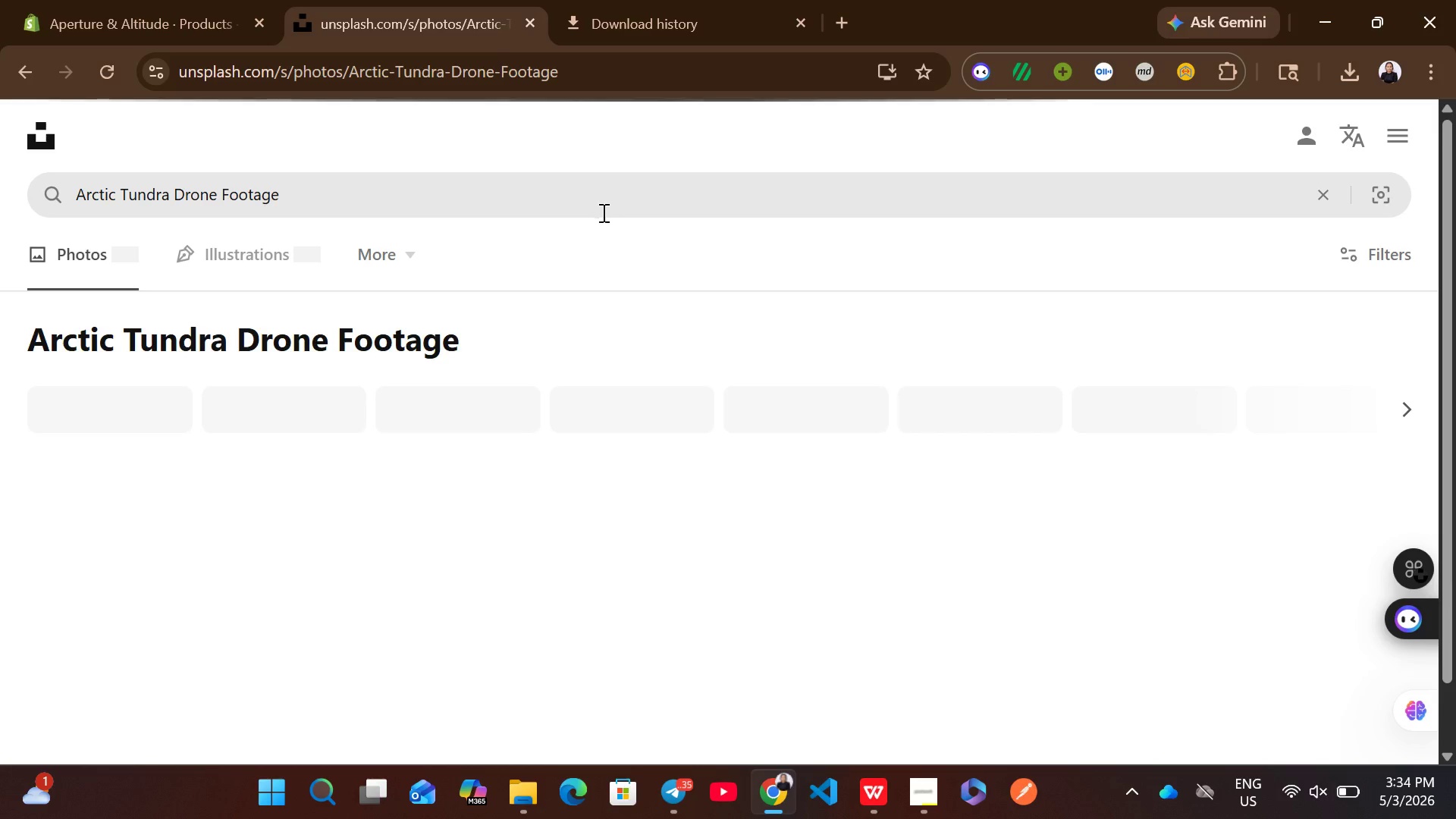 
mouse_move([622, 389])
 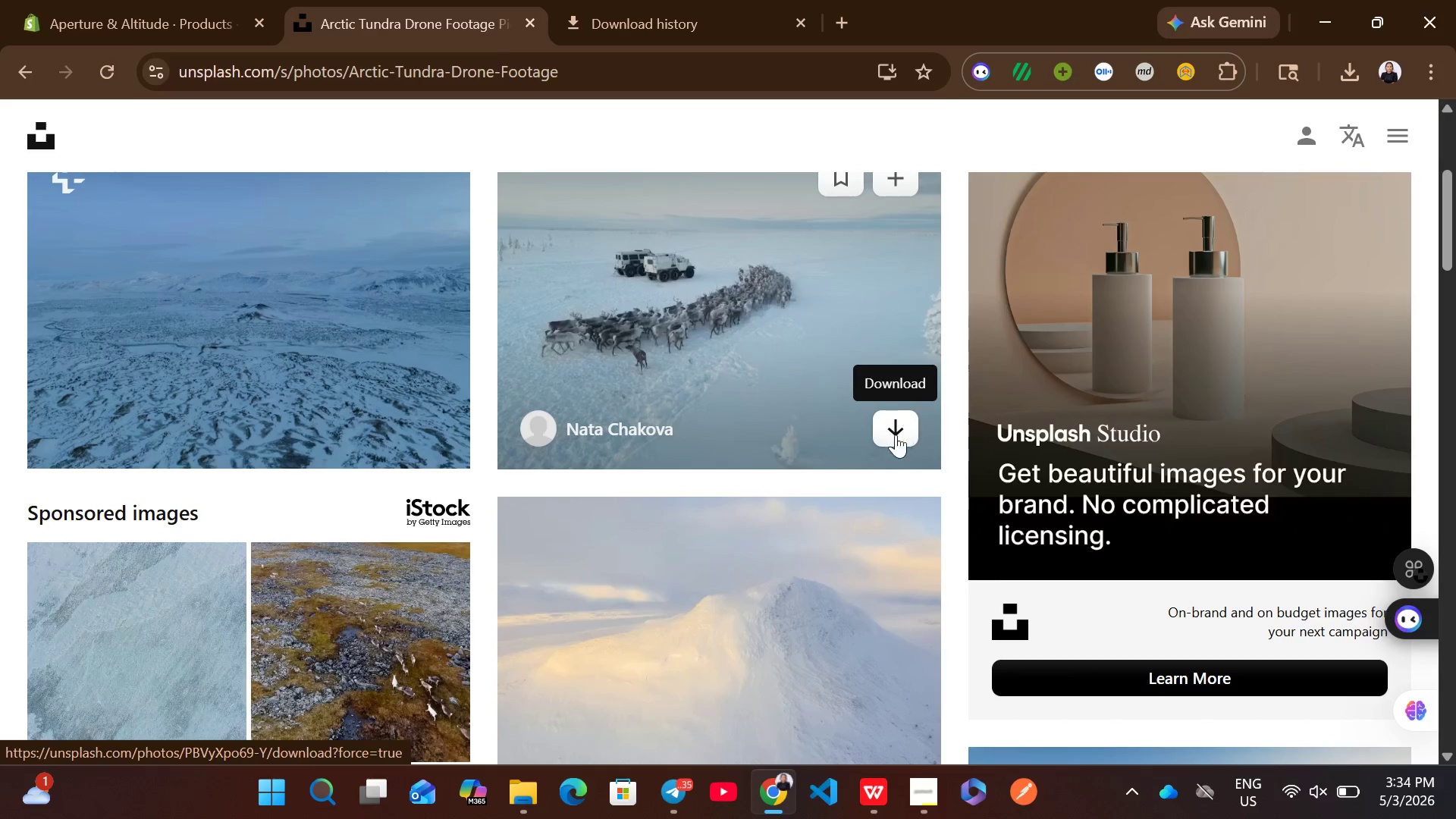 
left_click([900, 422])
 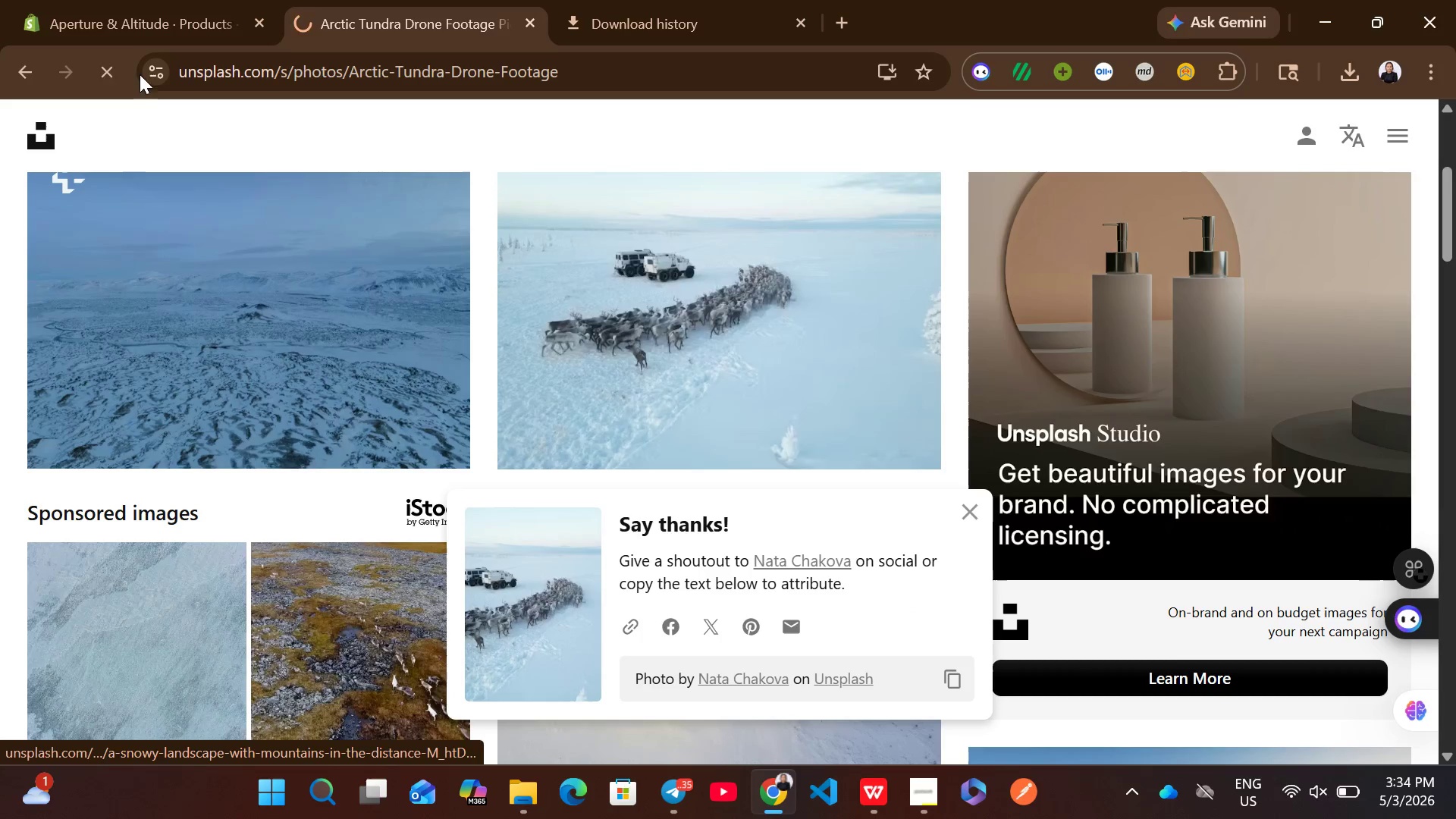 
left_click([156, 0])
 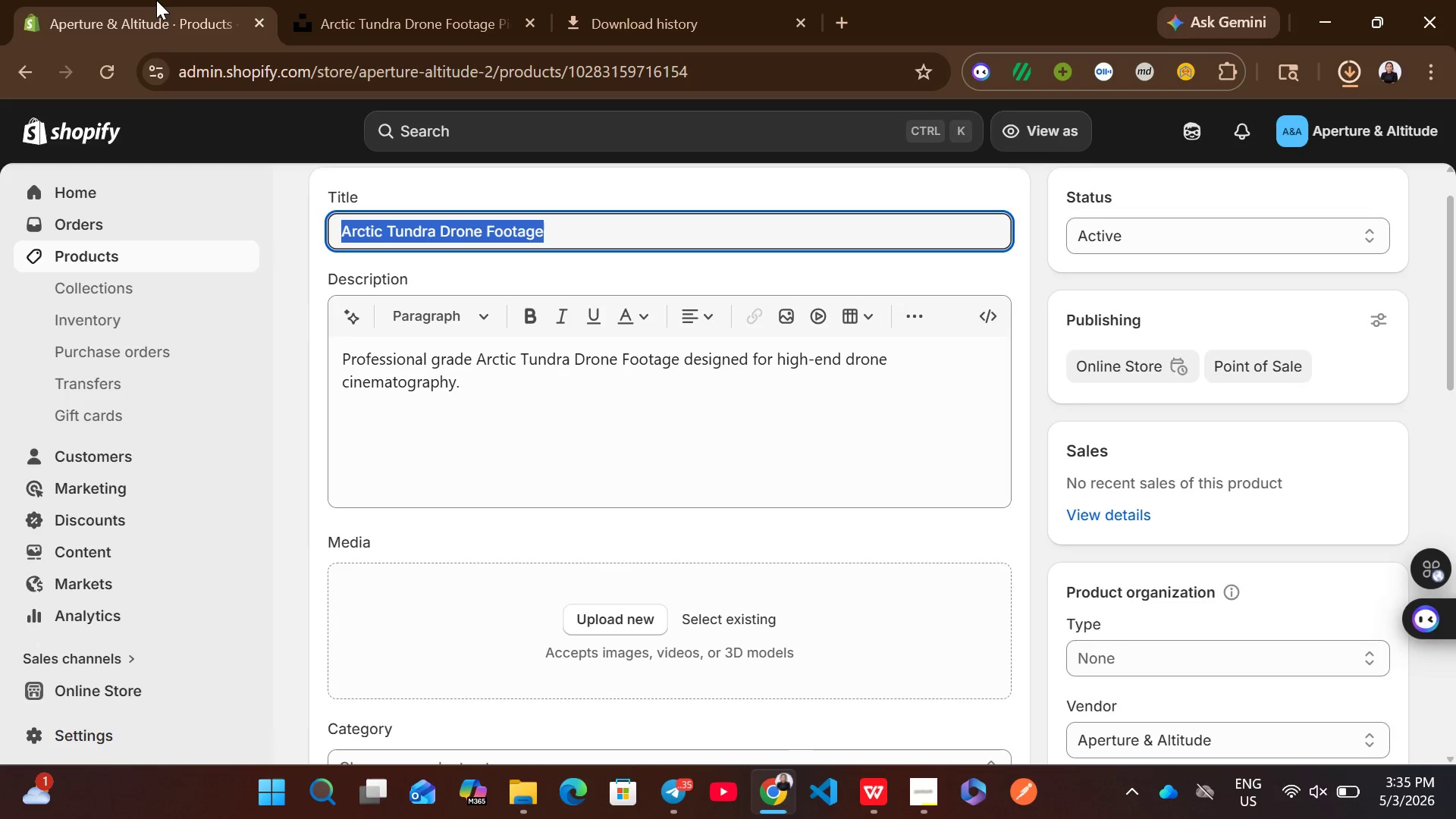 
wait(7.74)
 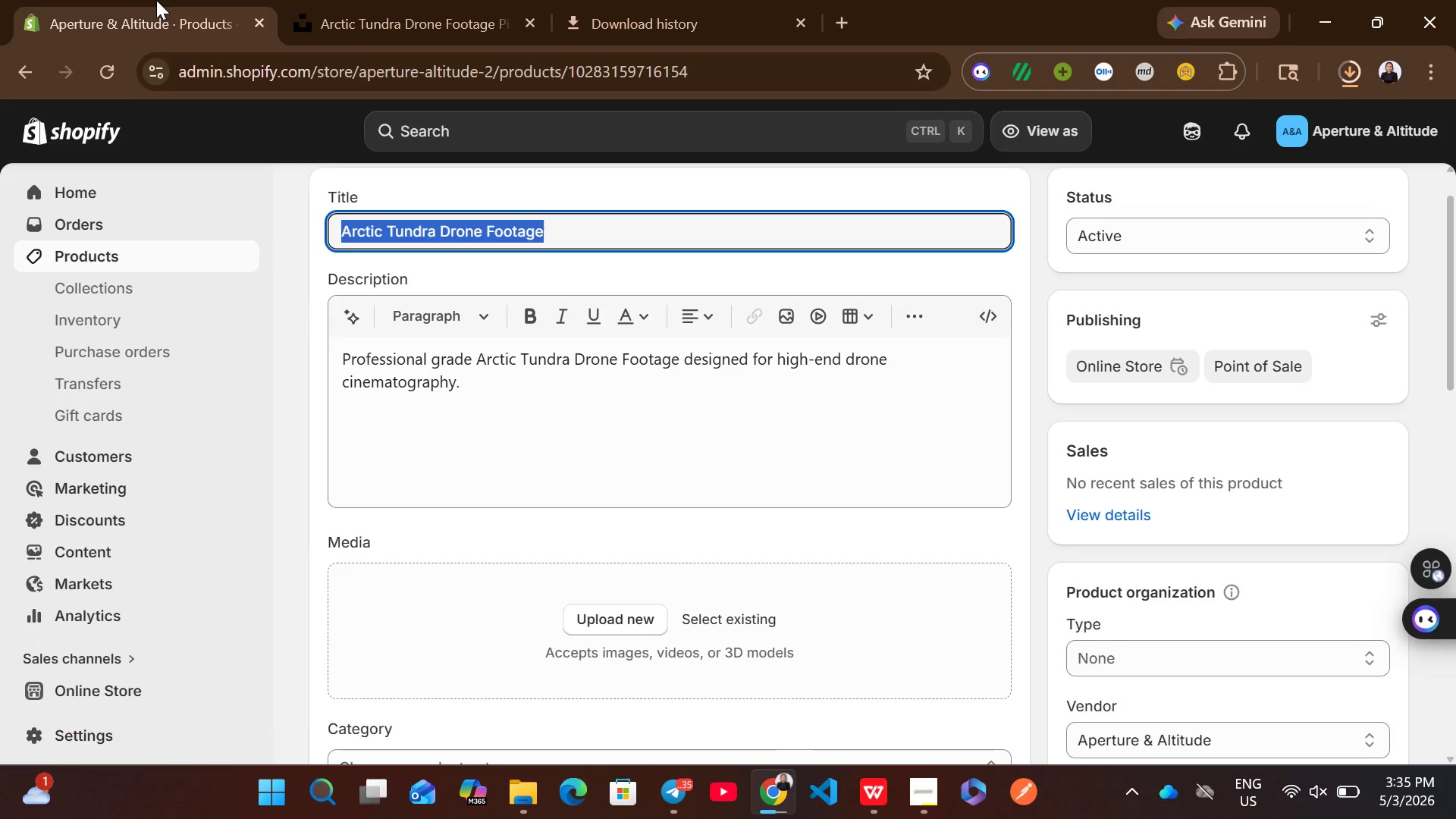 
mouse_move([887, 491])
 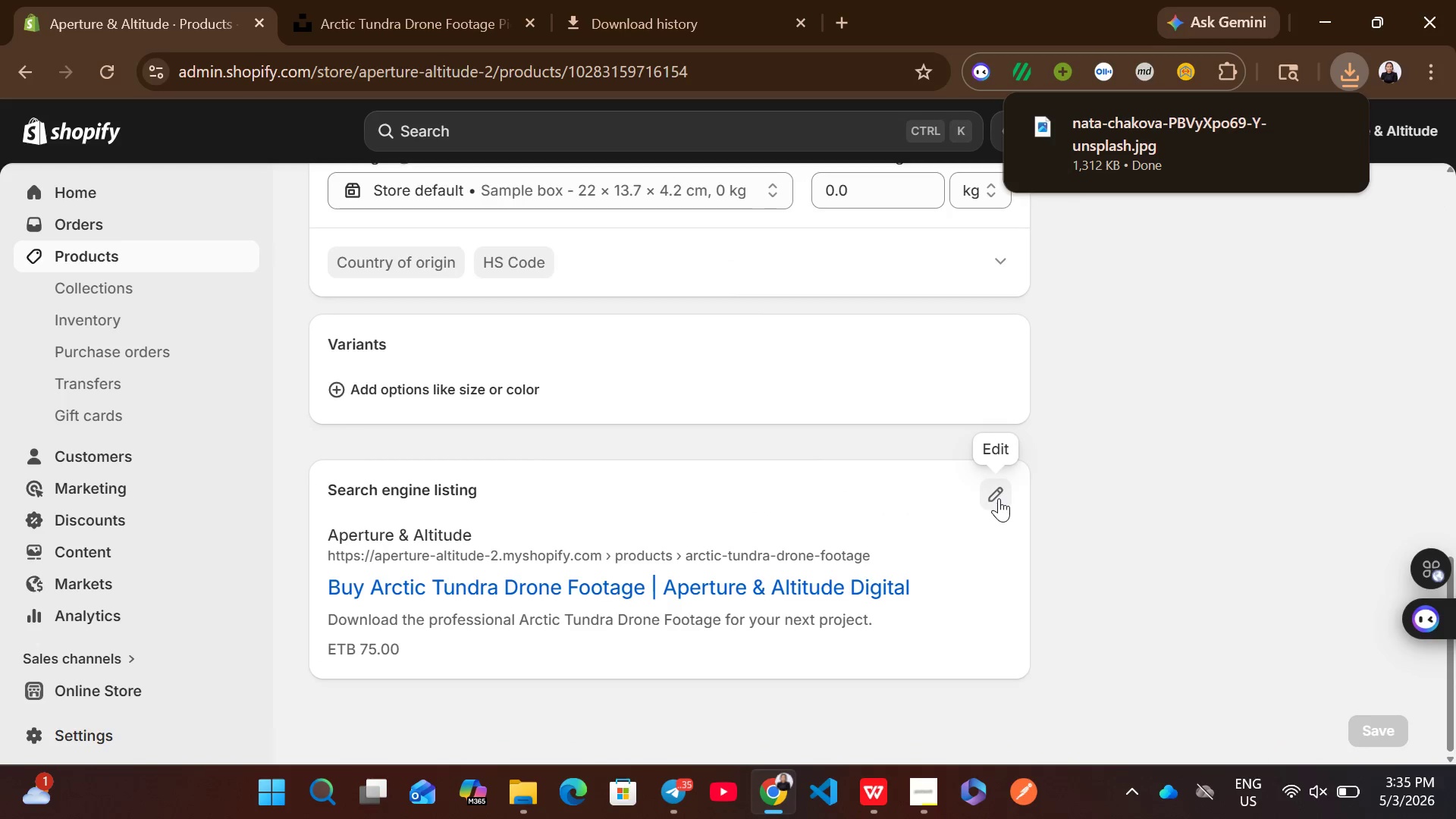 
left_click([999, 498])
 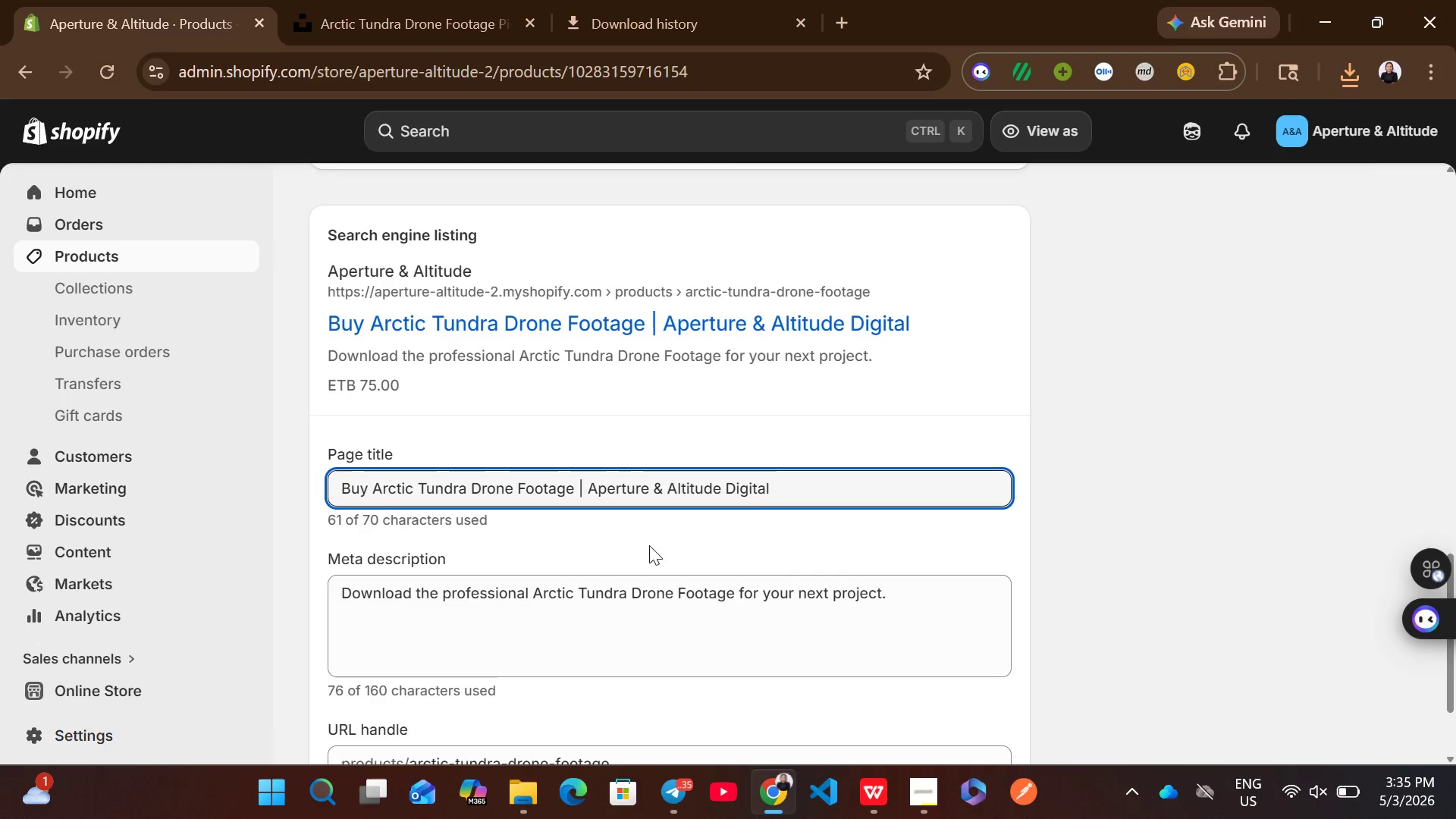 
left_click([629, 627])
 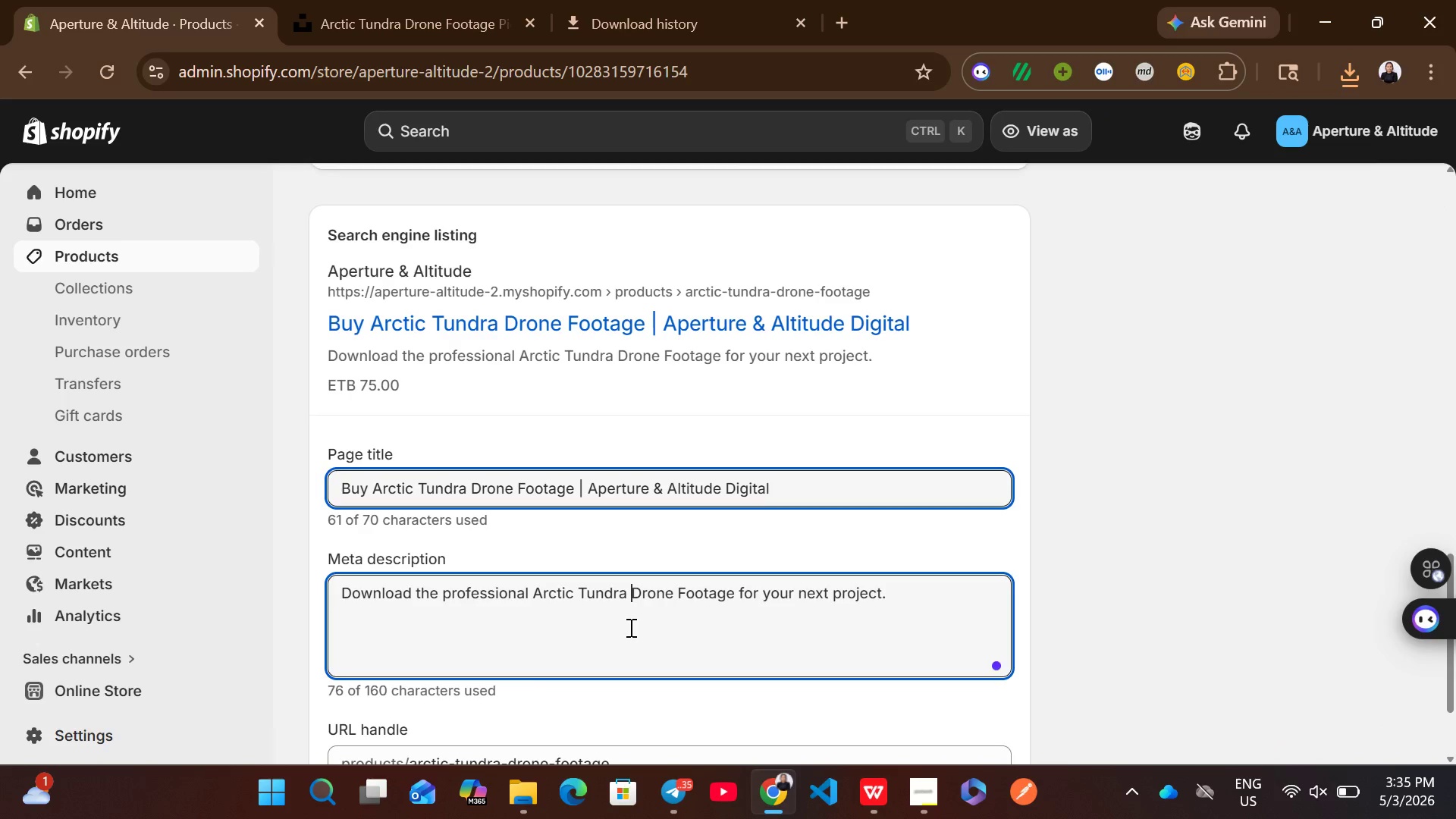 
key(Control+A)
 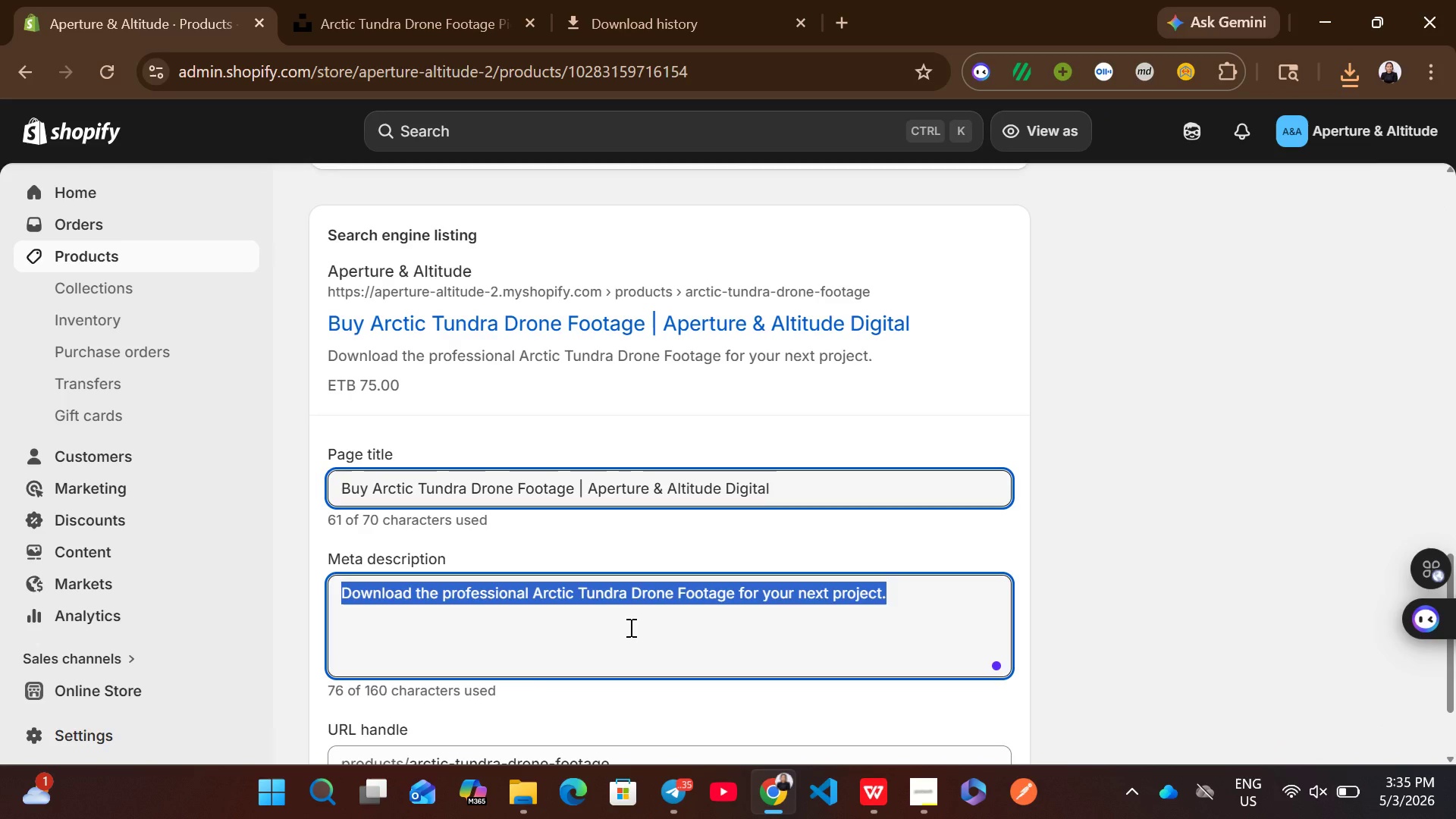 
type(elivate your visual story telling )
 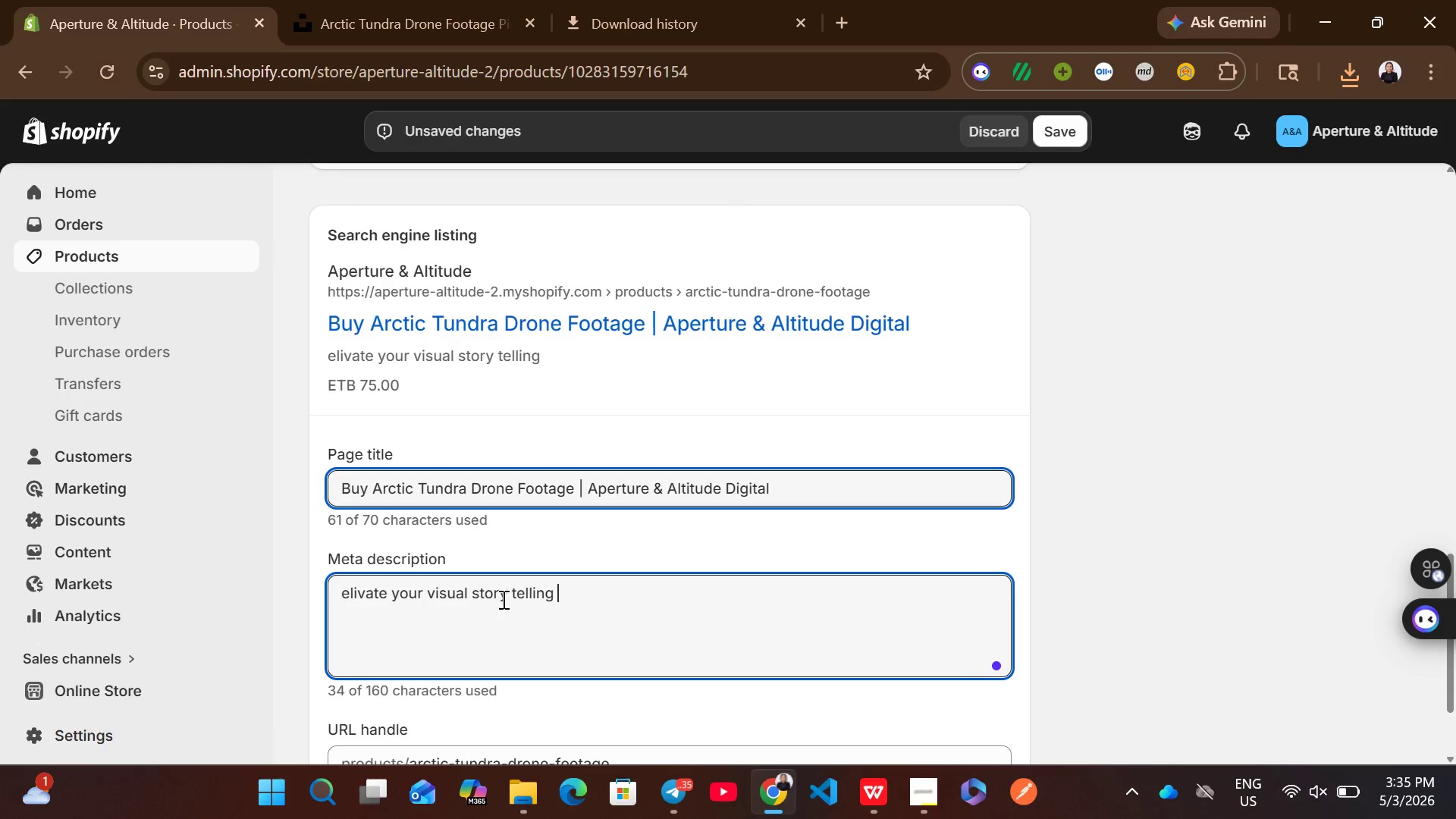 
left_click([509, 597])
 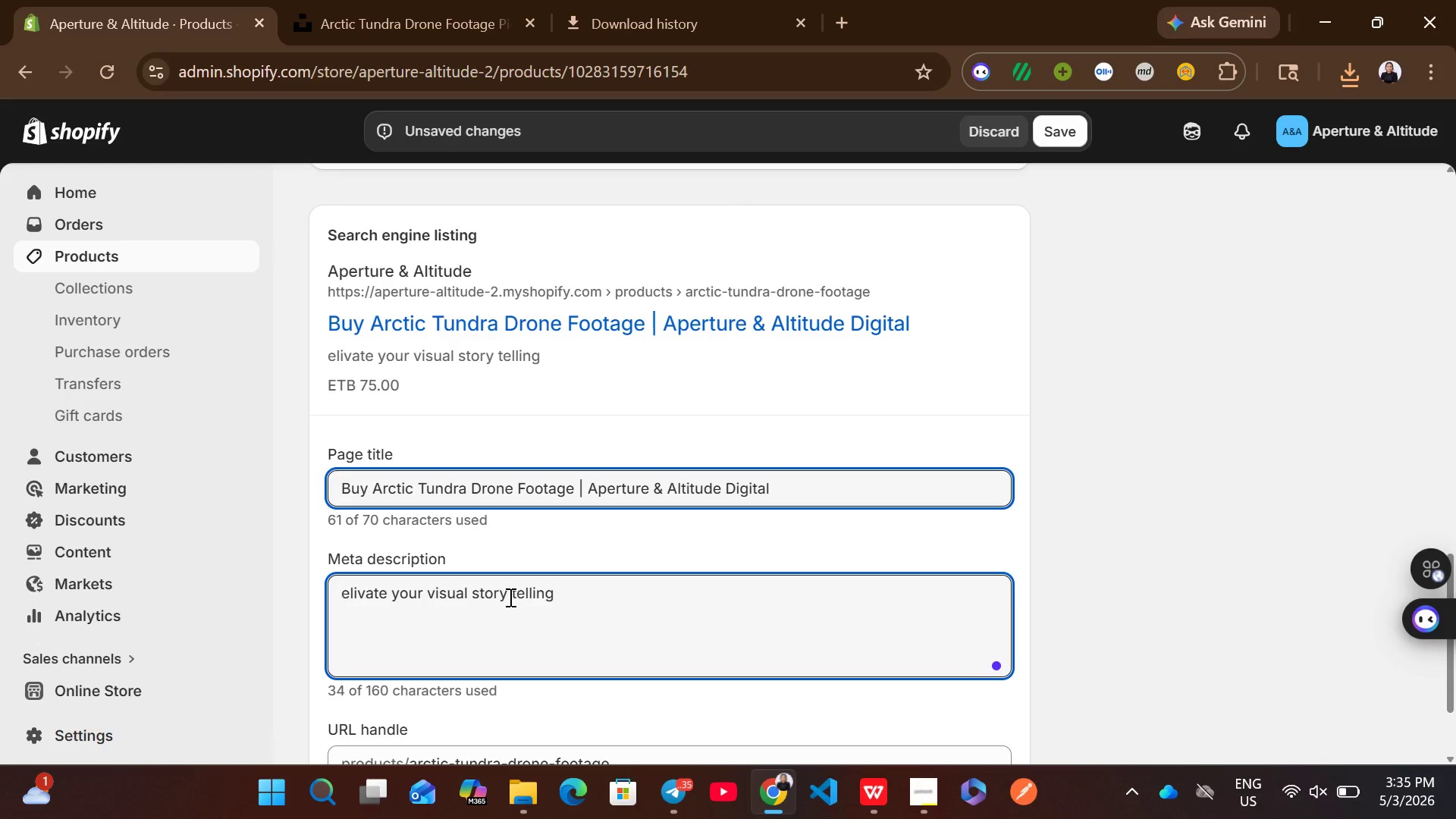 
key(ArrowRight)
 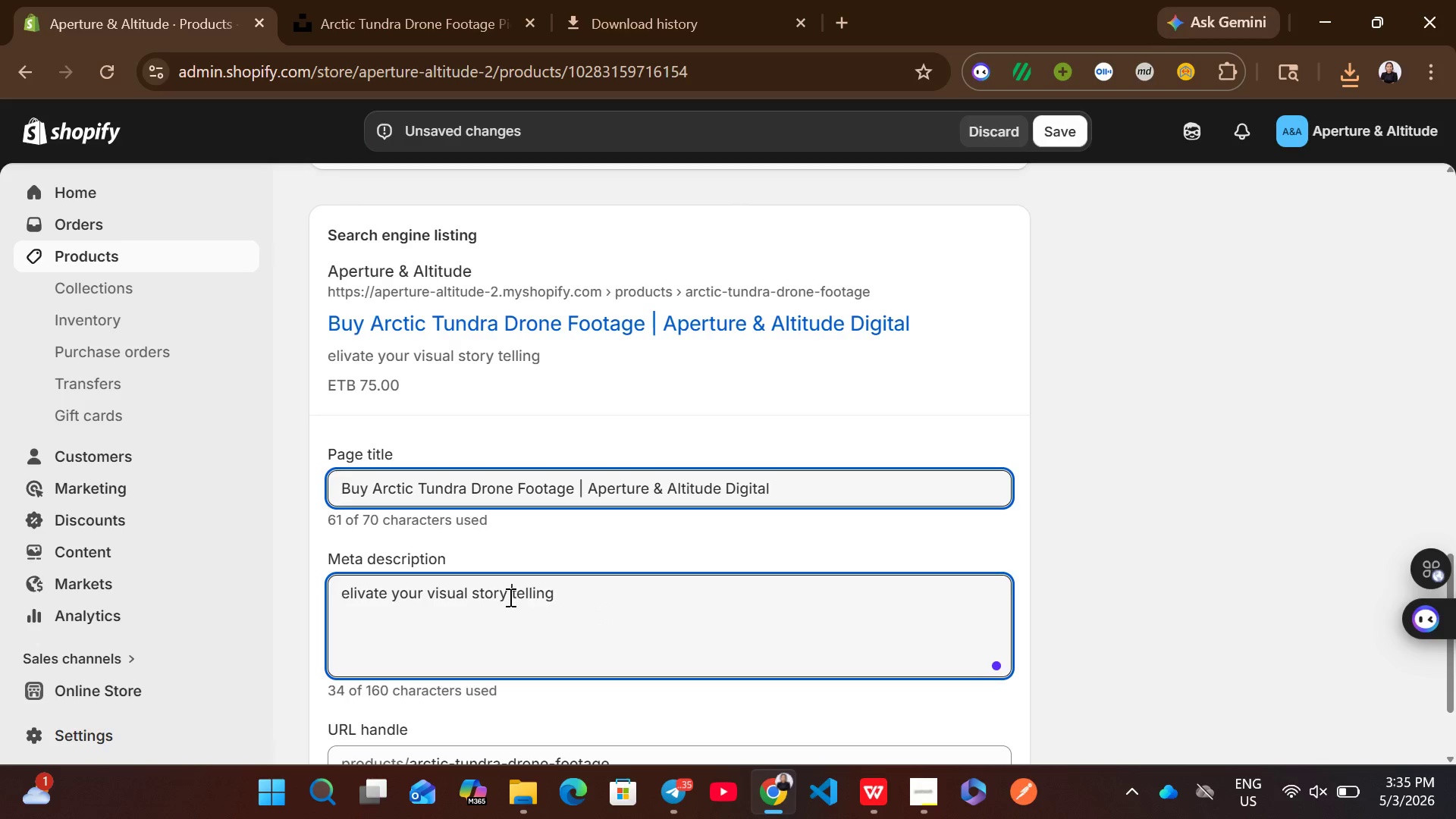 
key(Backspace)
 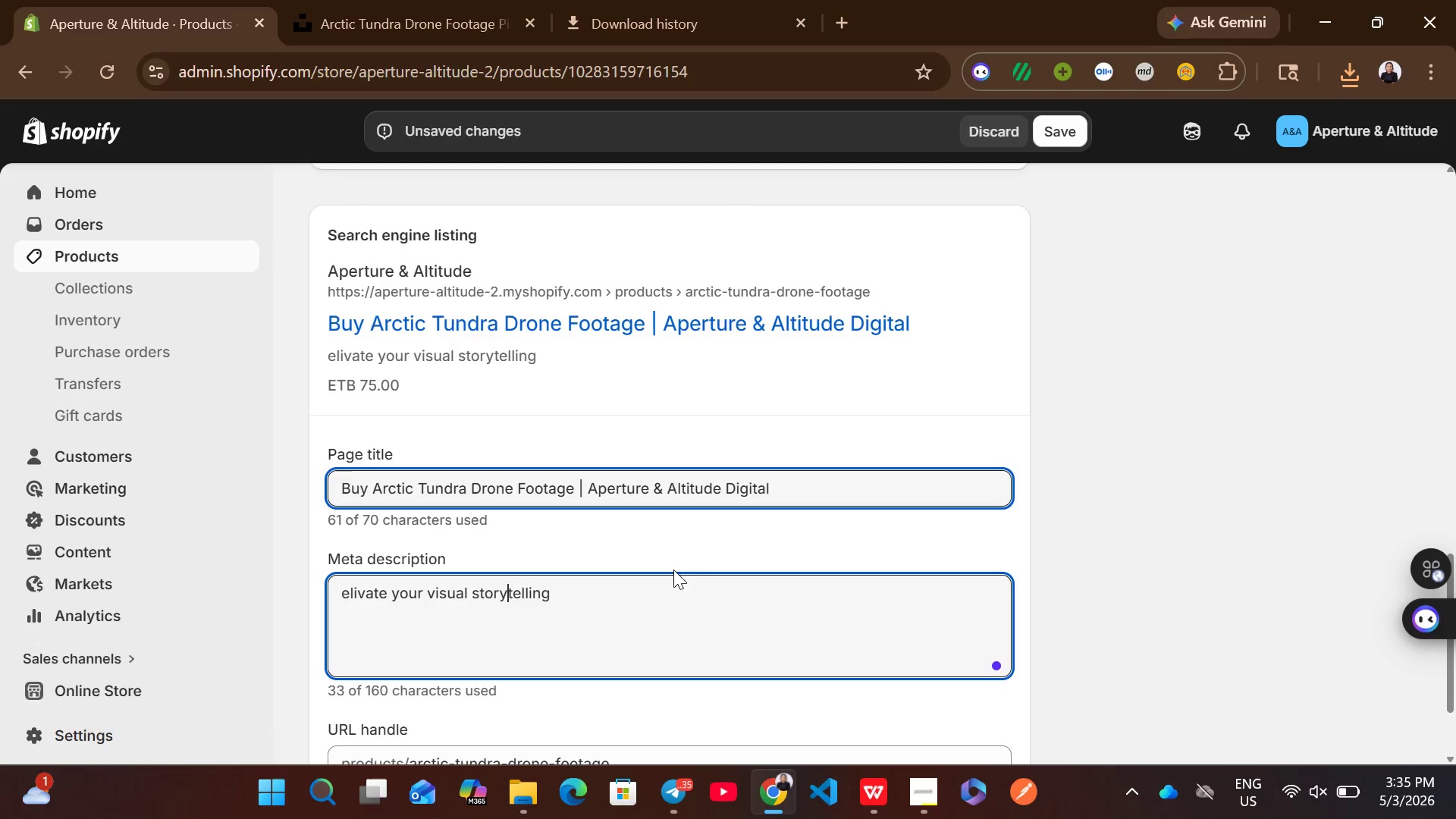 
left_click([614, 595])
 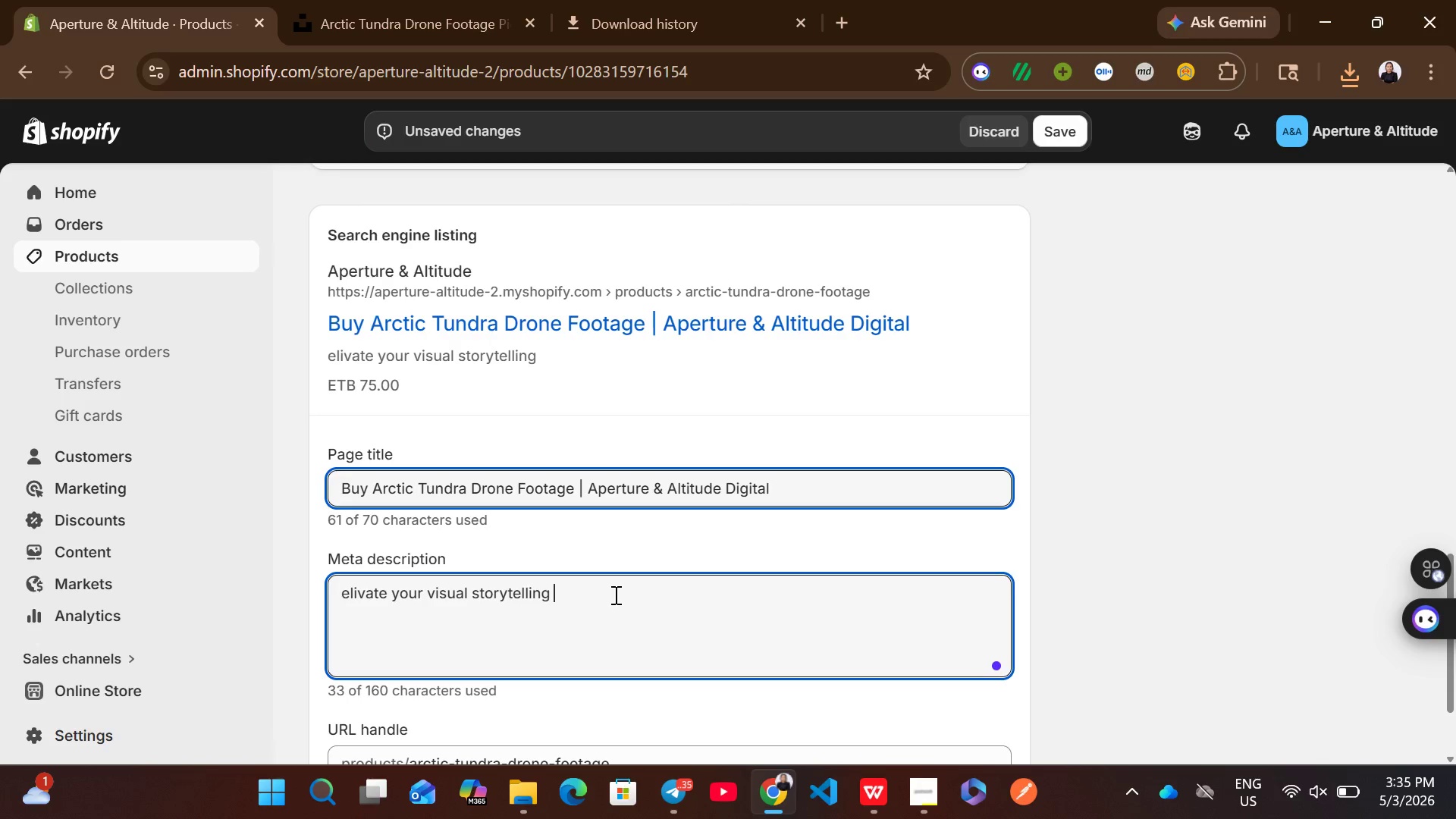 
type( )
key(Backspace)
type(with the Architic Tundra drone footage. this professional grade asset is perfect for drone php)
key(Backspace)
type(otographers and content creators looking fot)
key(Backspace)
type(r )
 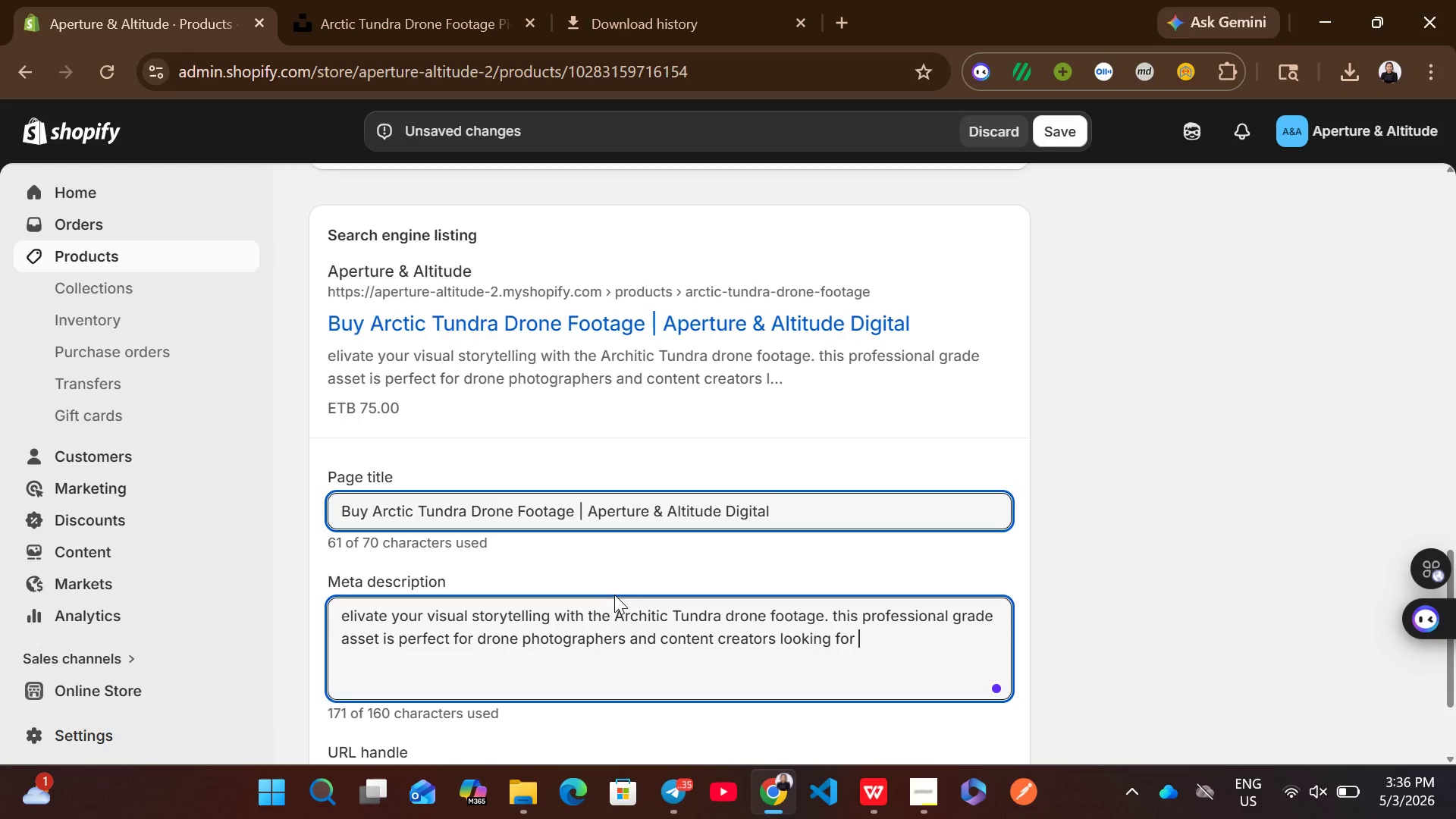 
type(a drone stock finish. instant digital download.)
 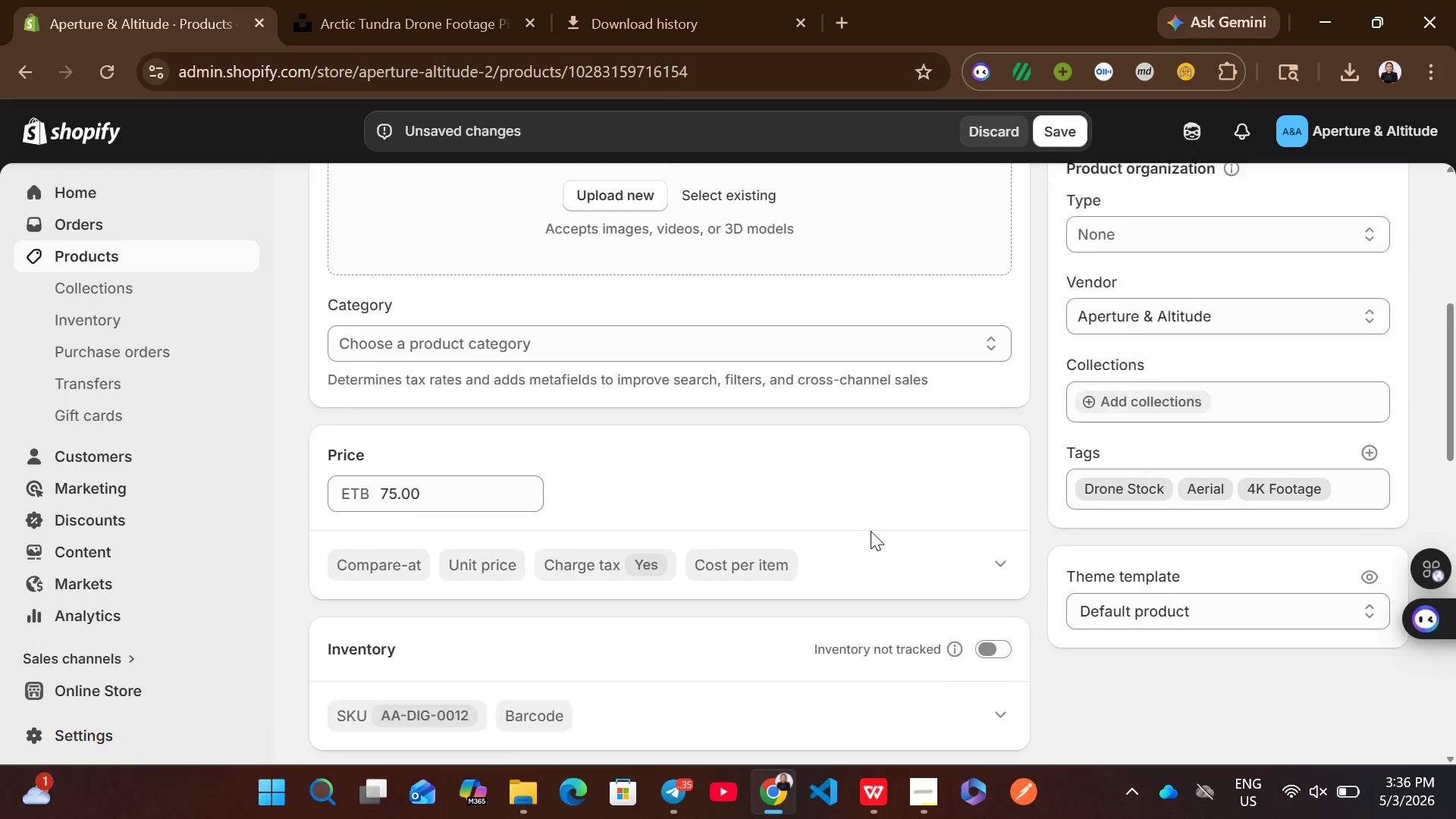 
left_click([1000, 725])
 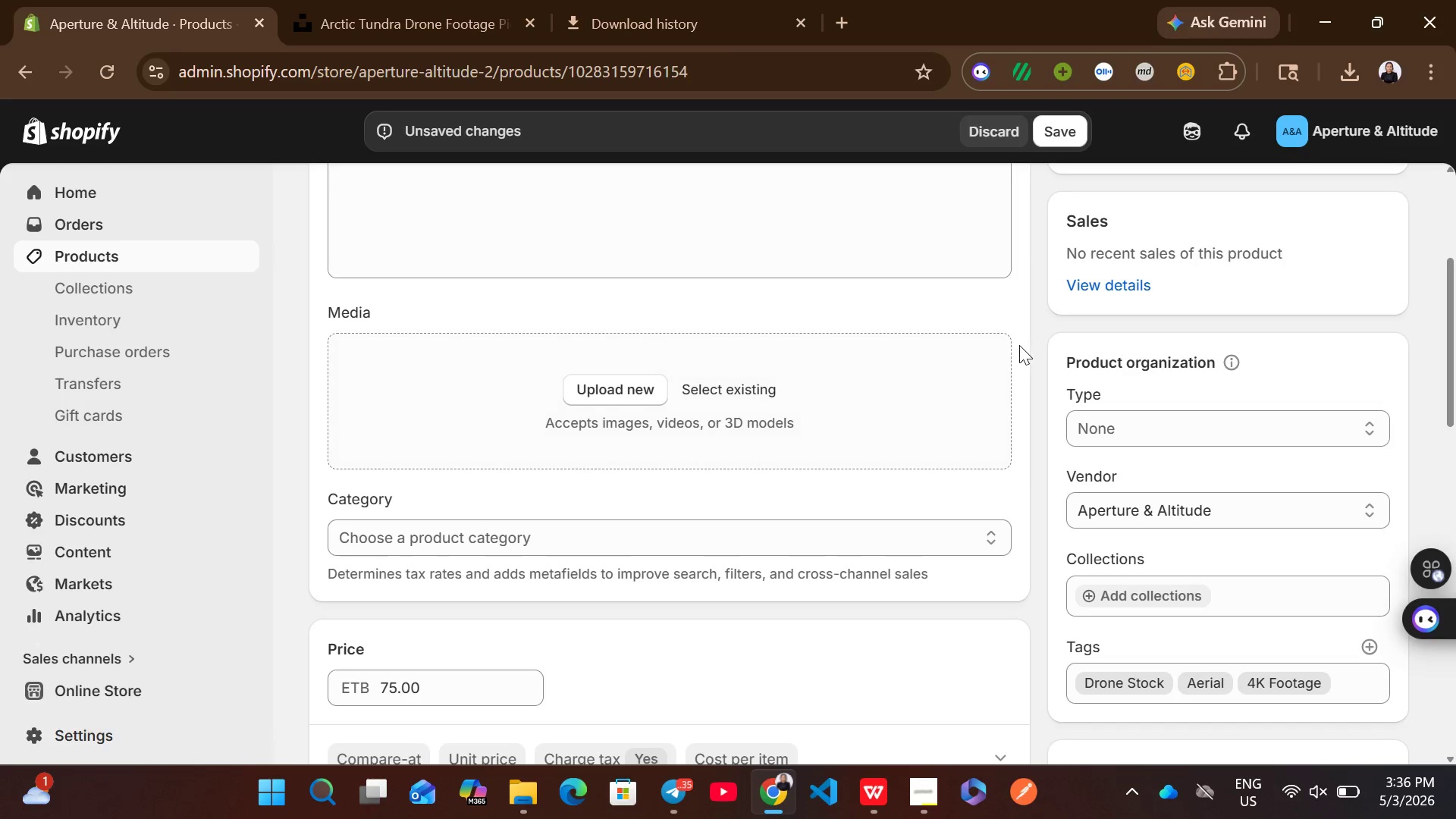 
wait(5.39)
 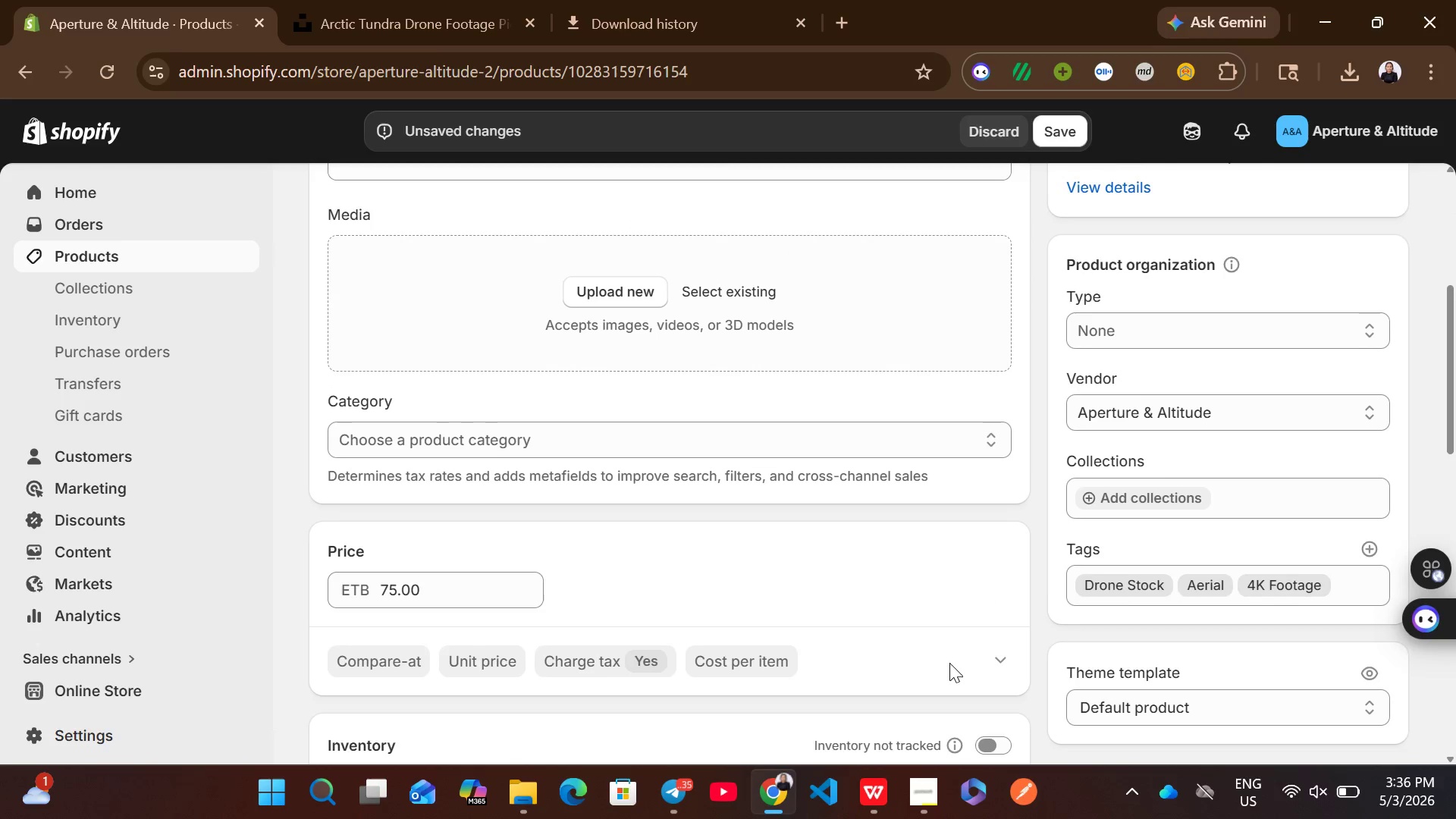 
left_click([1351, 77])
 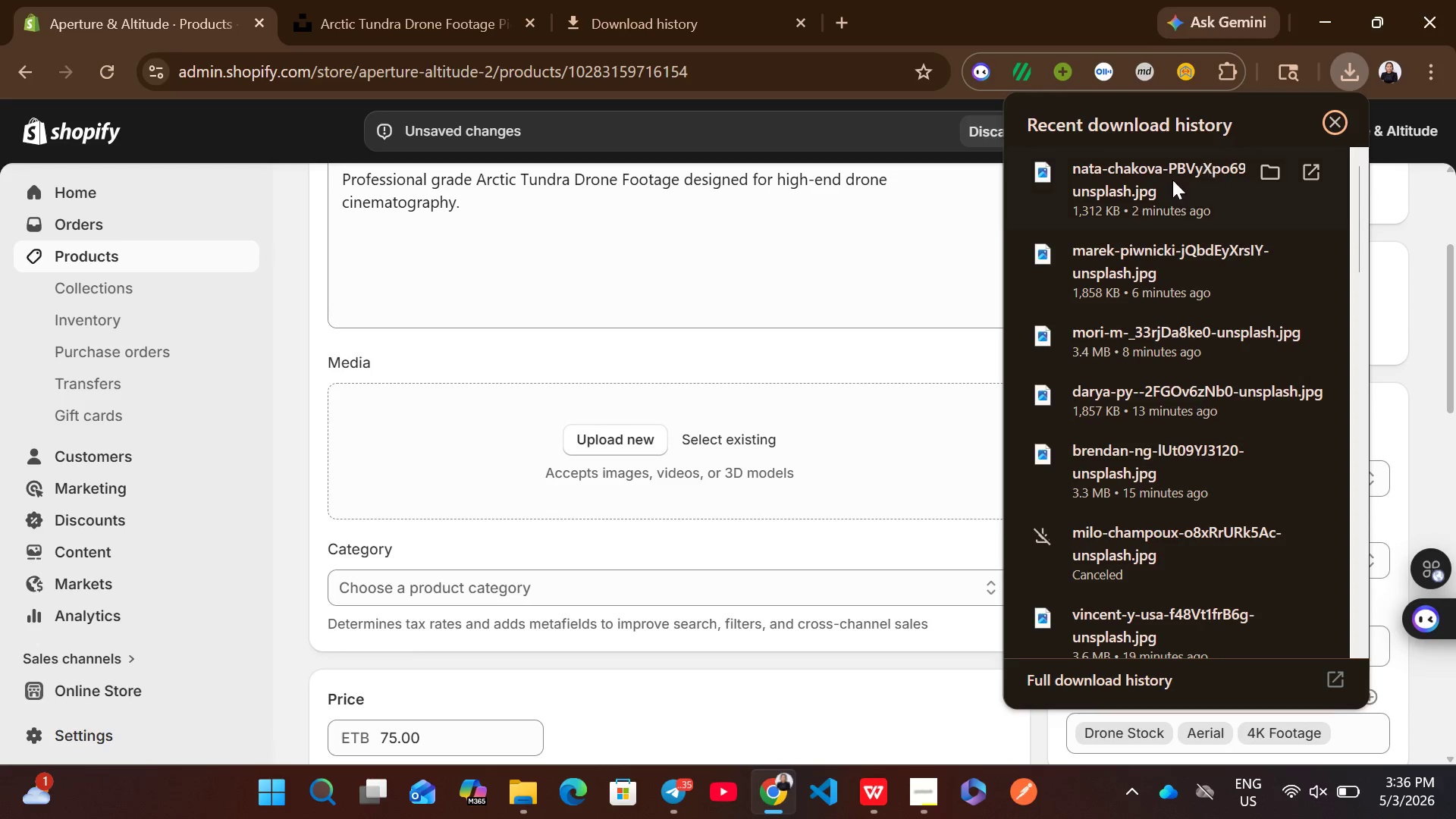 
left_click_drag(start_coordinate=[1156, 181], to_coordinate=[807, 422])
 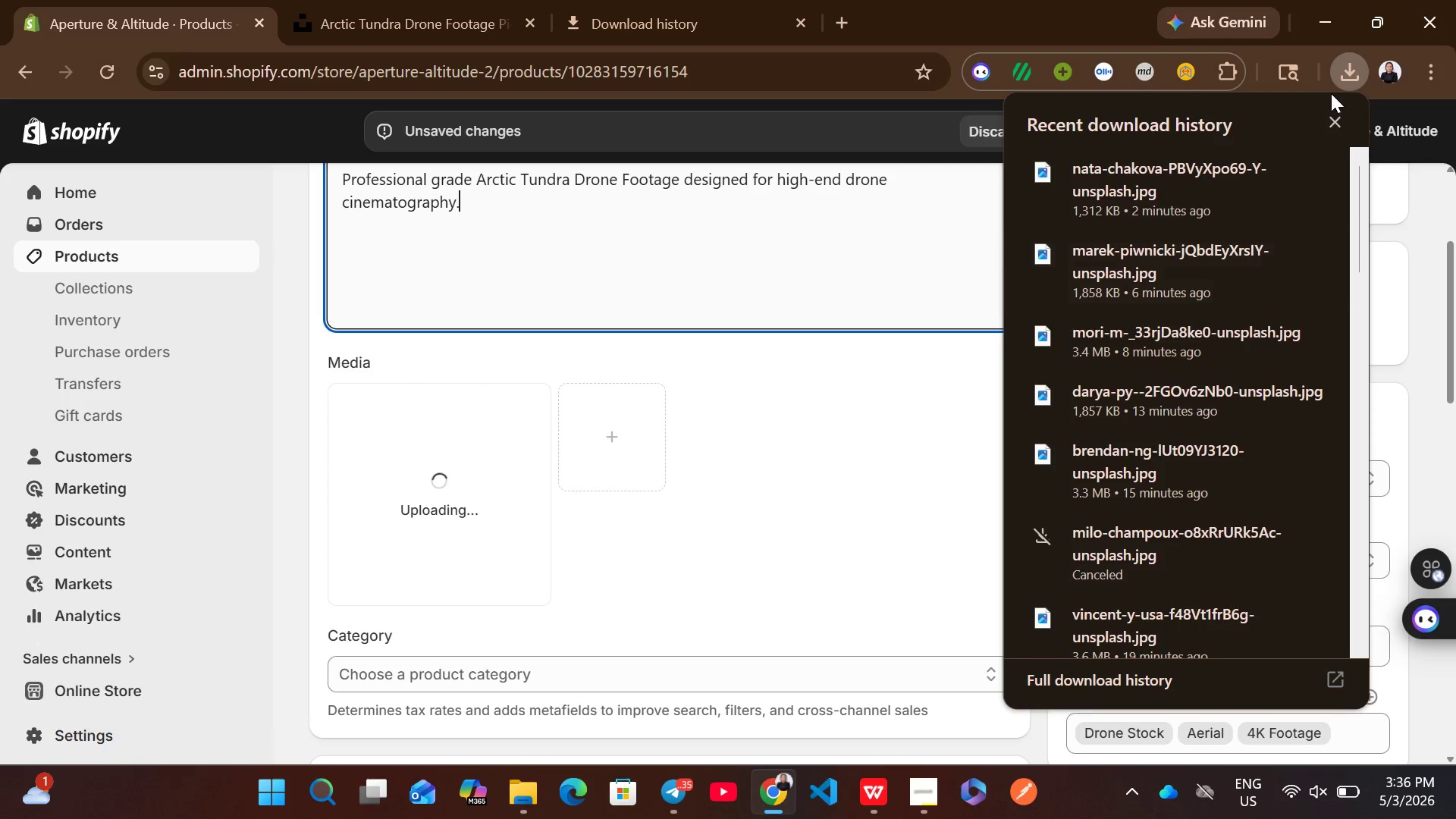 
left_click([1334, 123])
 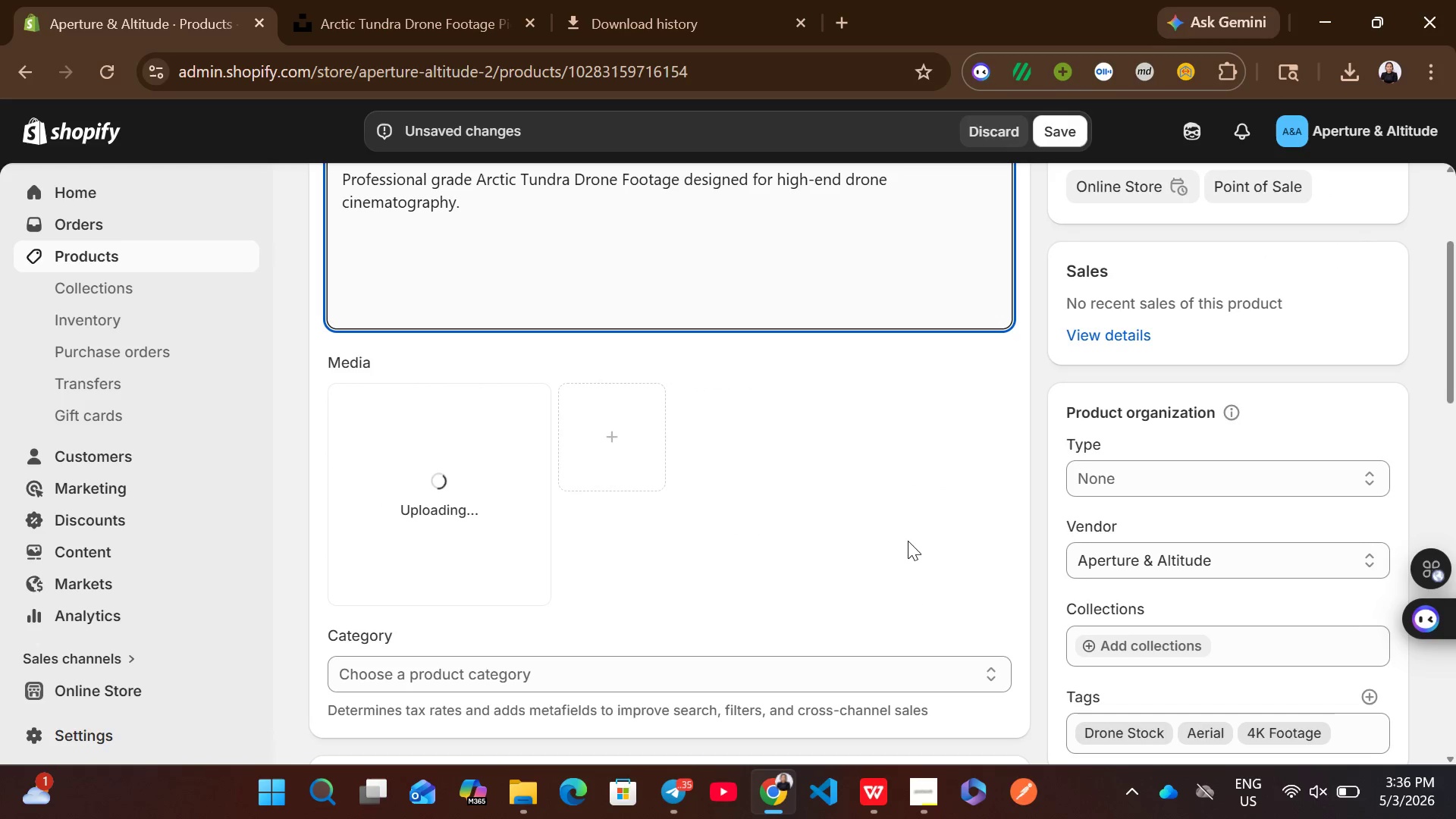 
left_click([720, 655])
 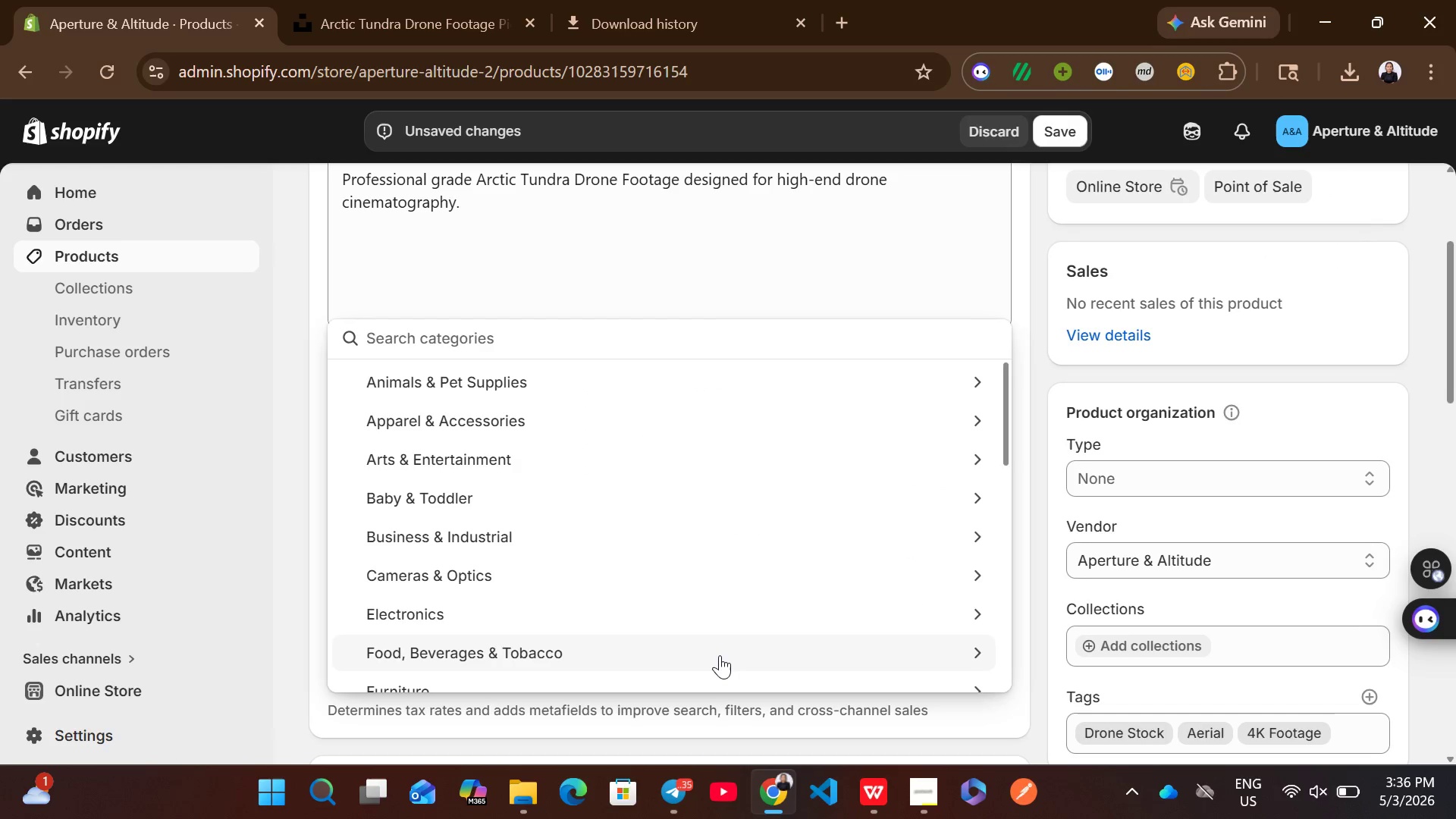 
type(videos)
 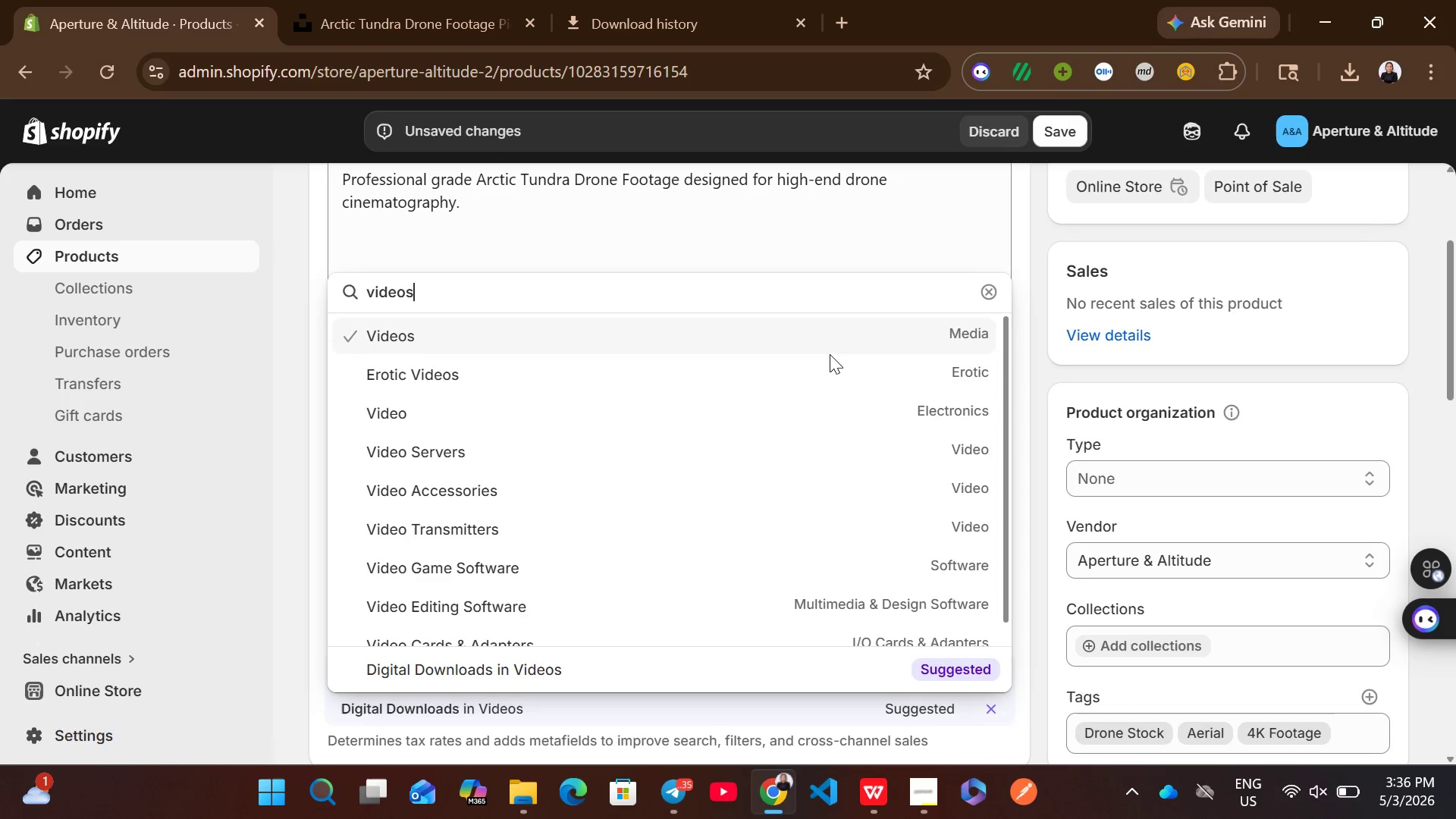 
left_click([821, 349])
 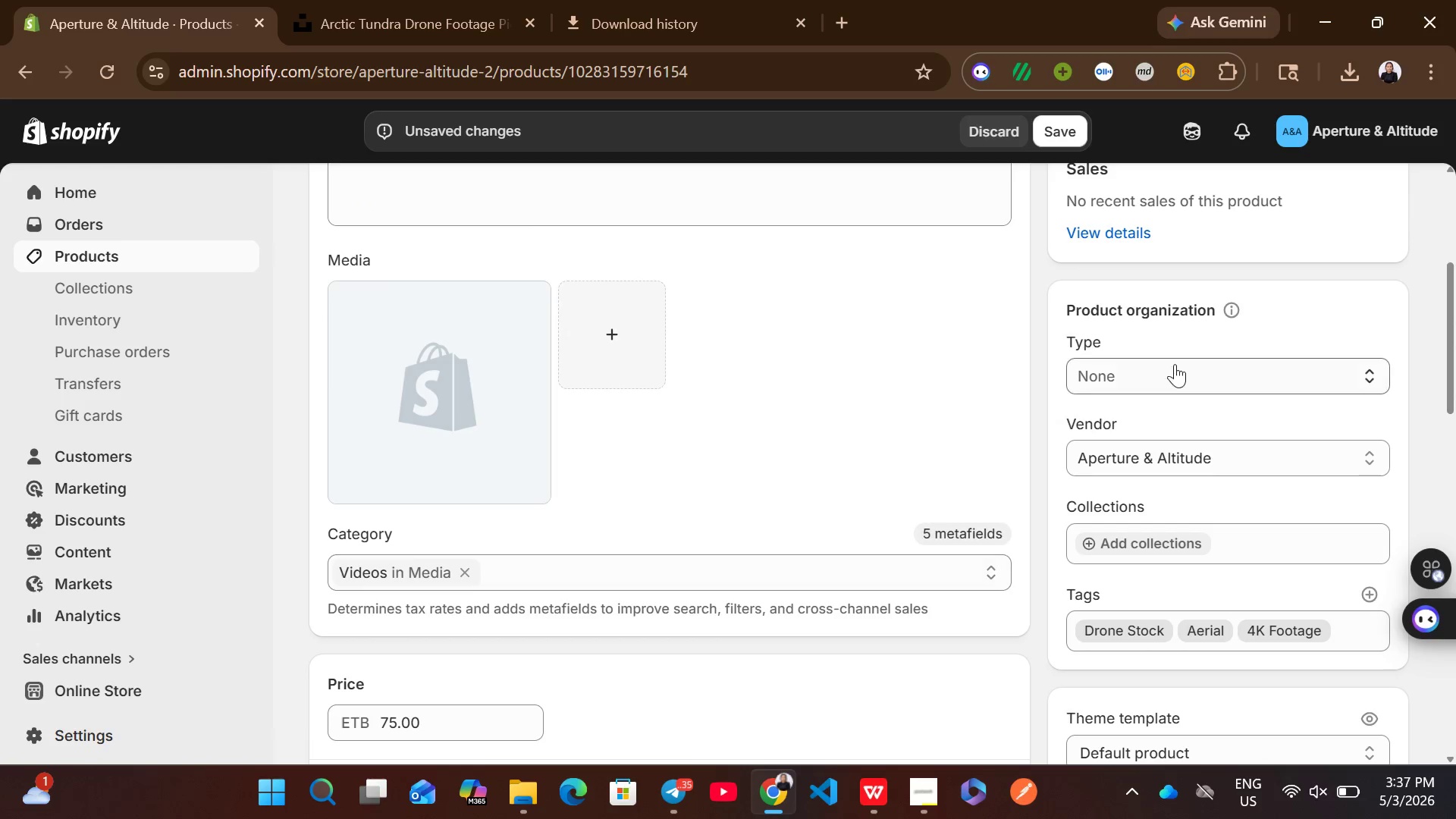 
left_click([1181, 359])
 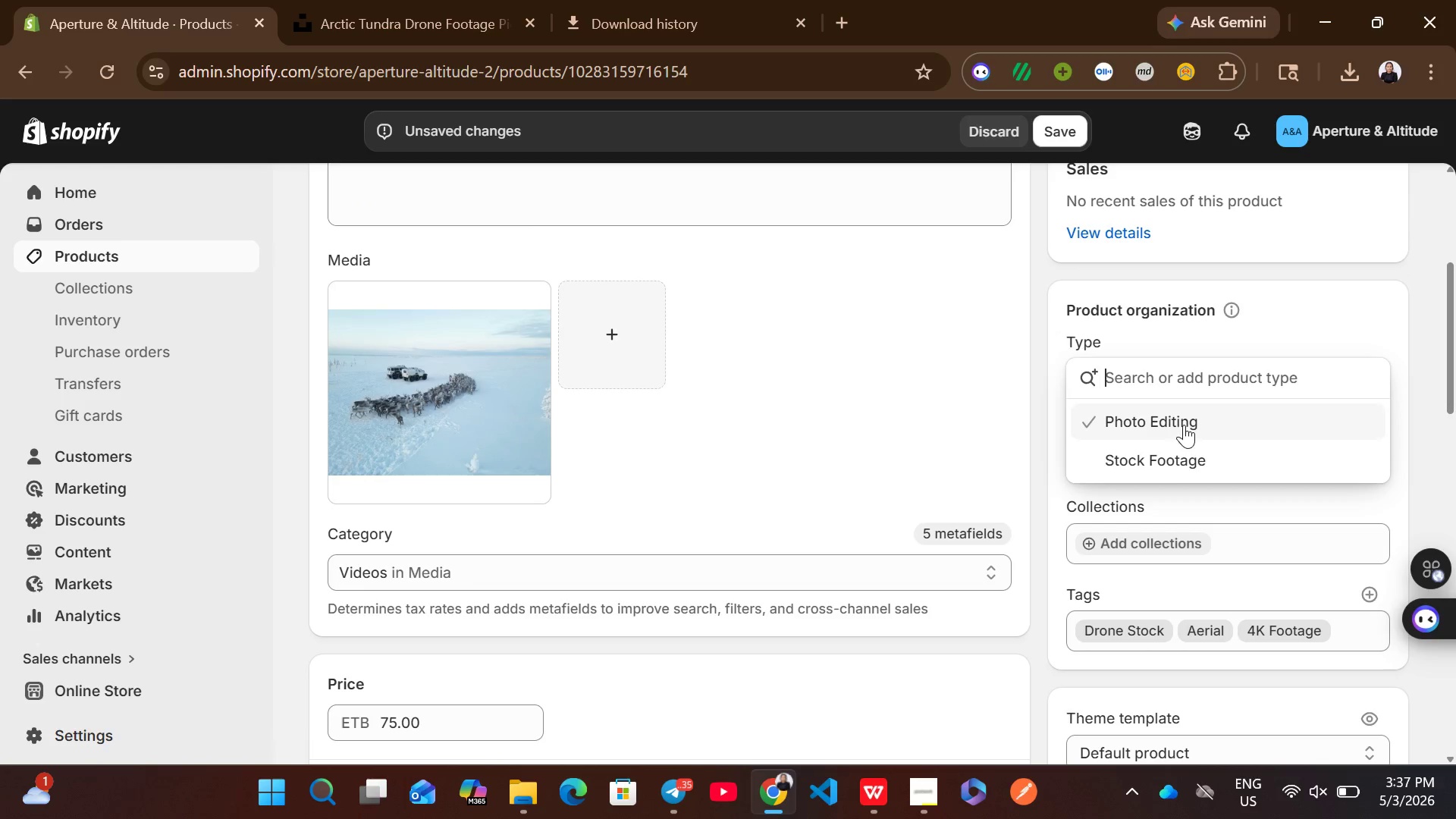 
left_click([1177, 462])
 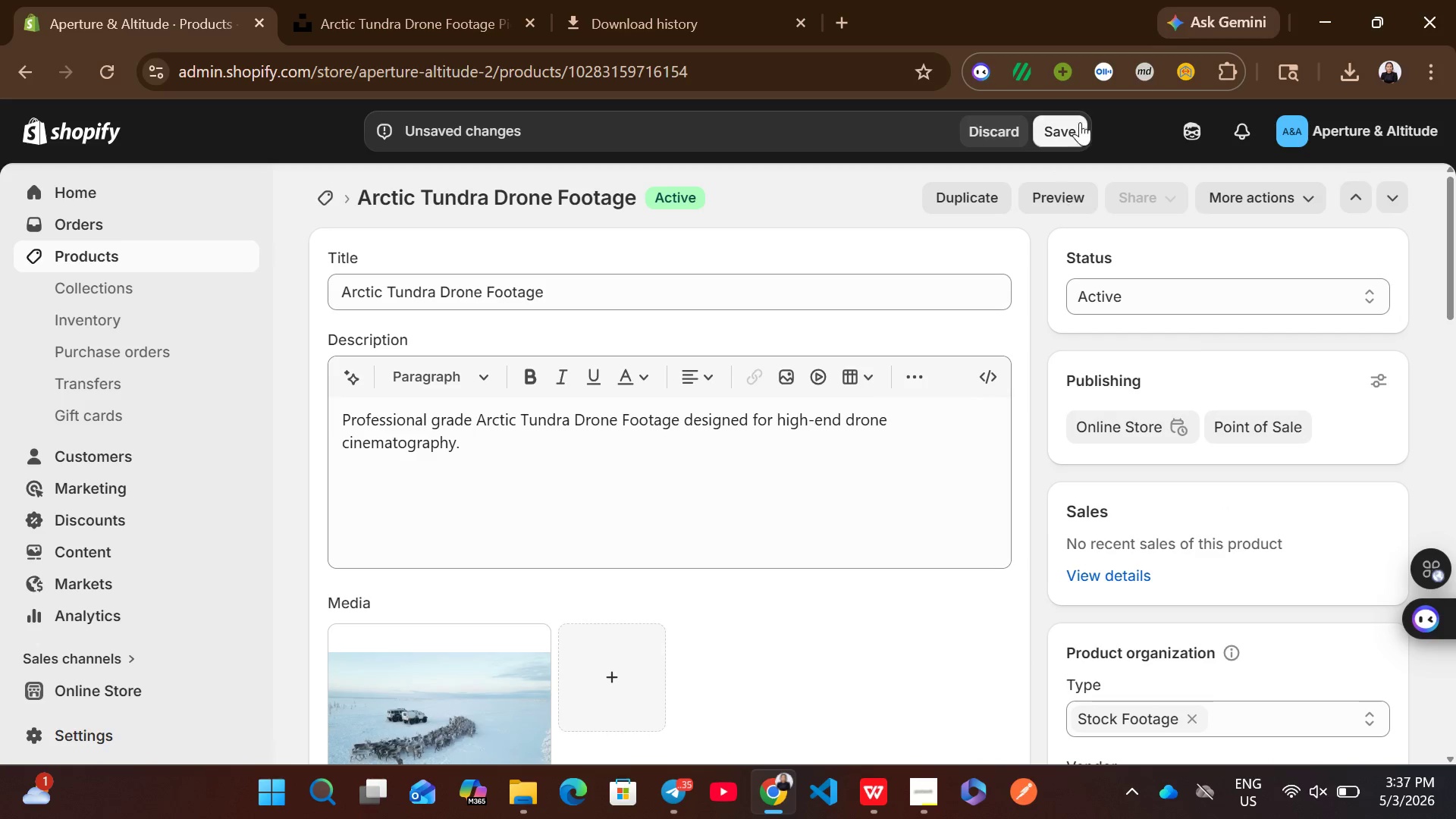 
left_click([1068, 122])
 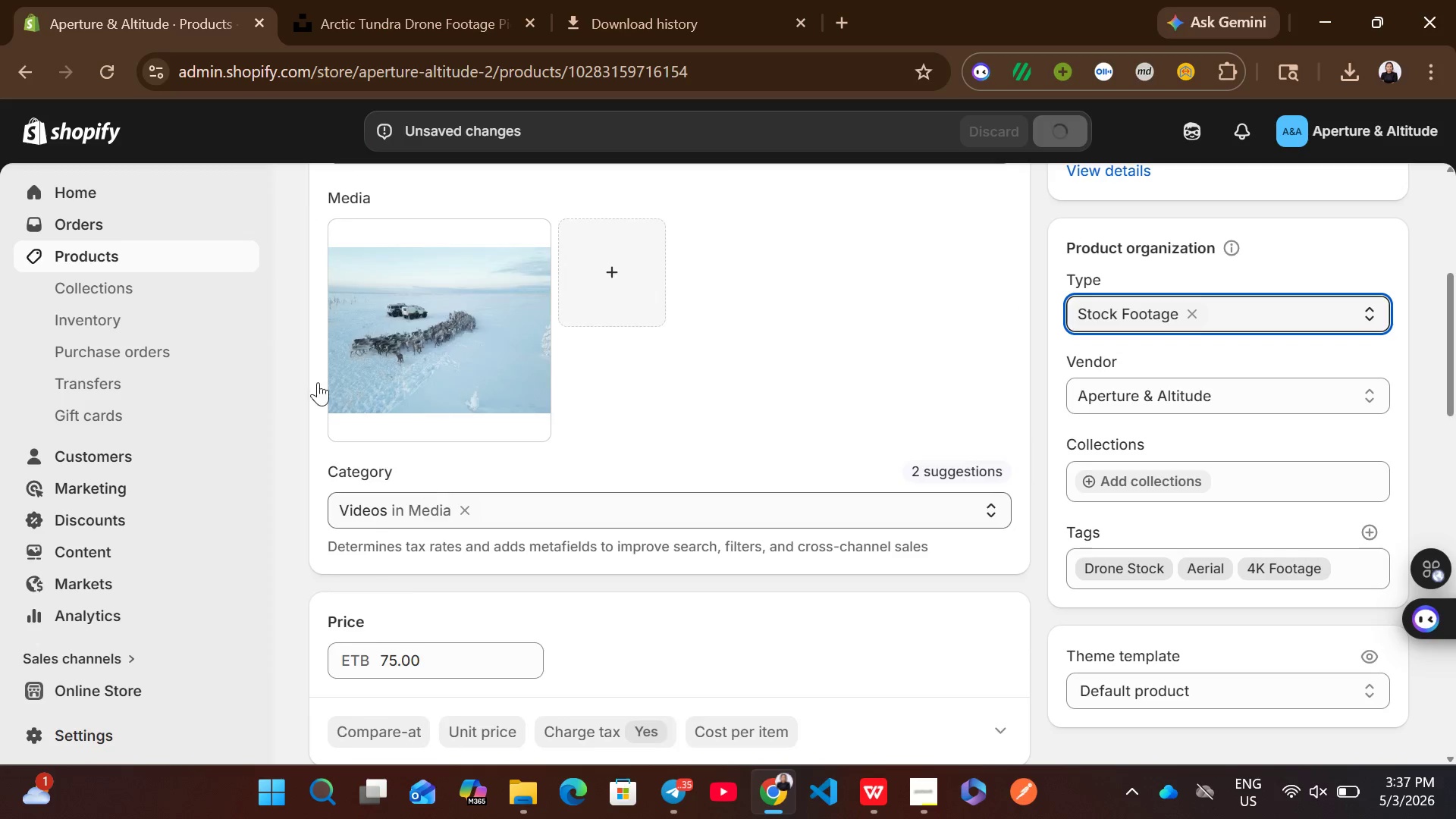 
wait(5.91)
 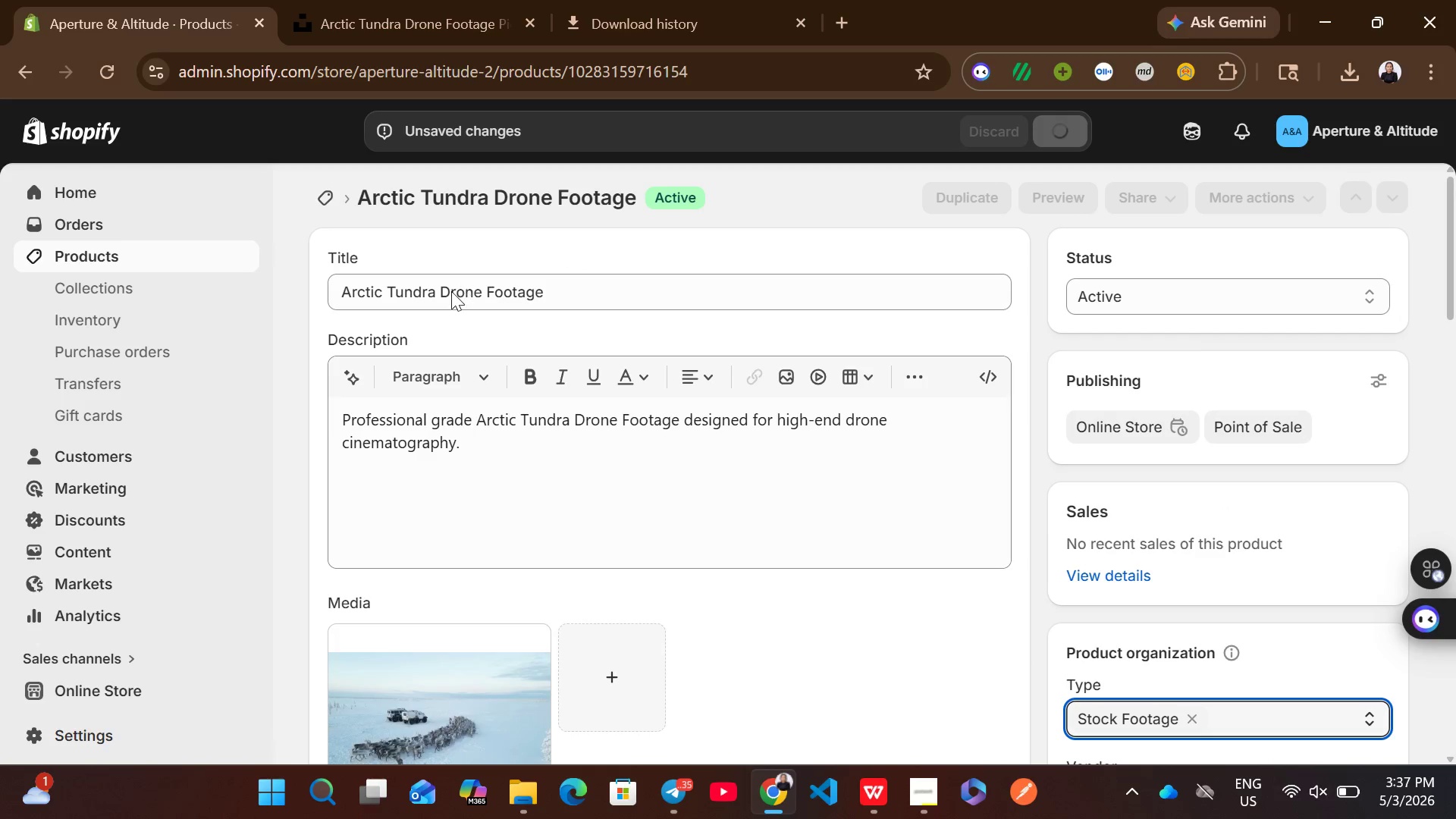 
left_click([224, 256])
 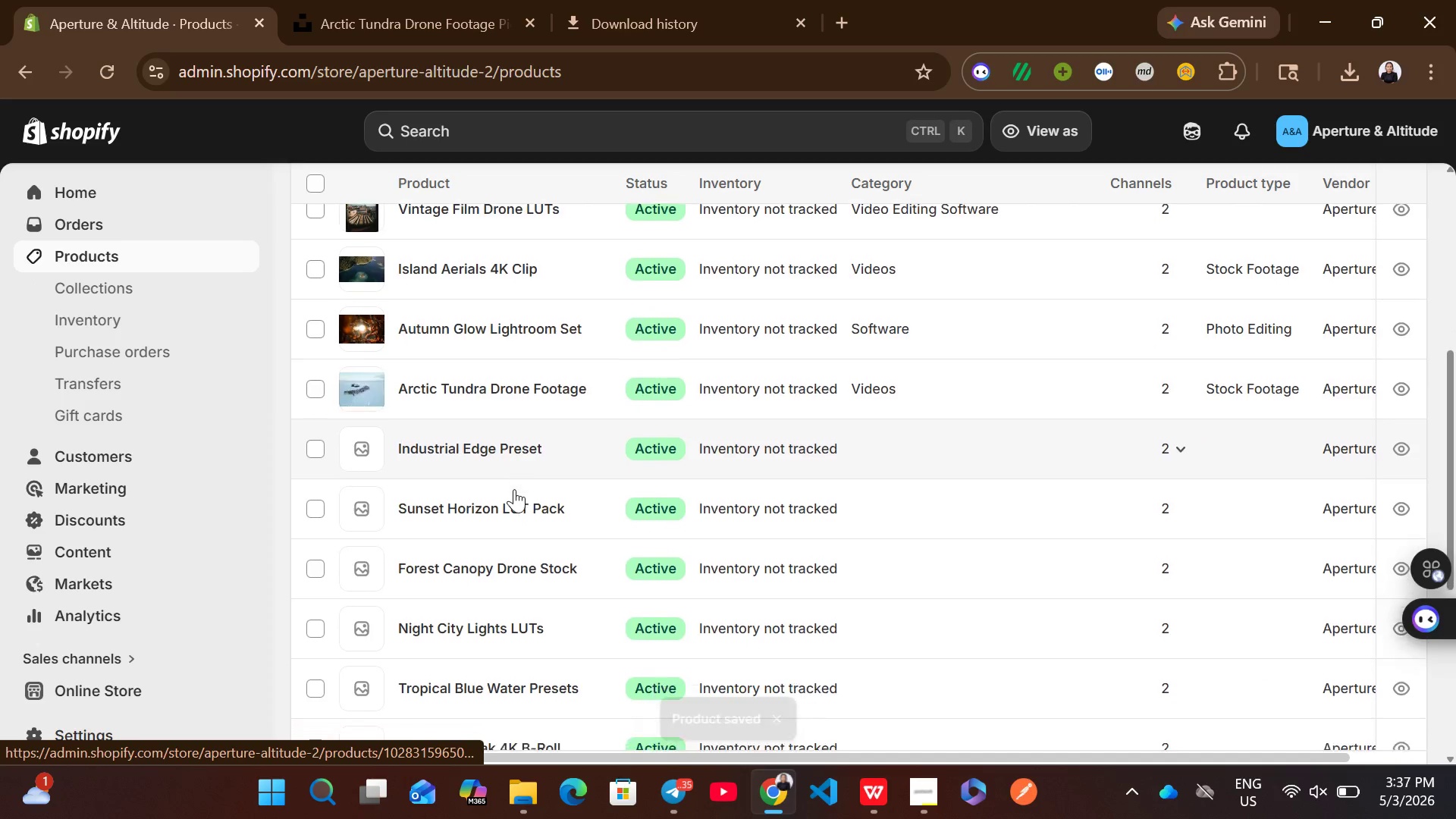 
wait(5.28)
 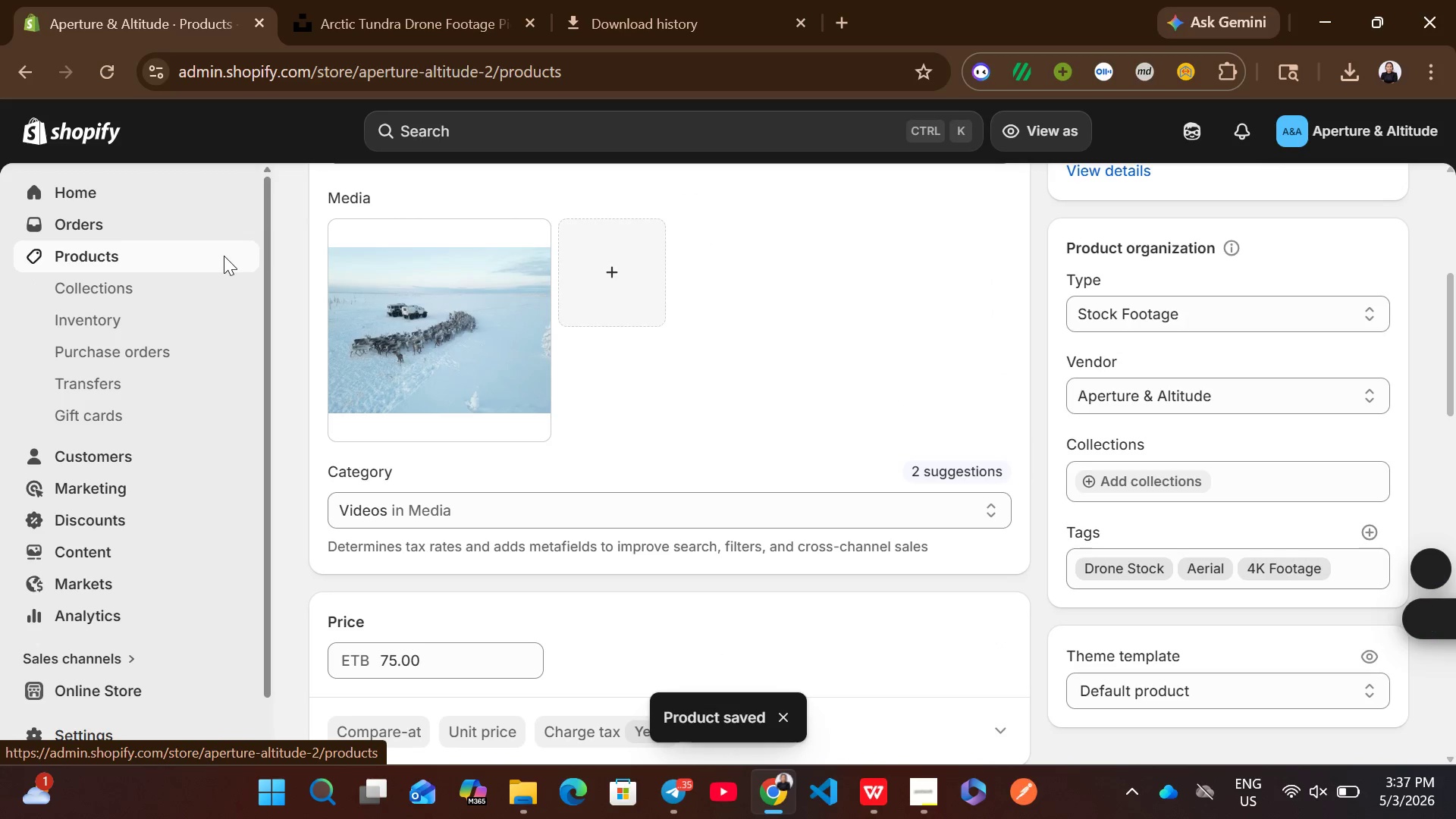 
left_click([887, 416])
 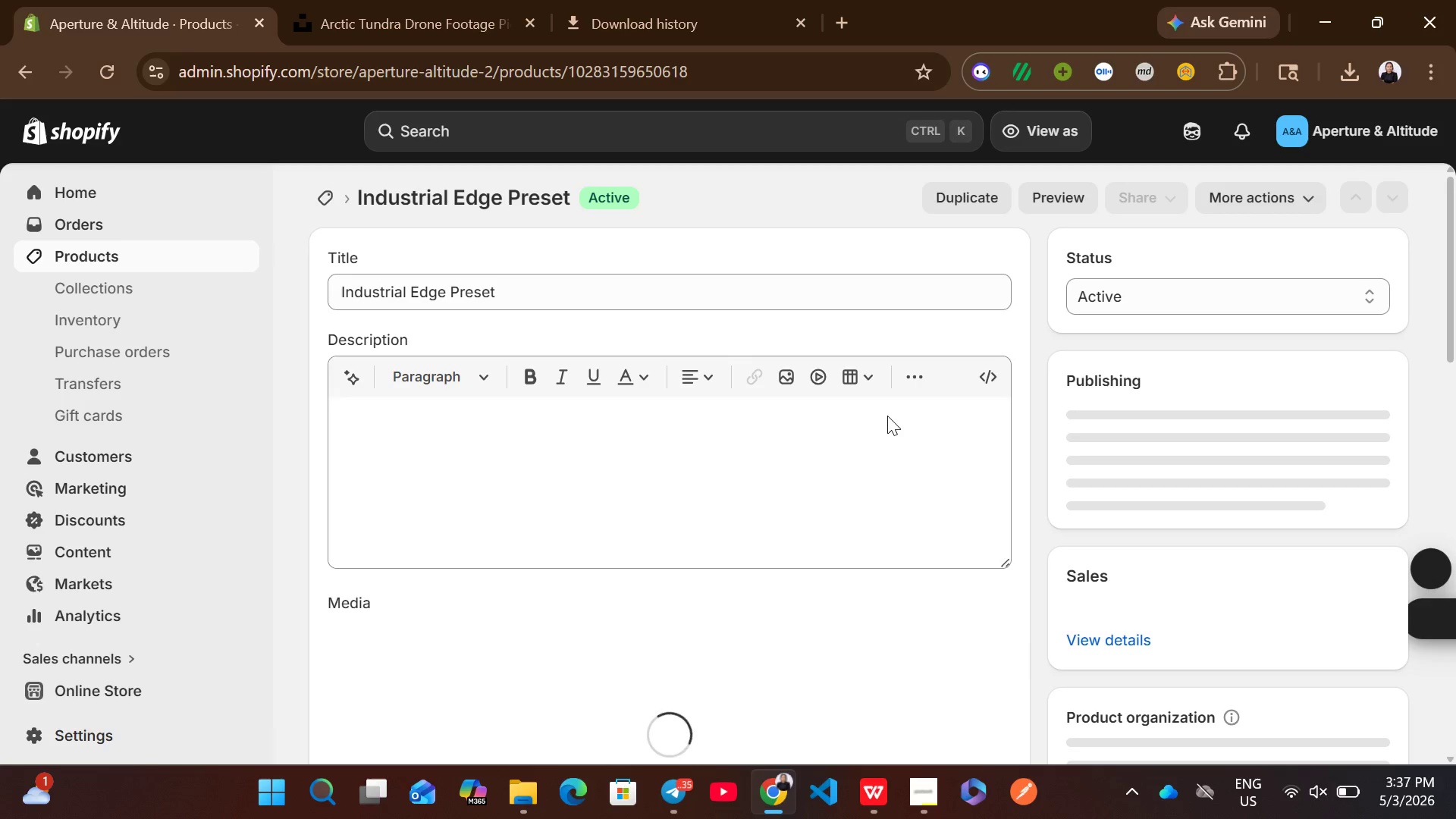 
left_click([686, 494])
 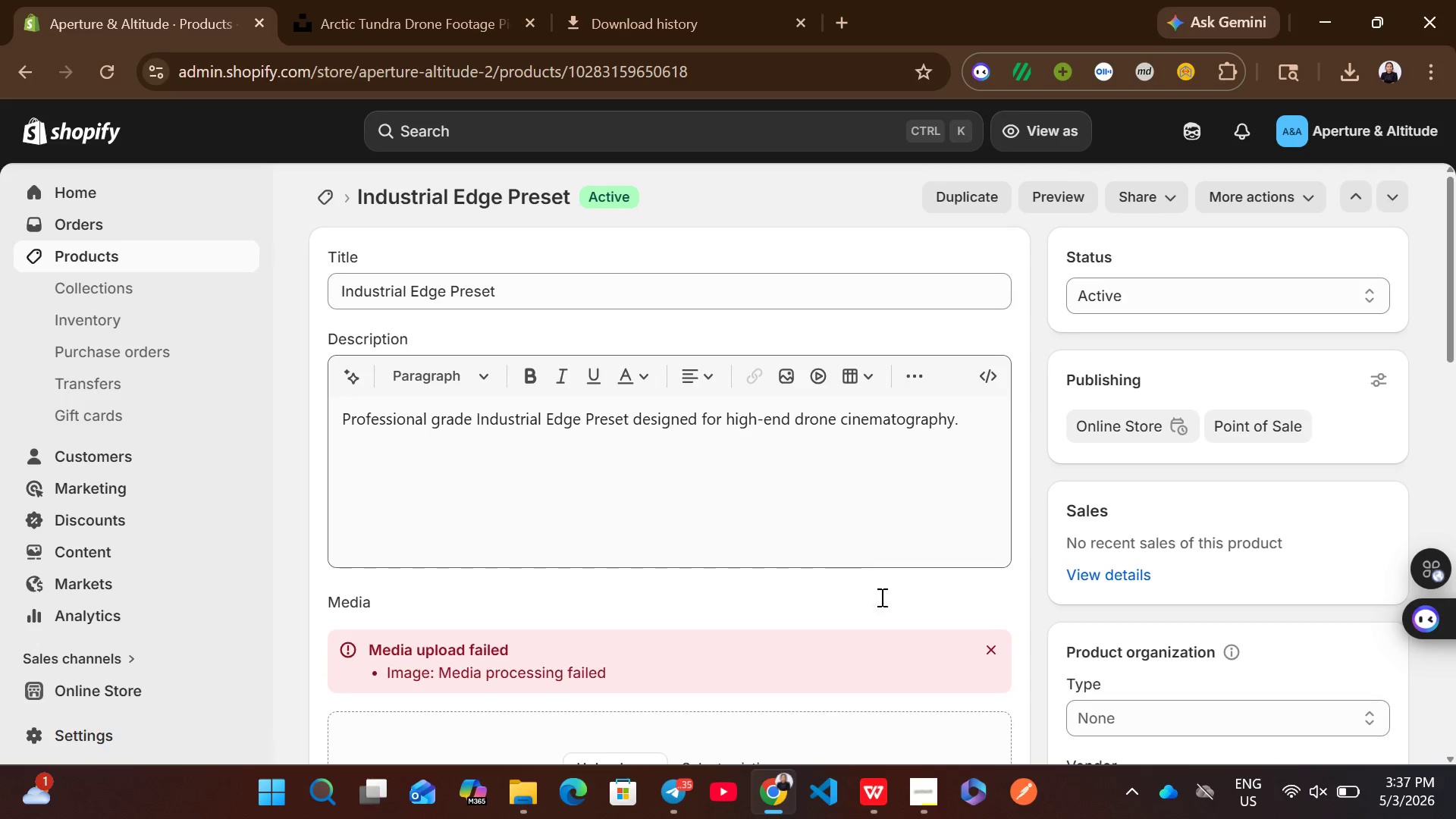 
left_click([984, 645])
 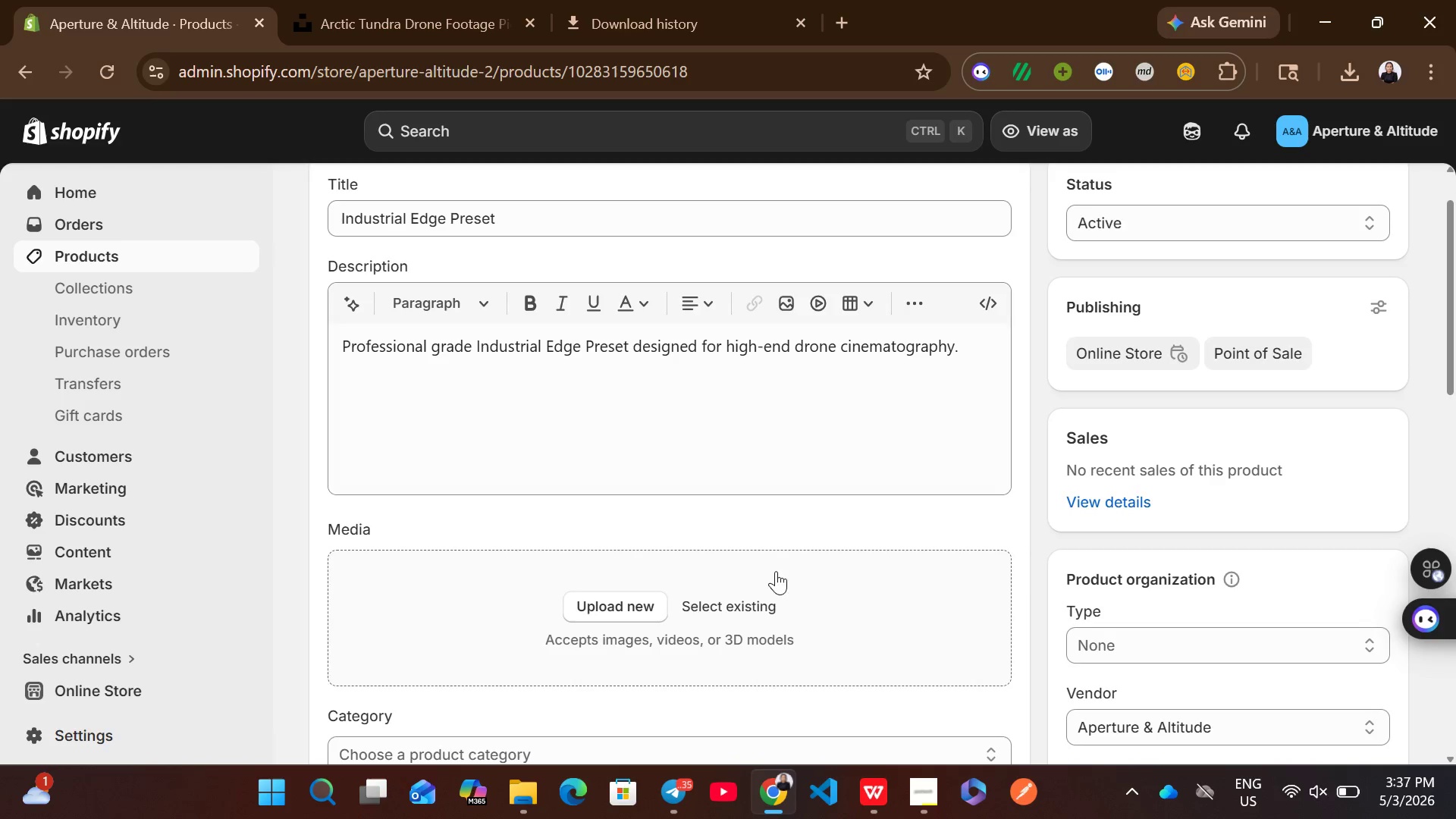 
left_click([557, 198])
 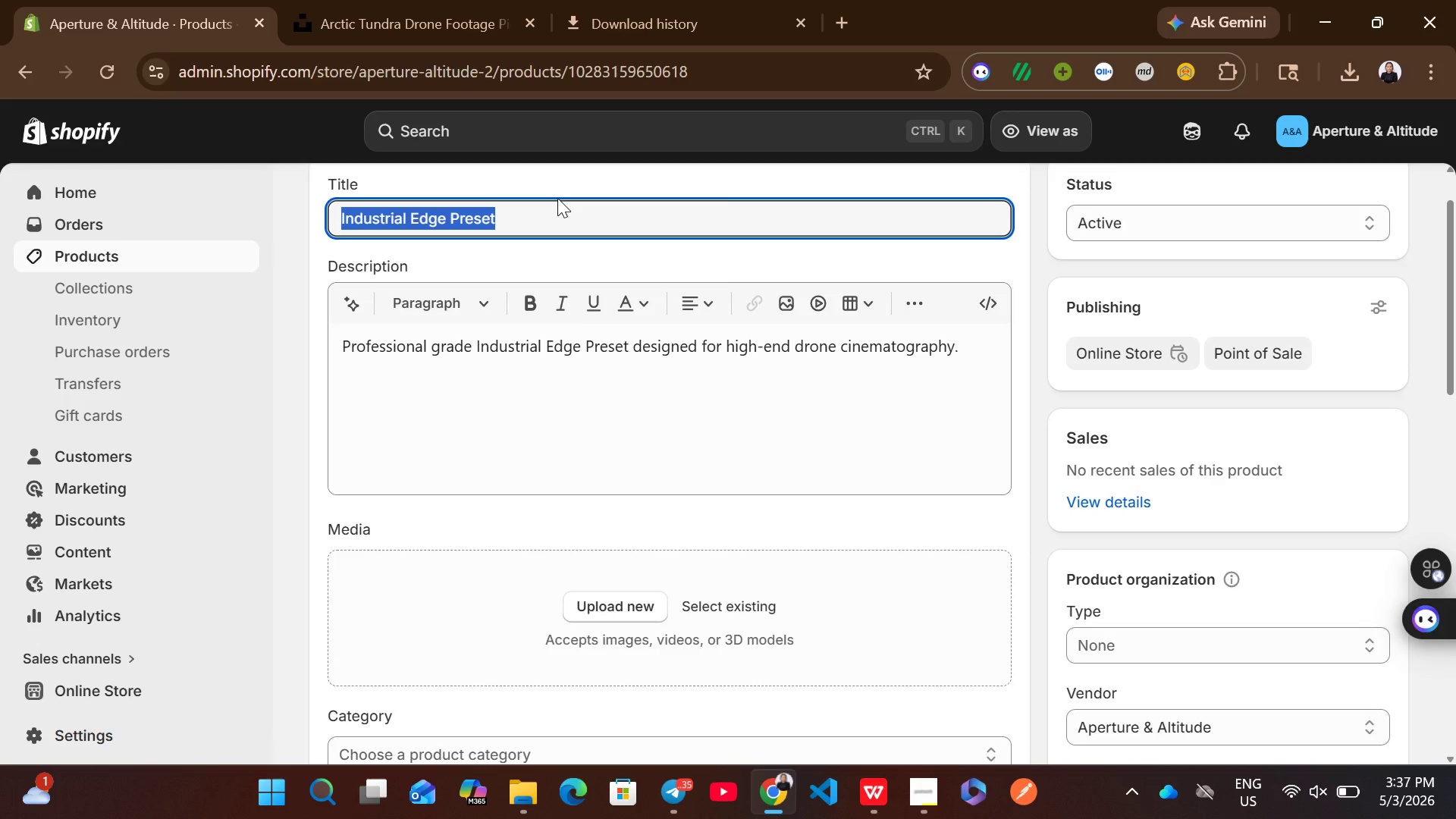 
key(Control+ControlLeft)
 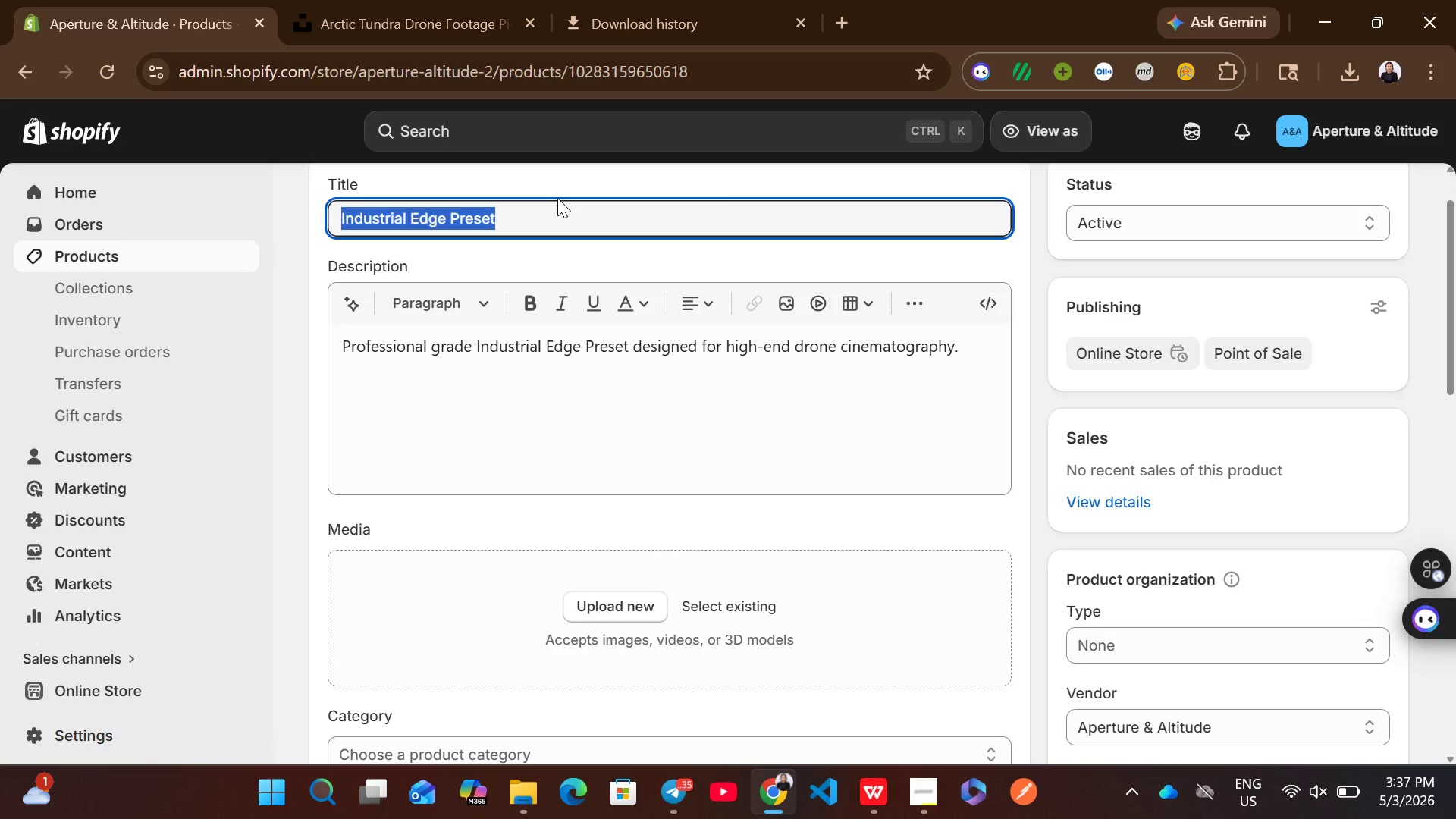 
key(Control+C)
 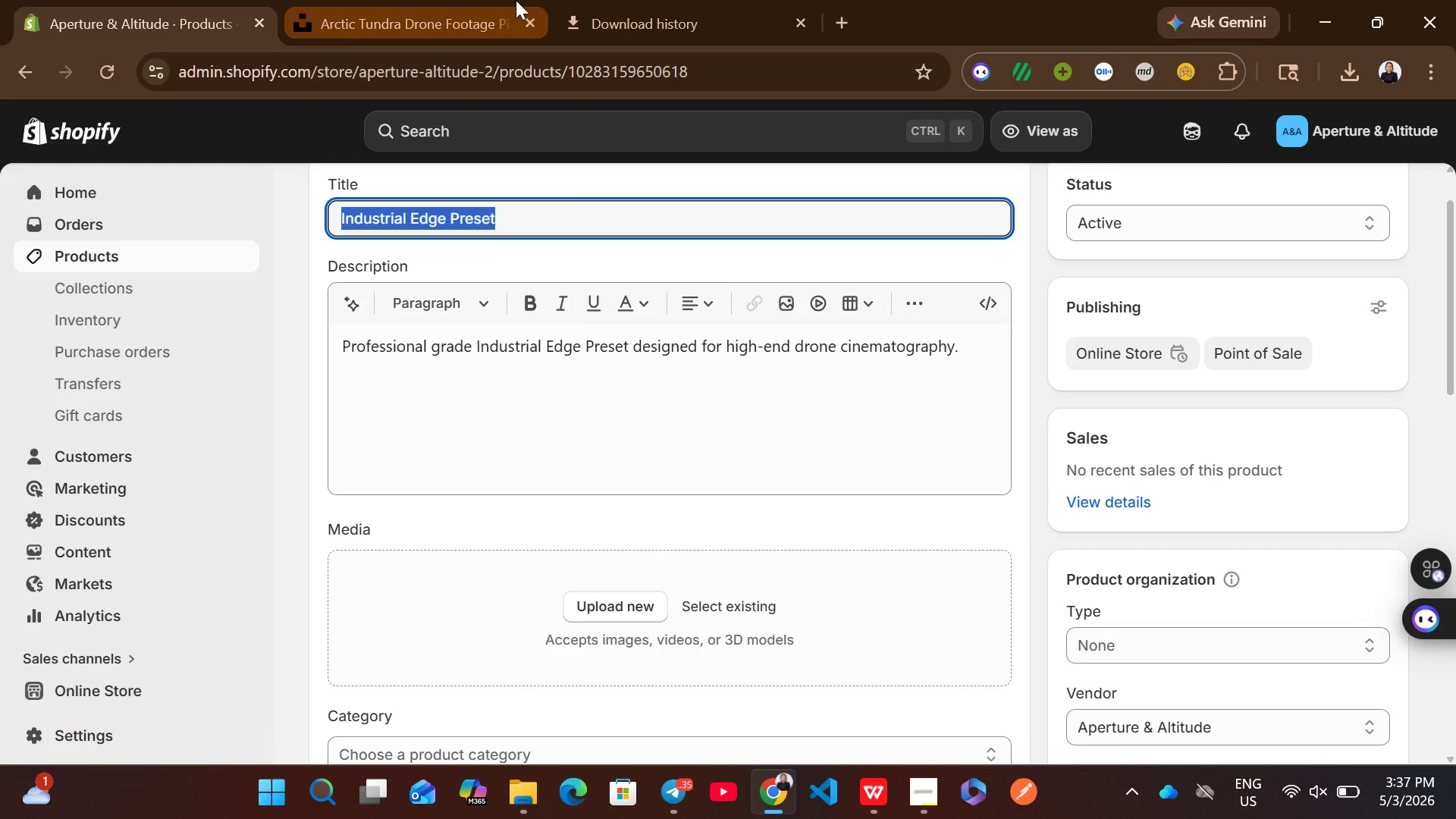 
left_click([425, 0])
 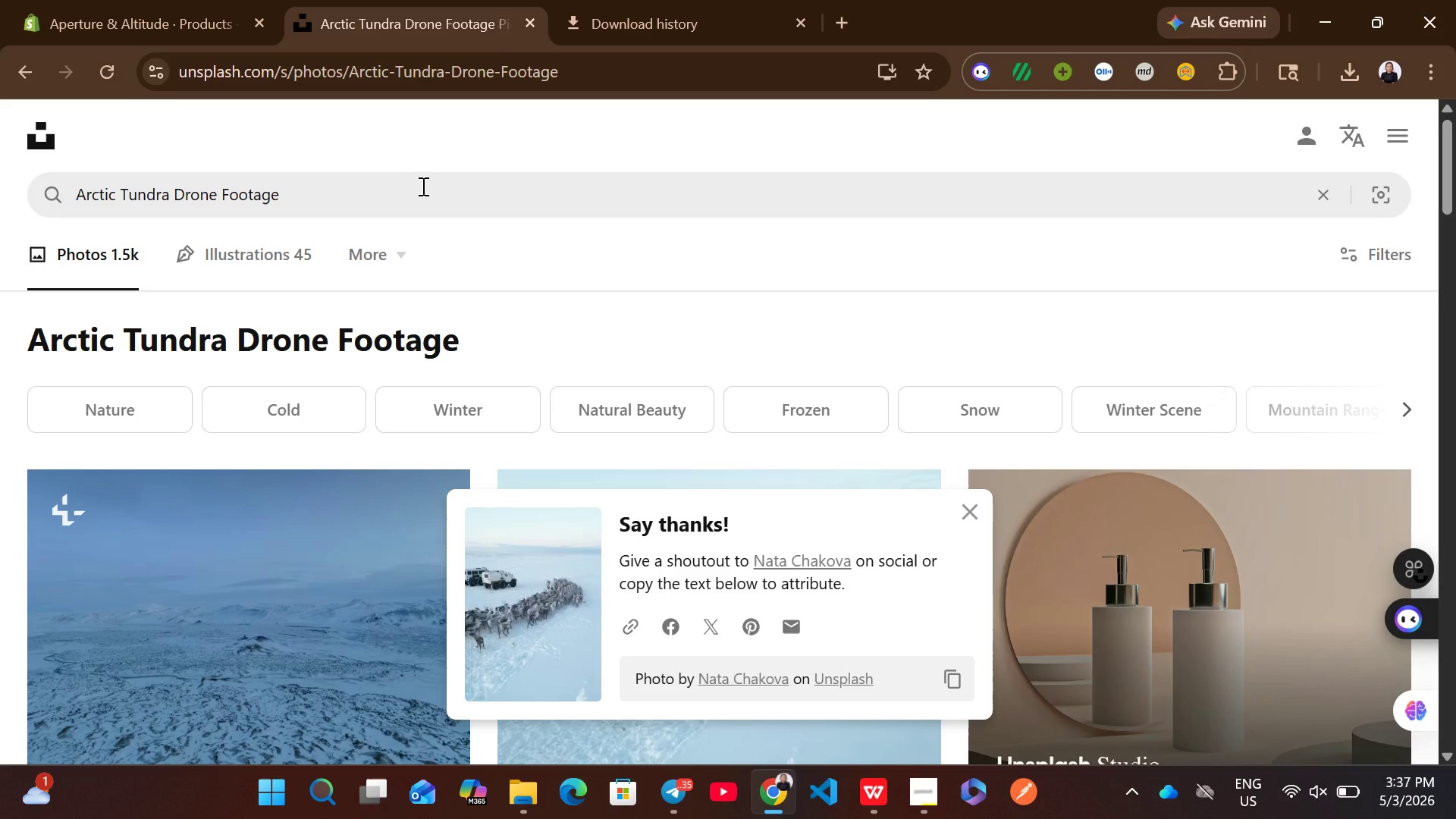 
left_click([410, 178])
 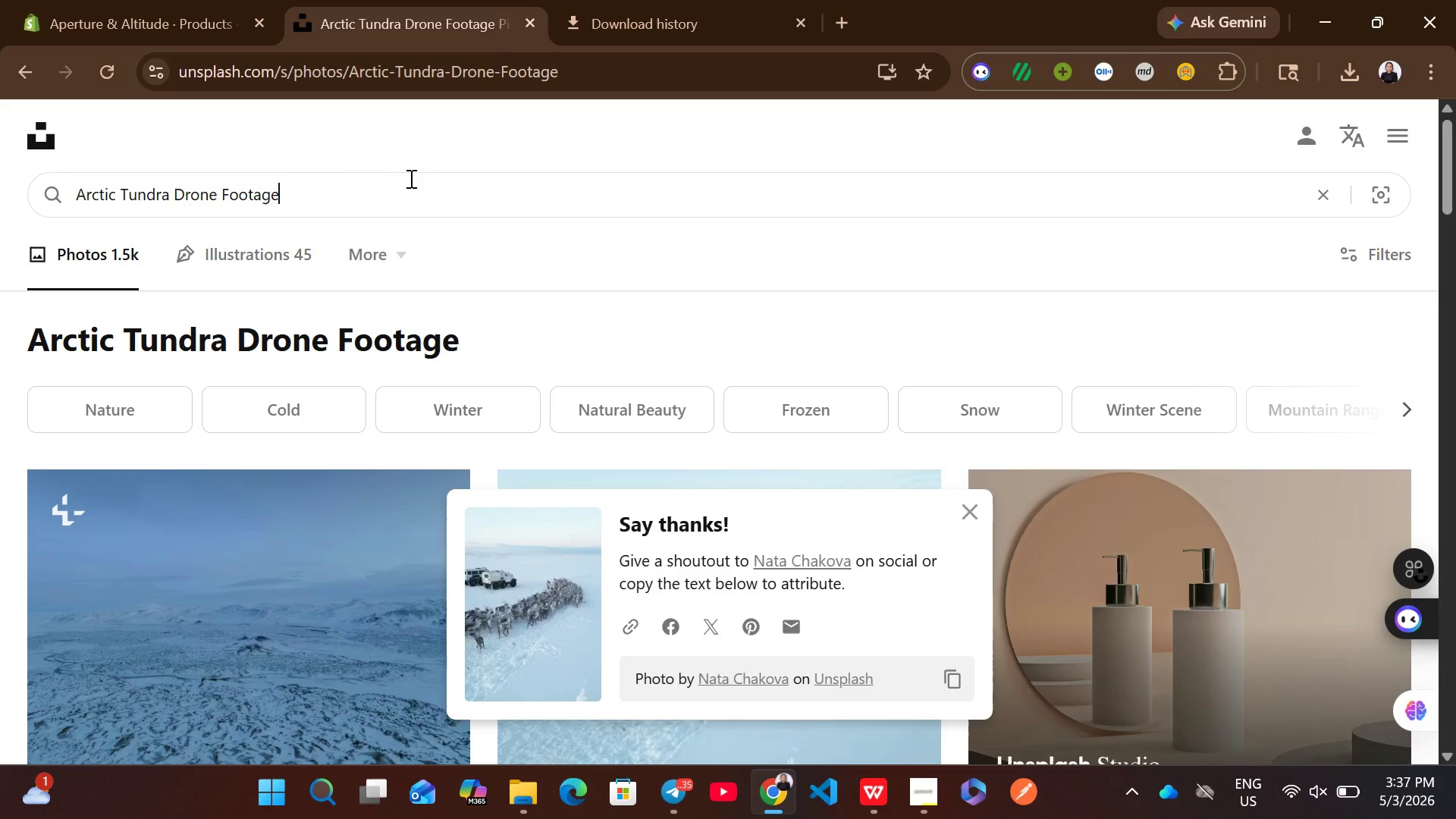 
key(Control+A)
 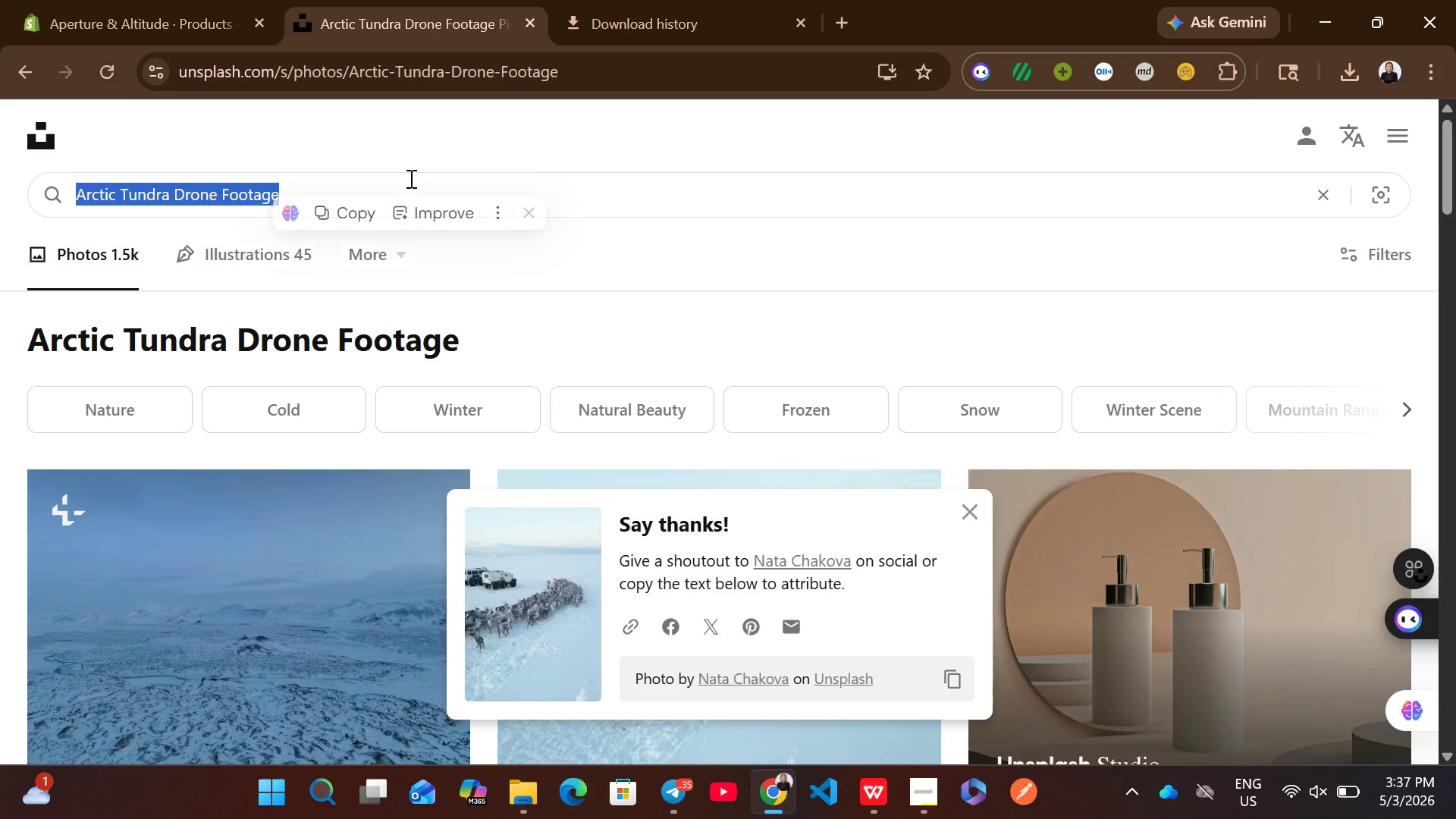 
key(Control+ControlLeft)
 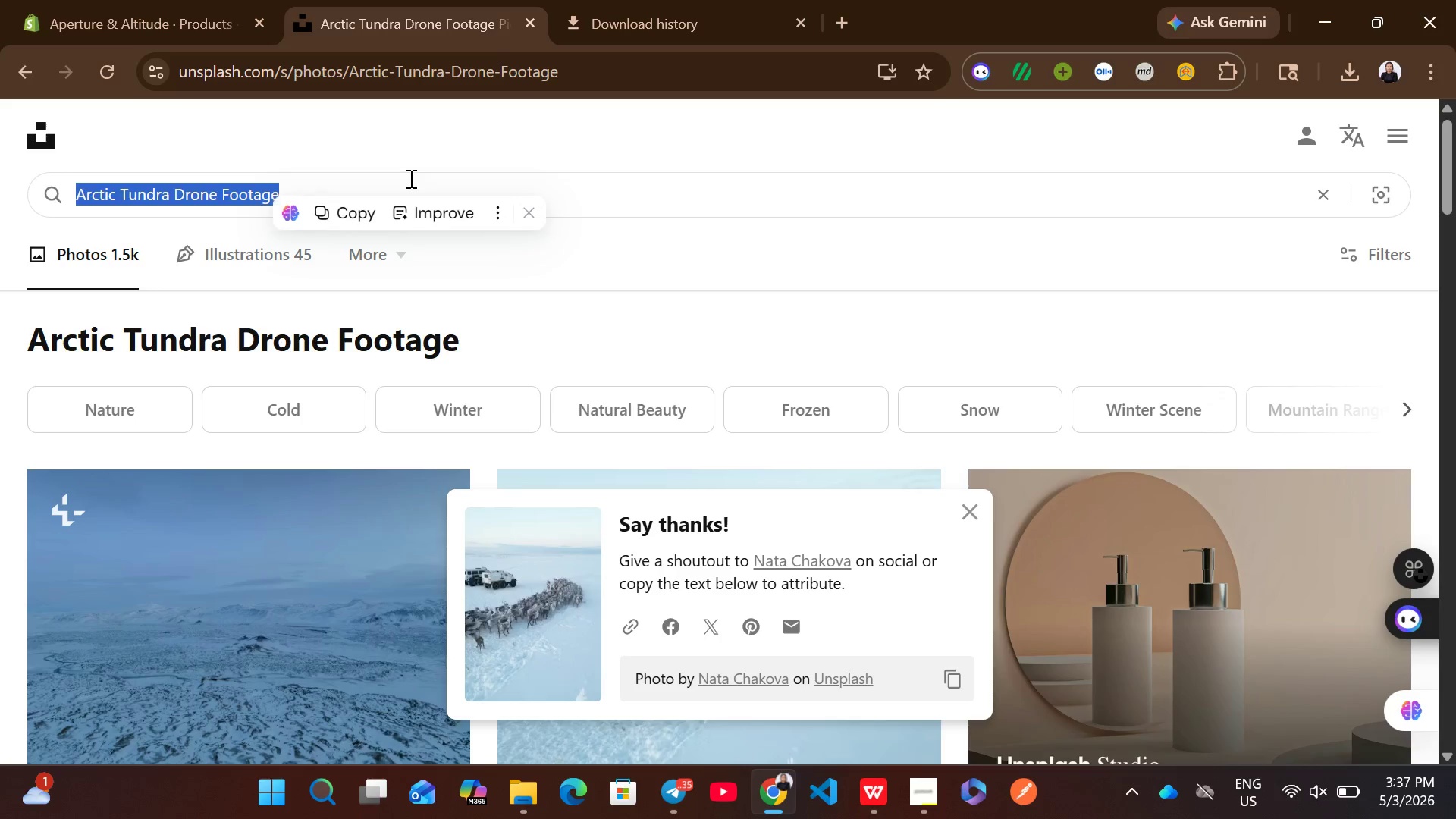 
key(Control+V)
 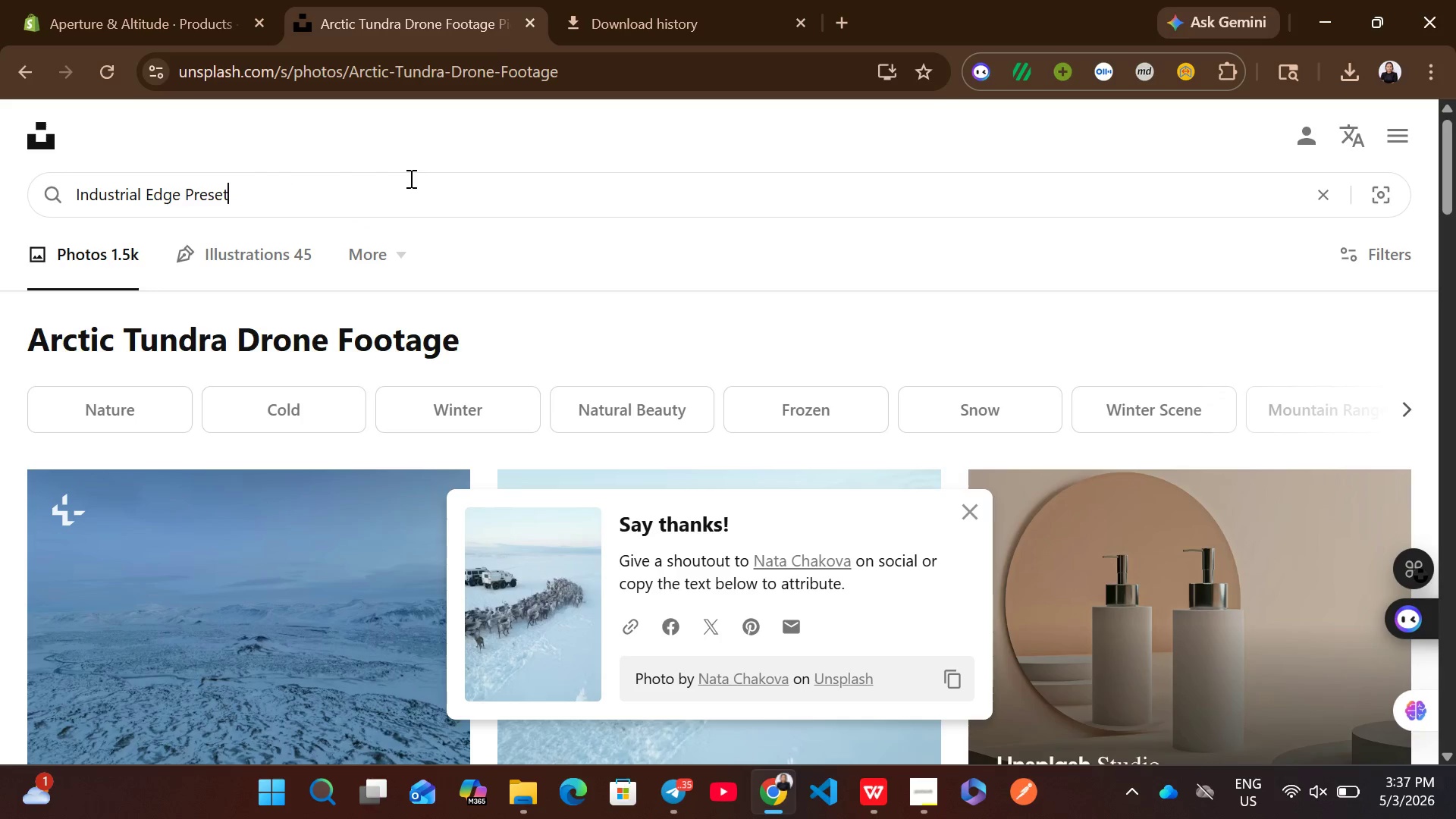 
key(Enter)
 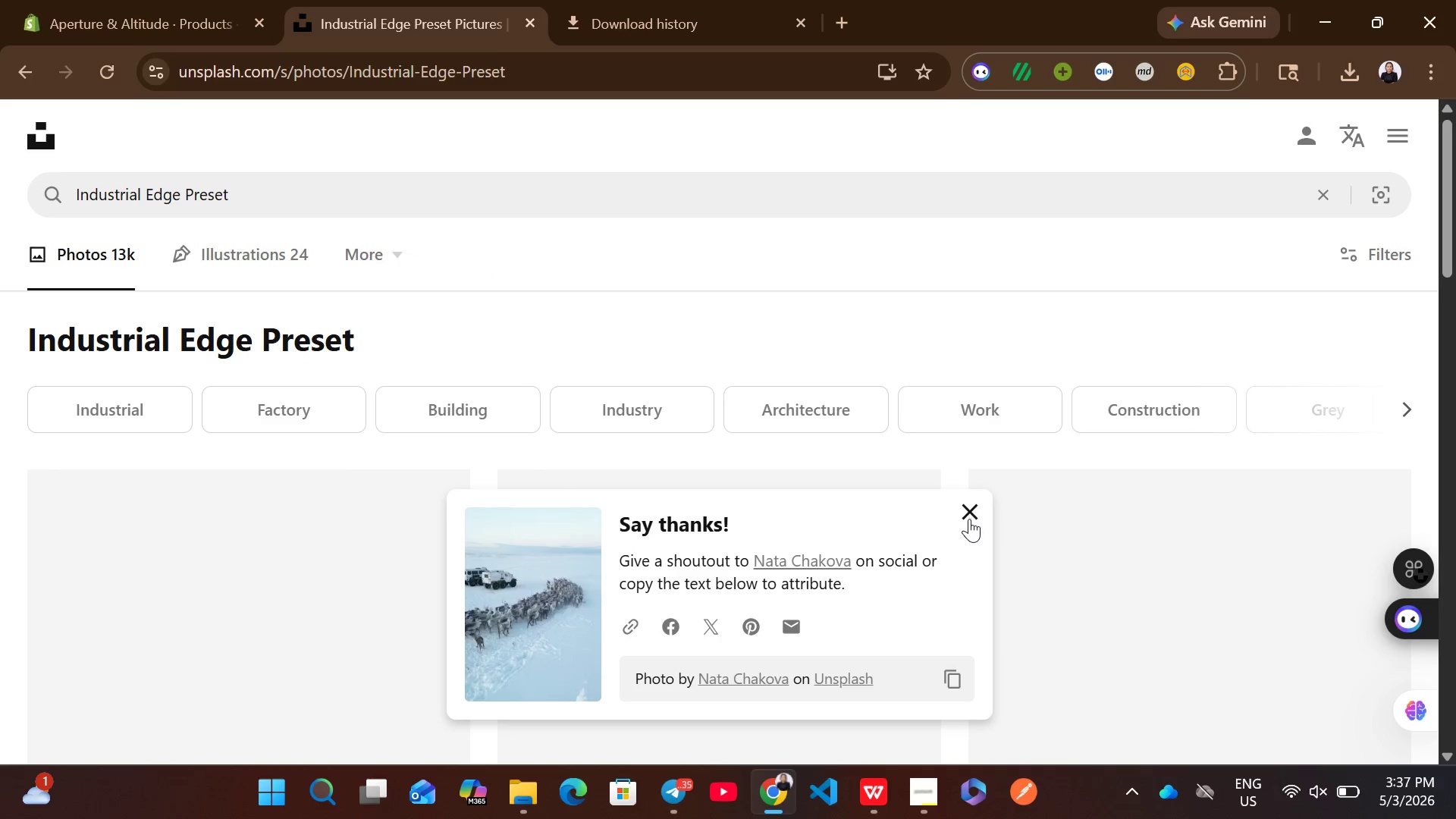 
left_click([971, 515])
 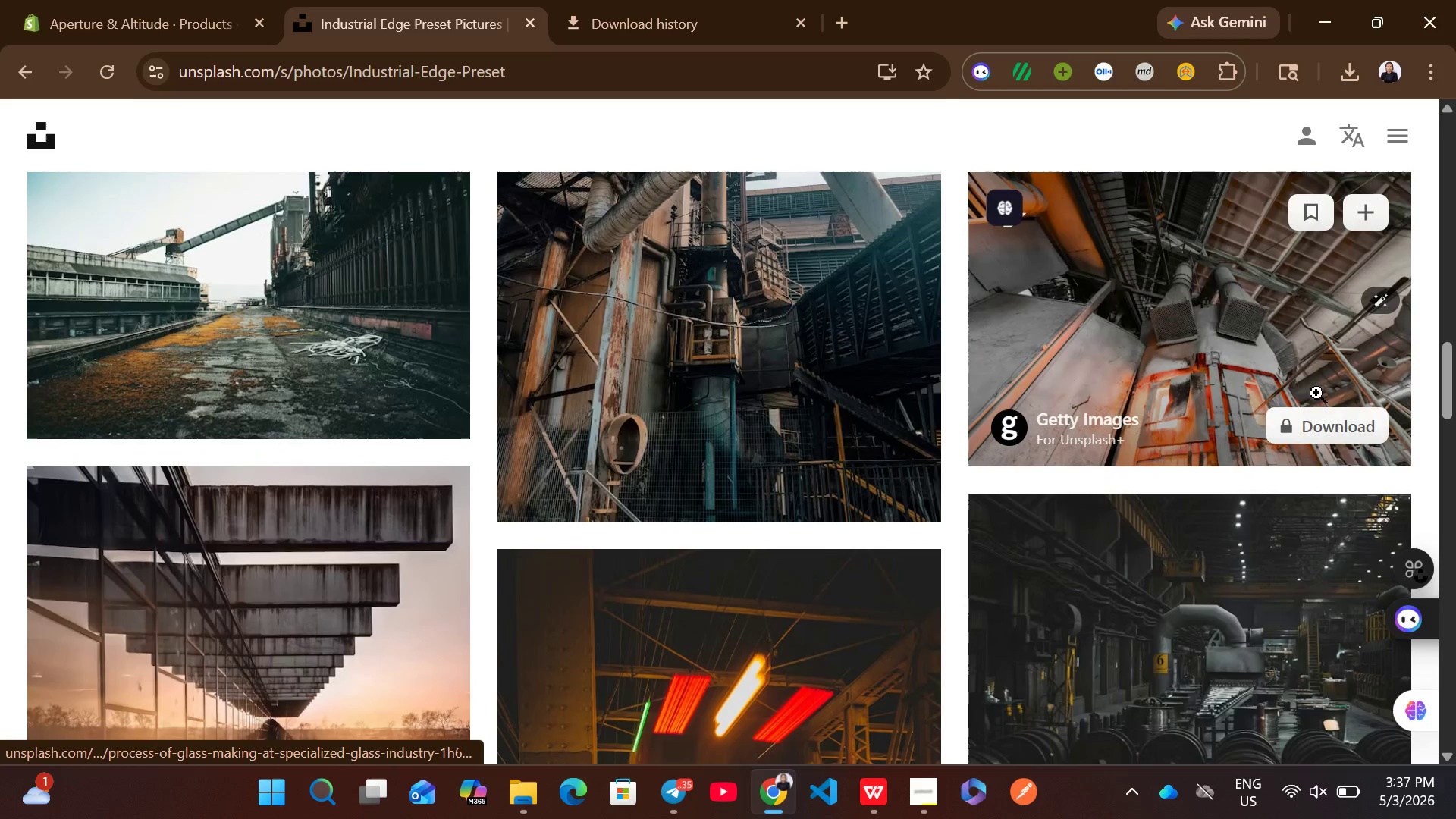 
wait(5.78)
 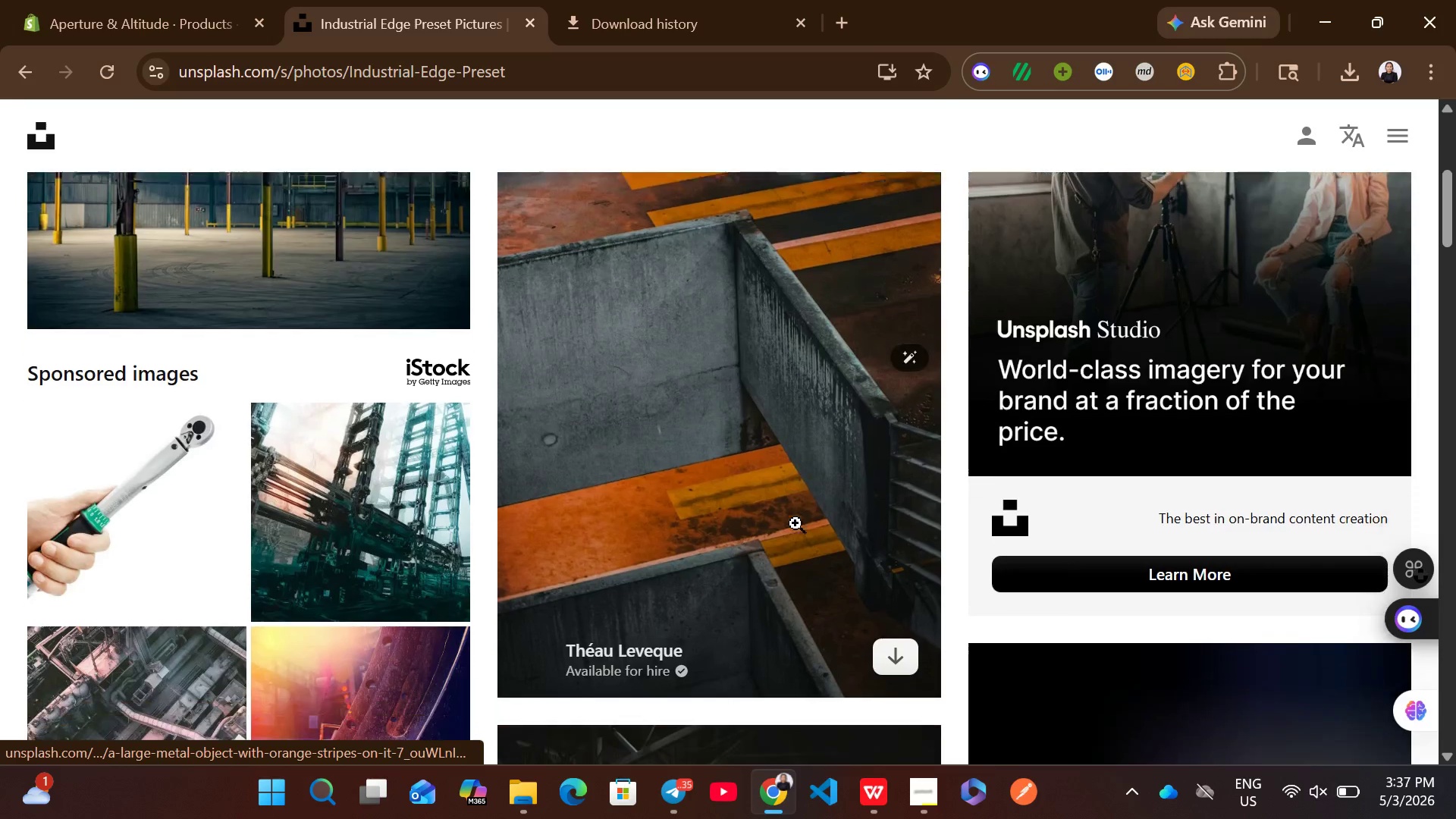 
left_click([1356, 475])
 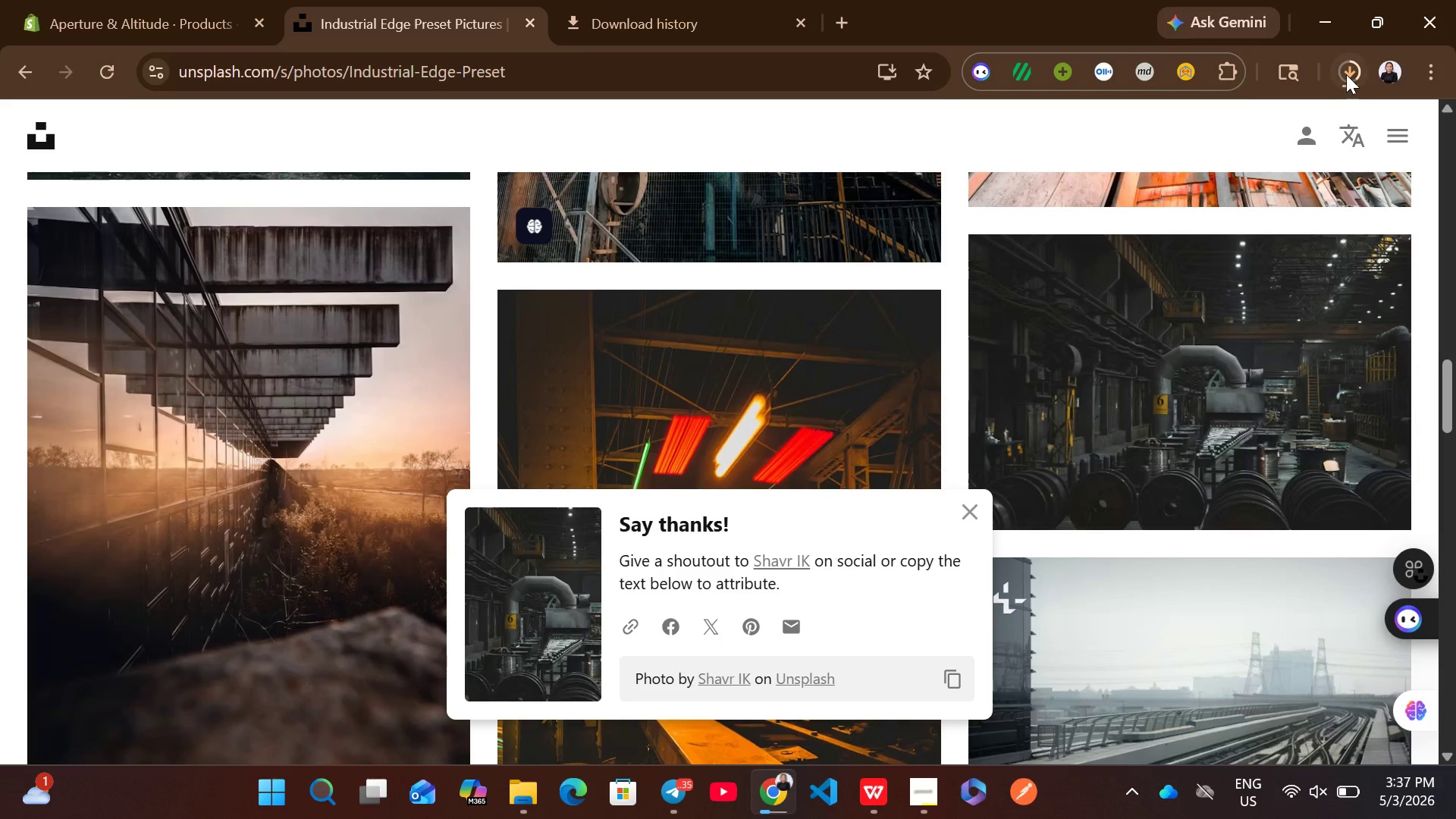 
left_click([193, 0])
 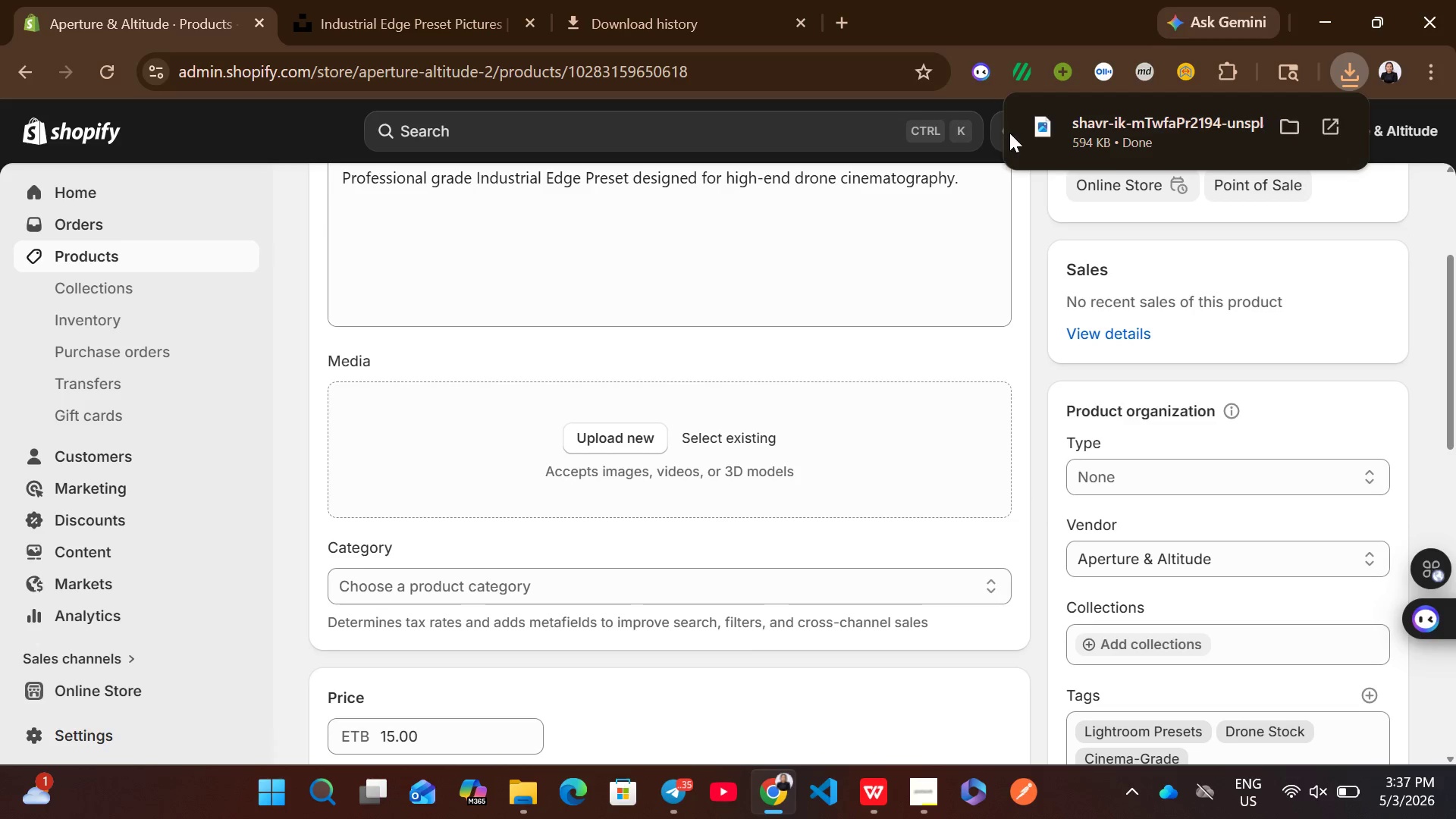 
left_click_drag(start_coordinate=[1103, 140], to_coordinate=[673, 464])
 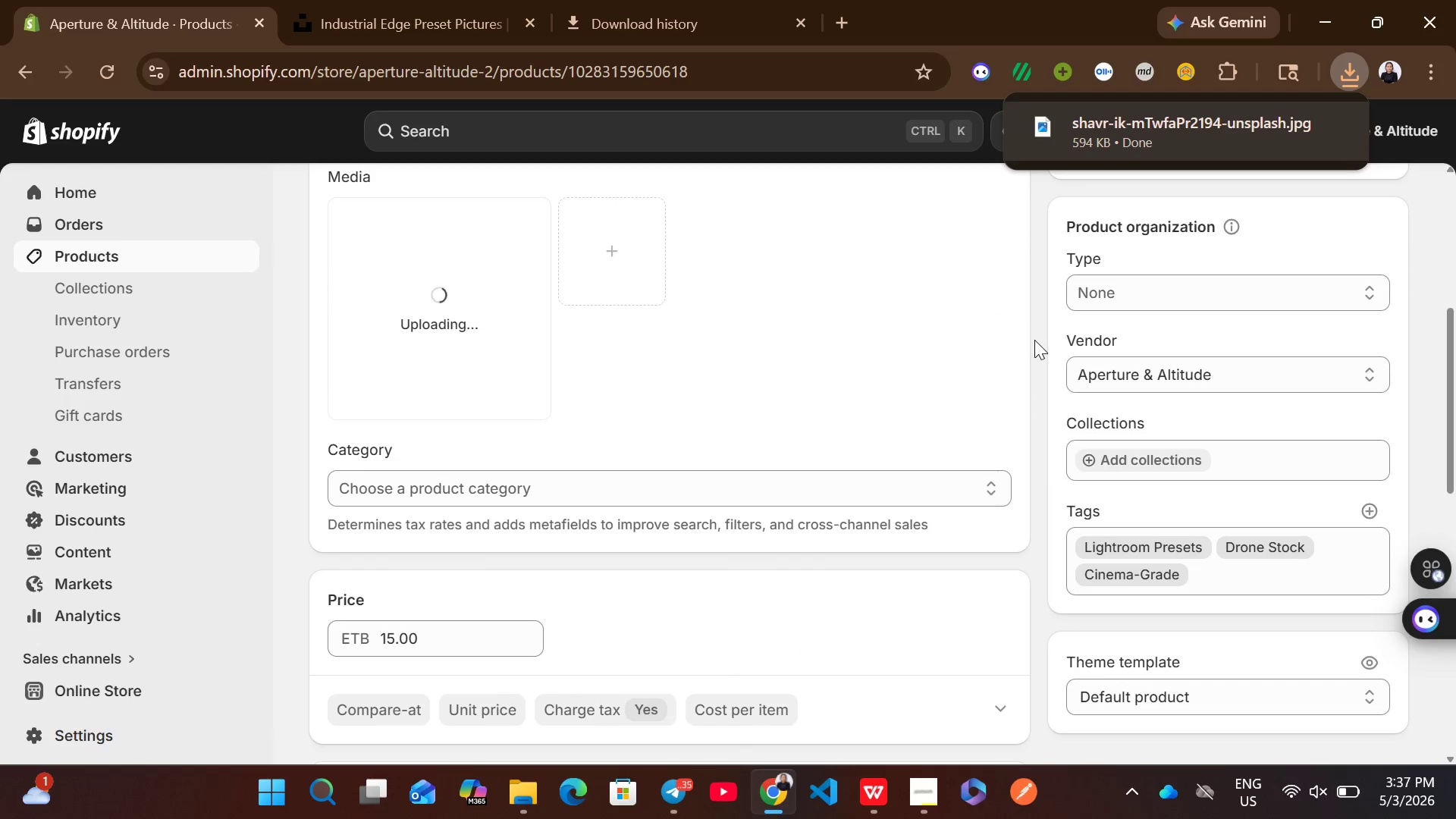 
wait(9.64)
 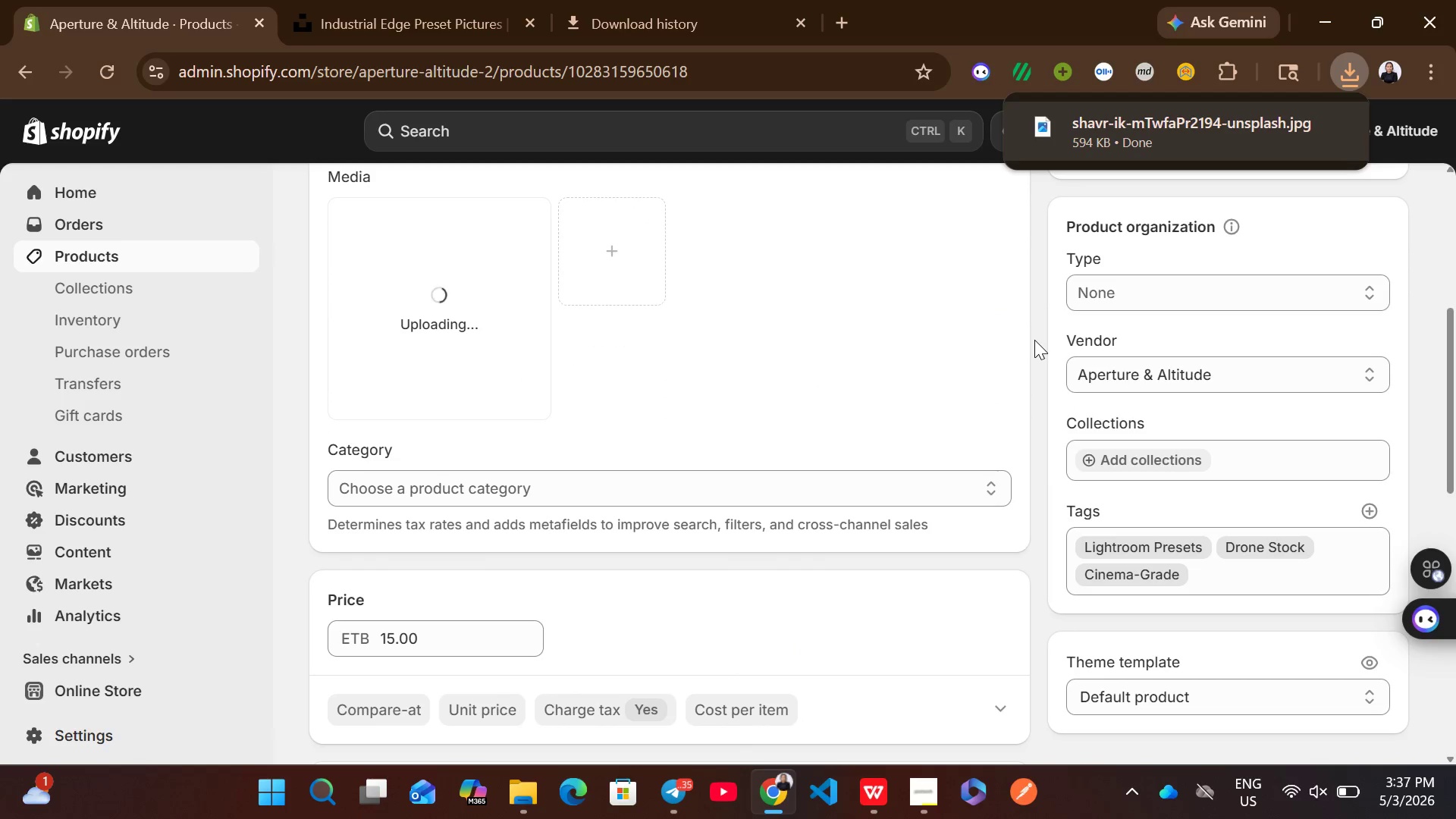 
left_click([993, 488])
 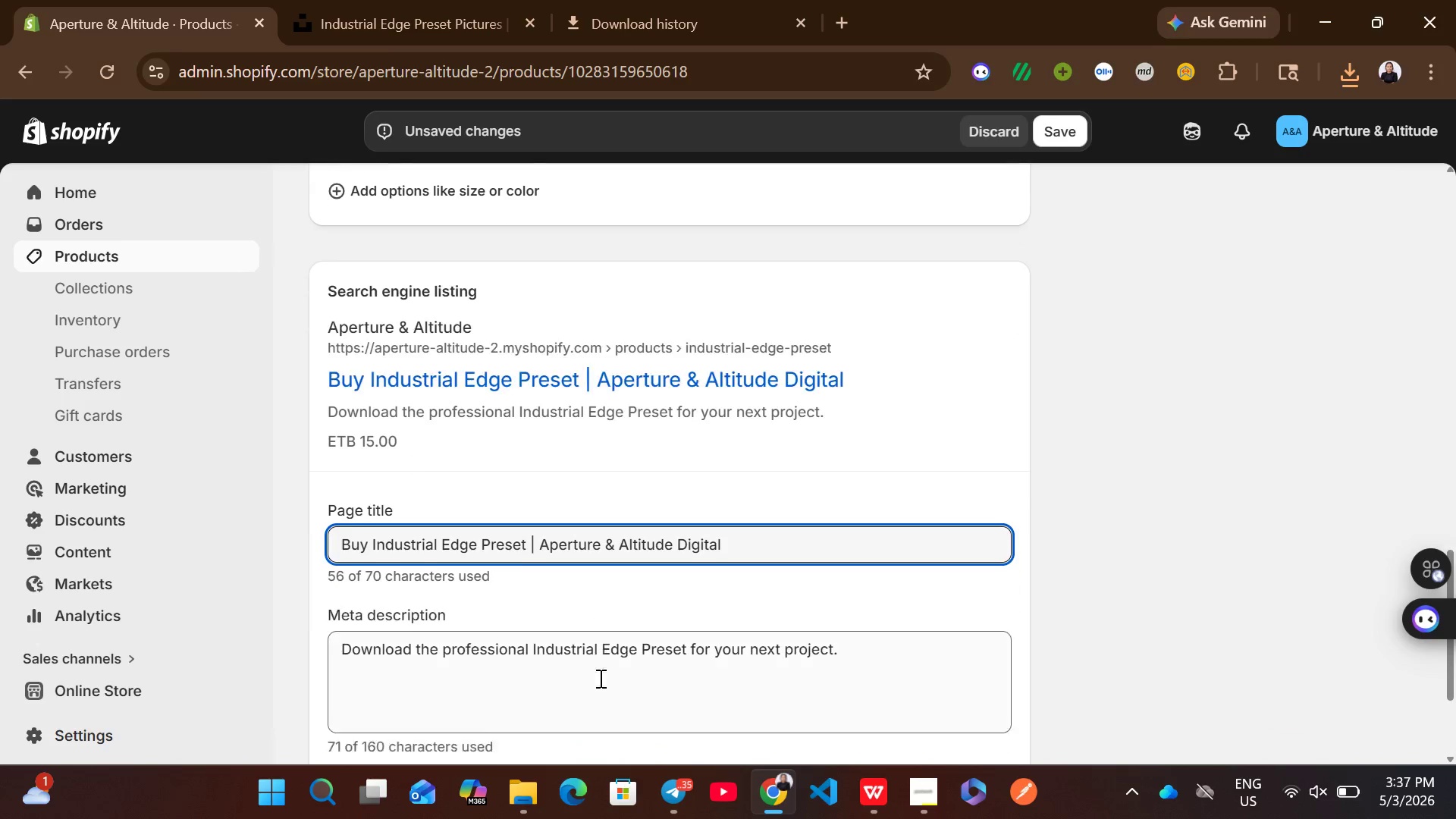 
left_click([634, 639])
 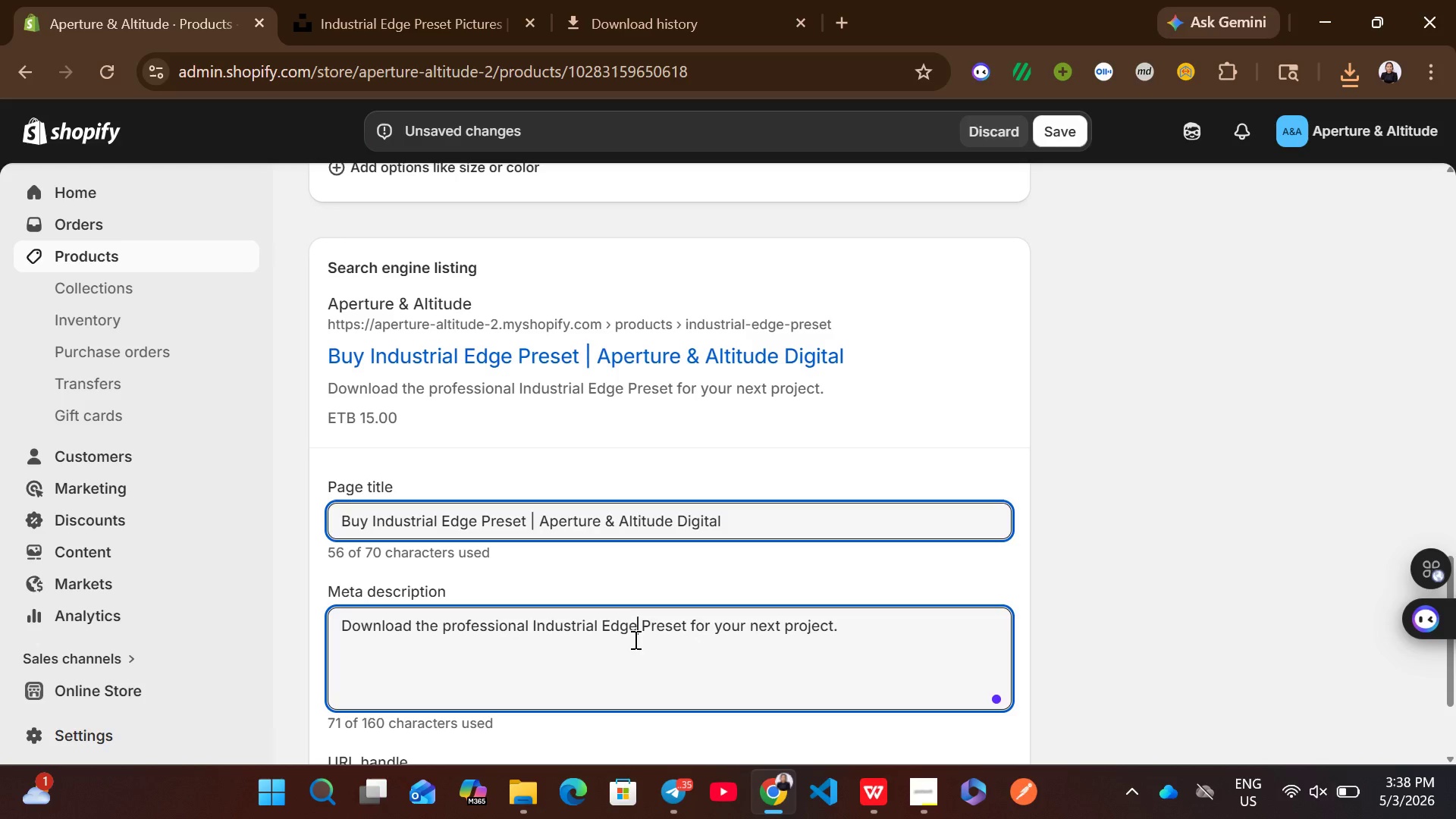 
wait(9.45)
 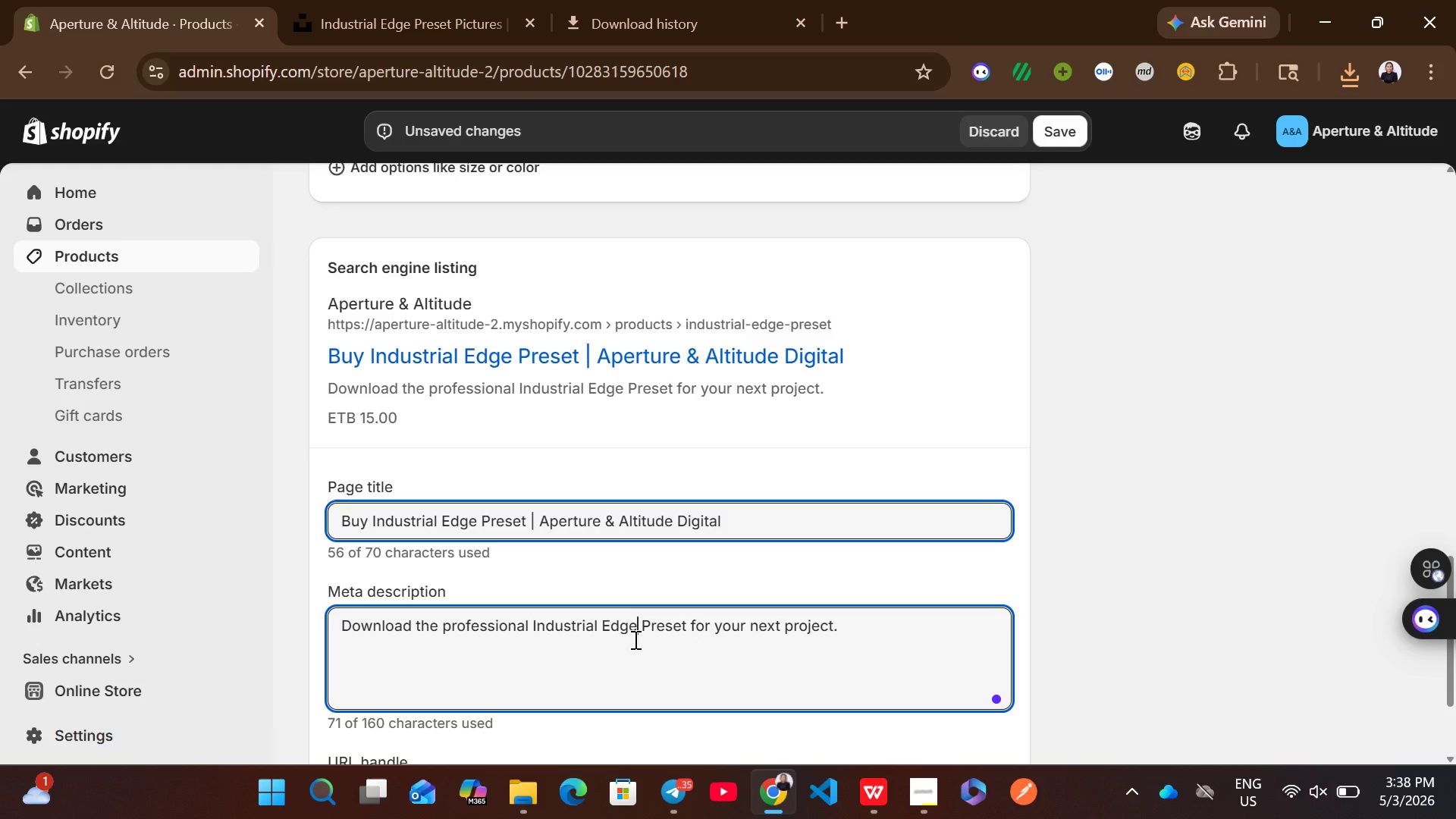 
key(Control+ControlLeft)
 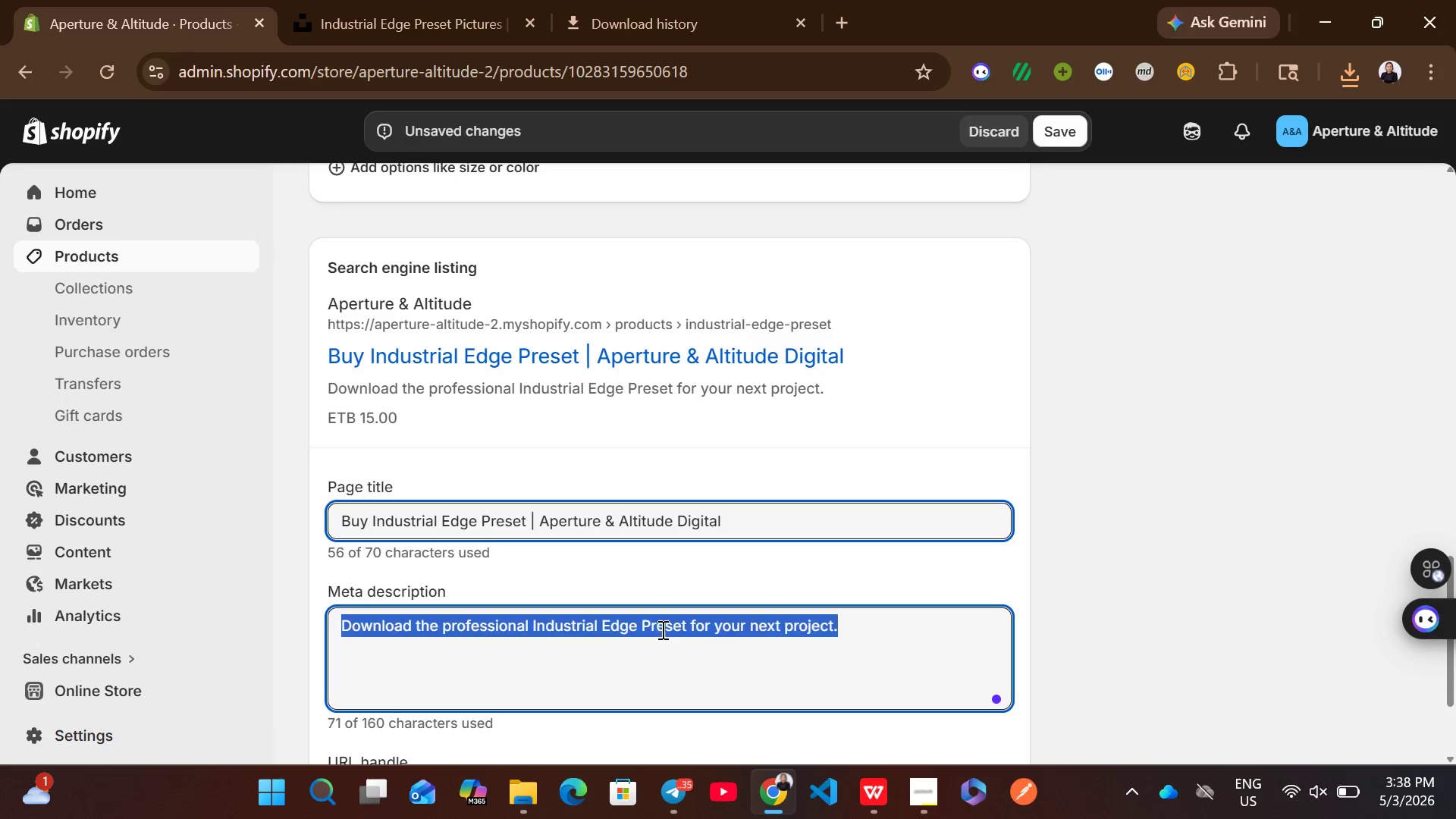 
key(Control+A)
 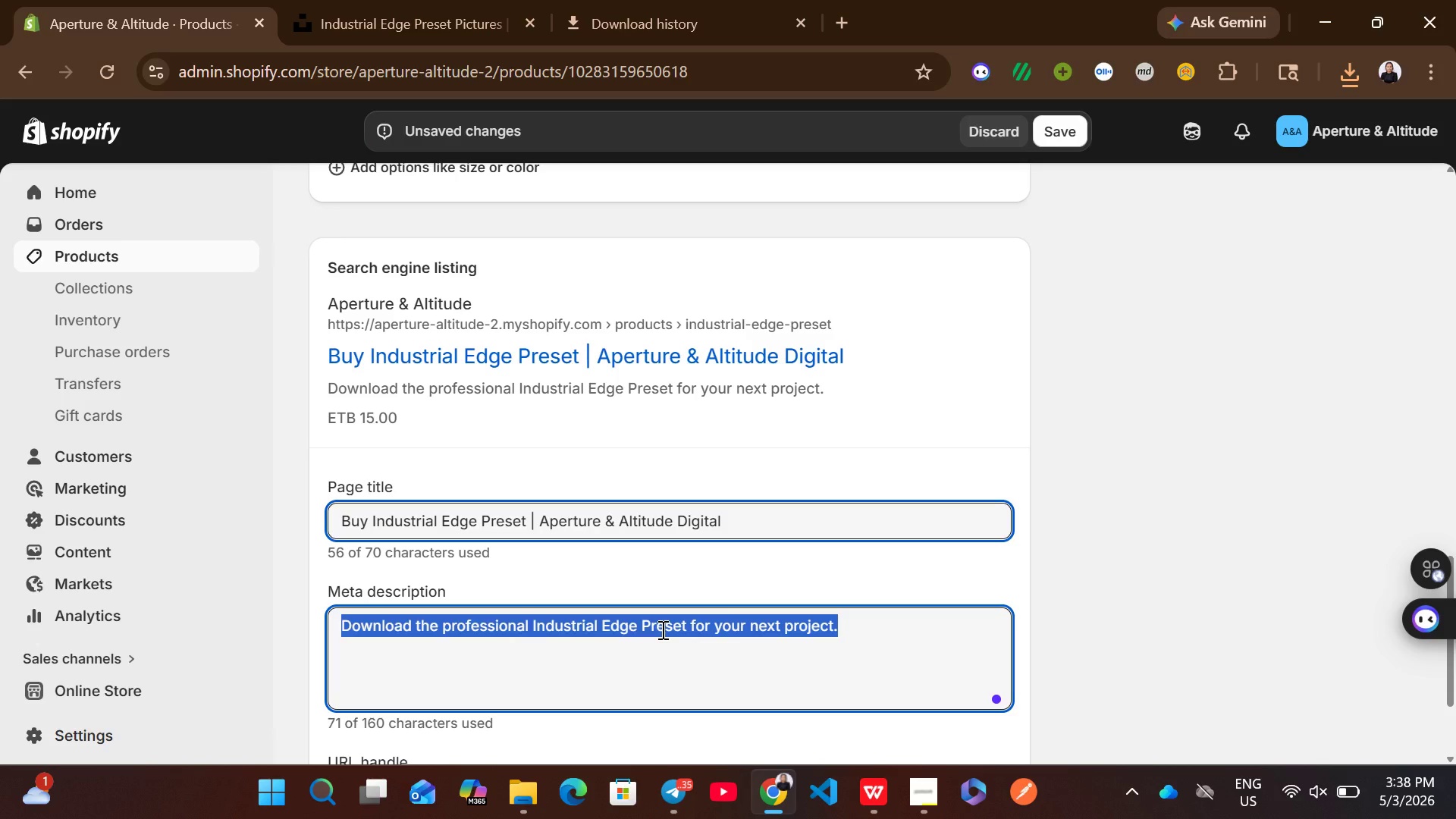 
type(elevtate )
key(Backspace)
key(Backspace)
key(Backspace)
key(Backspace)
key(Backspace)
type(ate your visual story t)
key(Backspace)
key(Backspace)
type(telling with )
 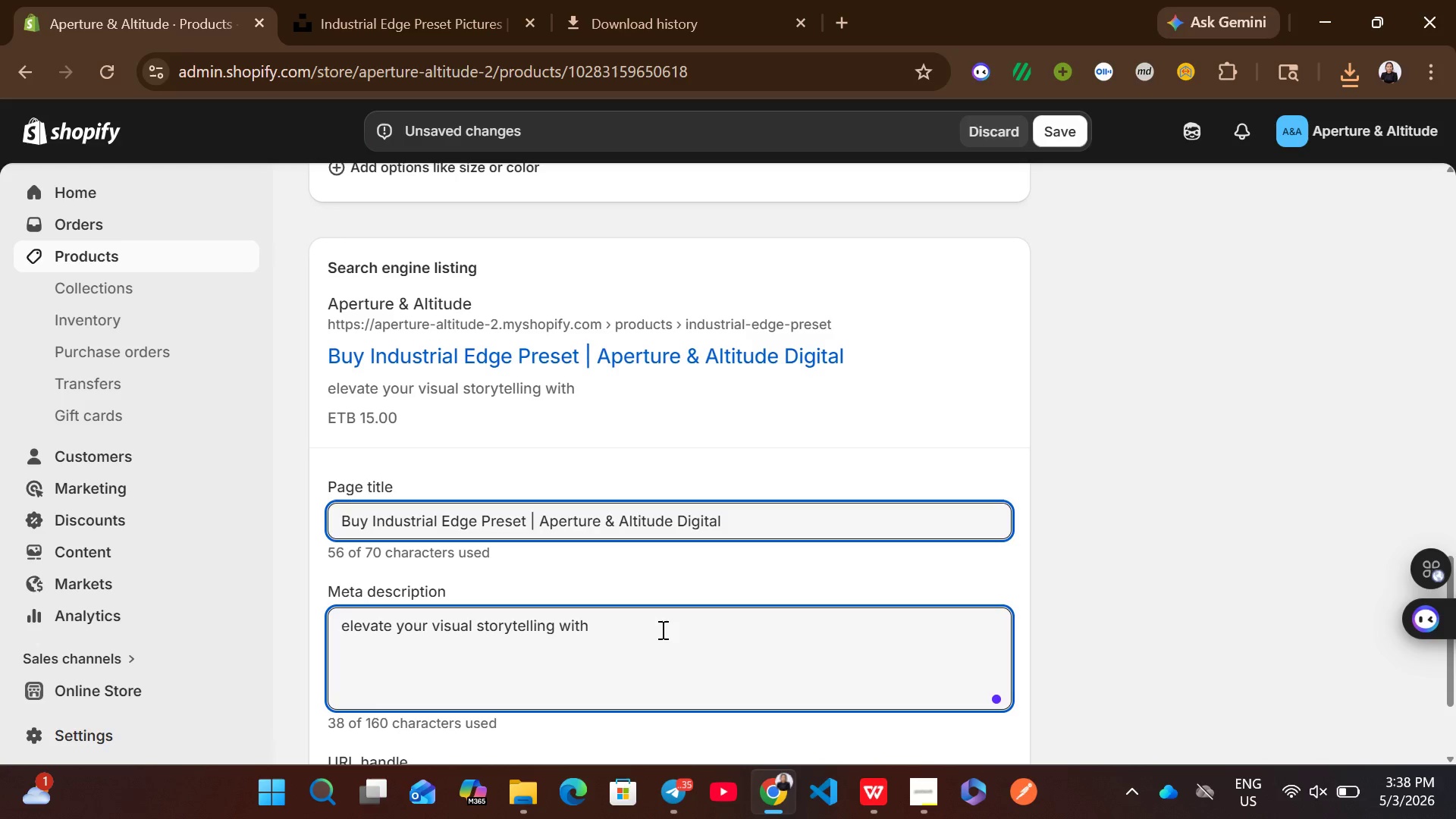 
wait(6.59)
 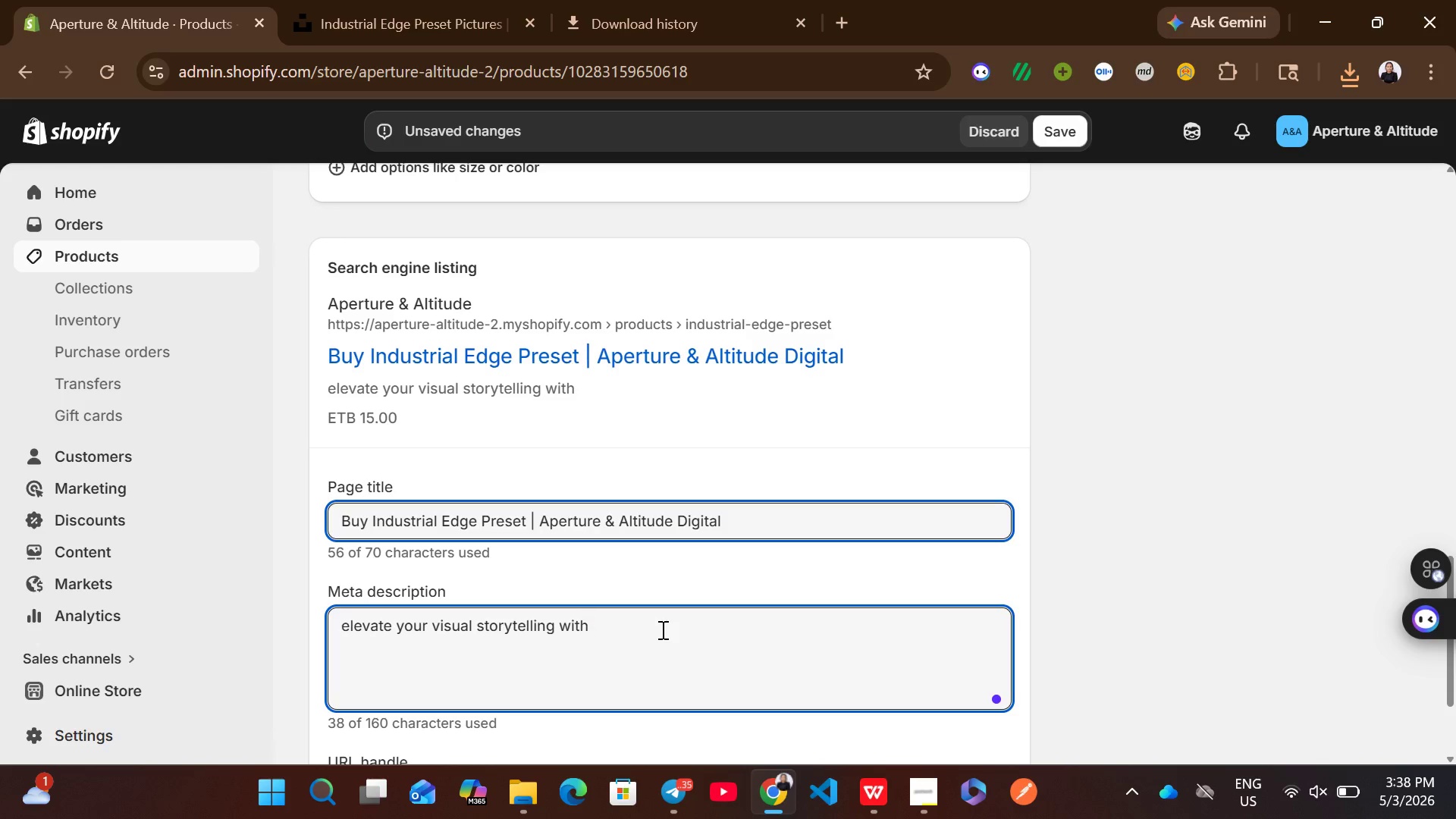 
type(the industral a)
key(Backspace)
type(edgr)
key(Backspace)
type(e )
 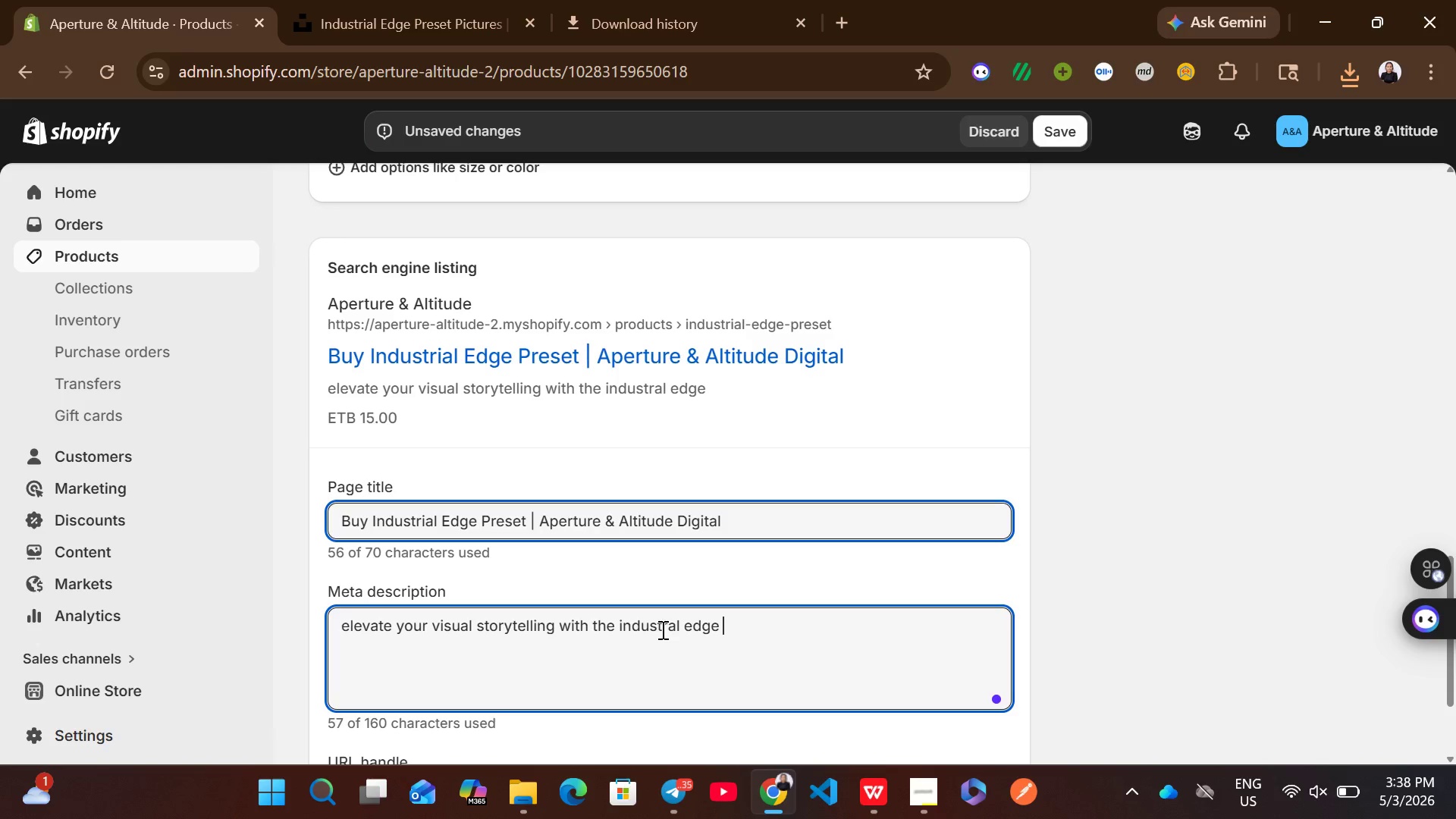 
type(preset. this professional )
key(Backspace)
type(-grade asset is perfect for drone photographers and o)
key(Backspace)
type(content creators looking for g)
key(Backspace)
type(cinema-grade finish. instant digital download.)
 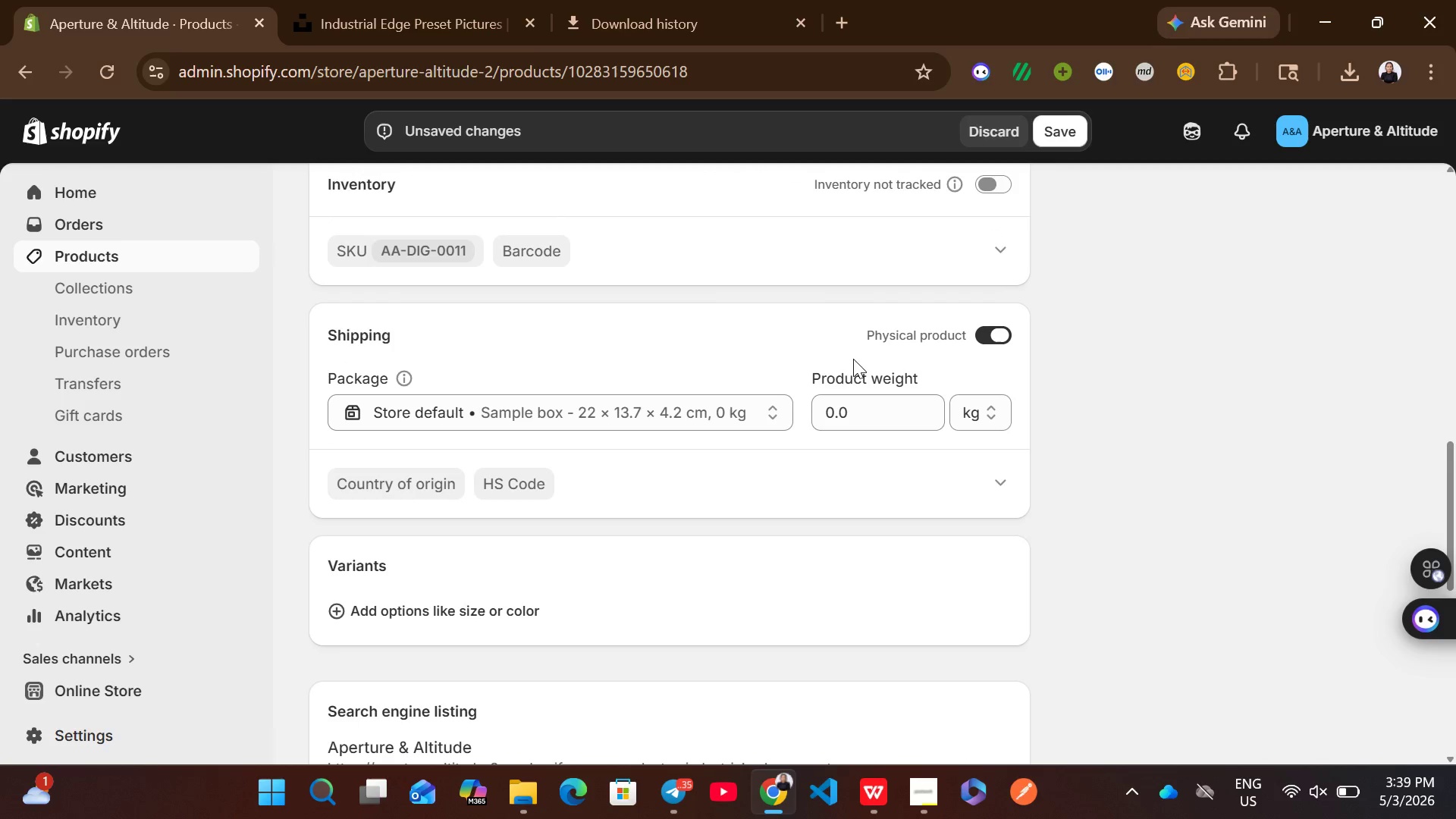 
left_click([995, 335])
 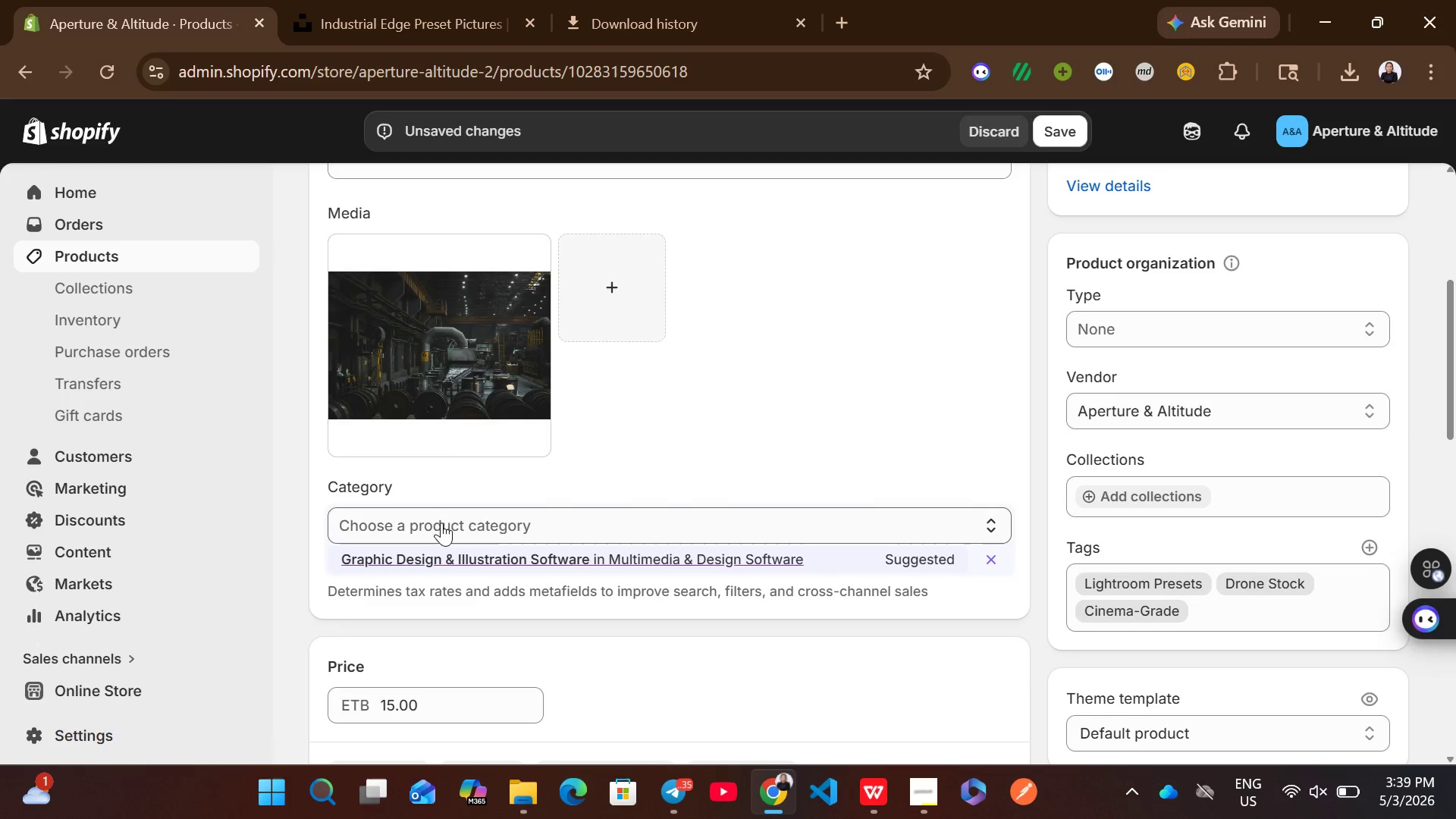 
wait(6.83)
 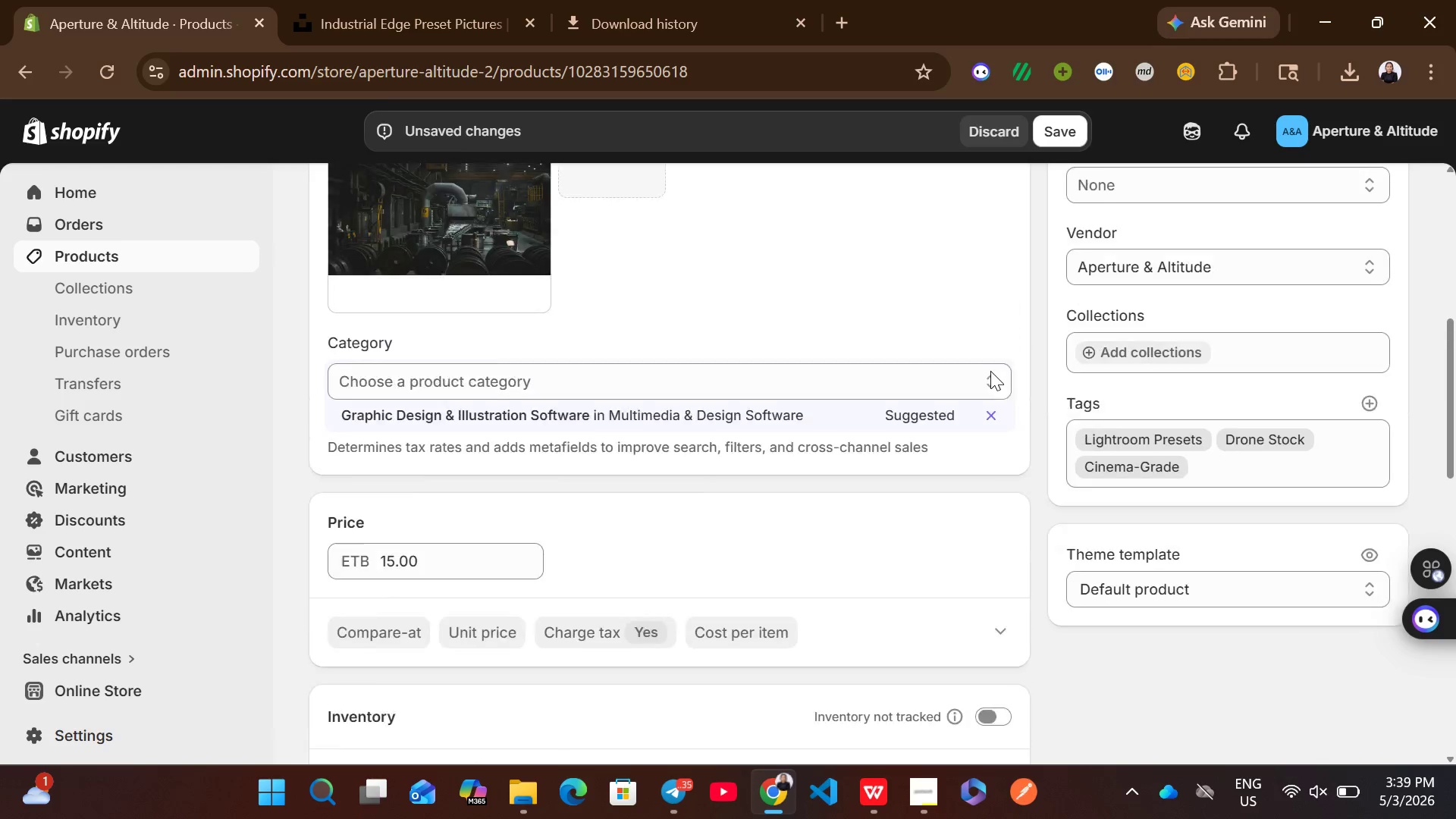 
left_click([457, 418])
 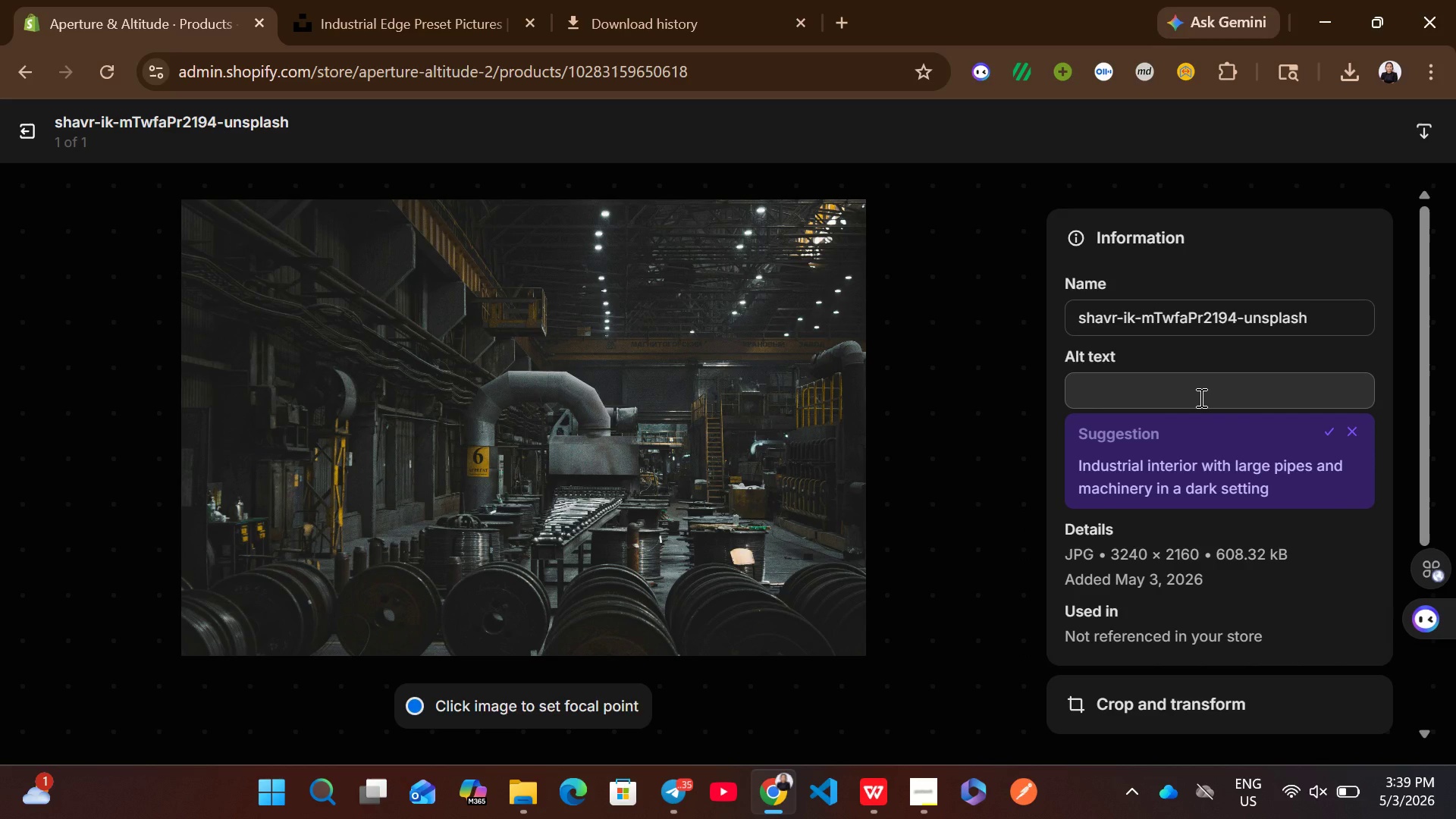 
wait(5.16)
 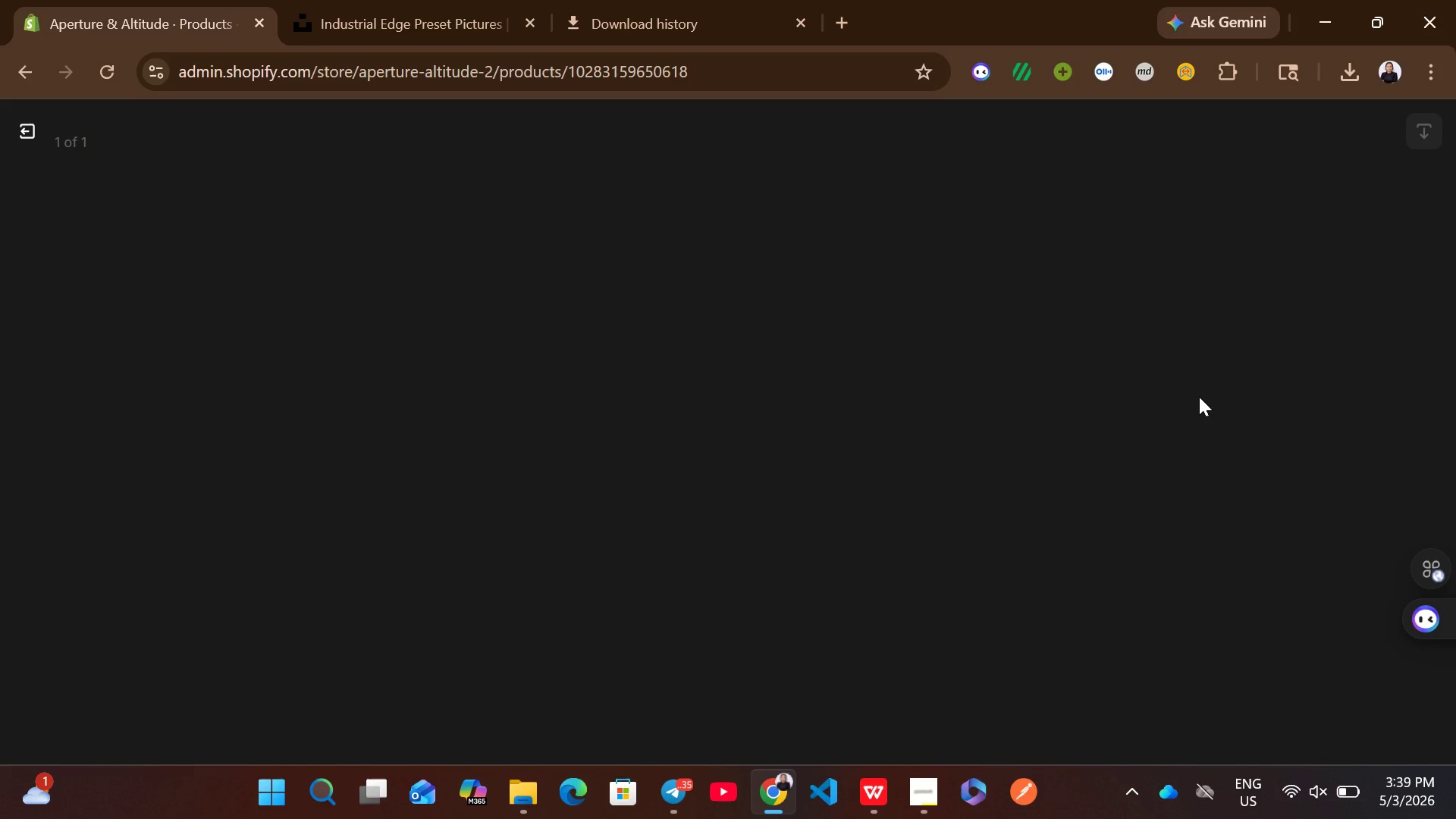 
left_click([1166, 375])
 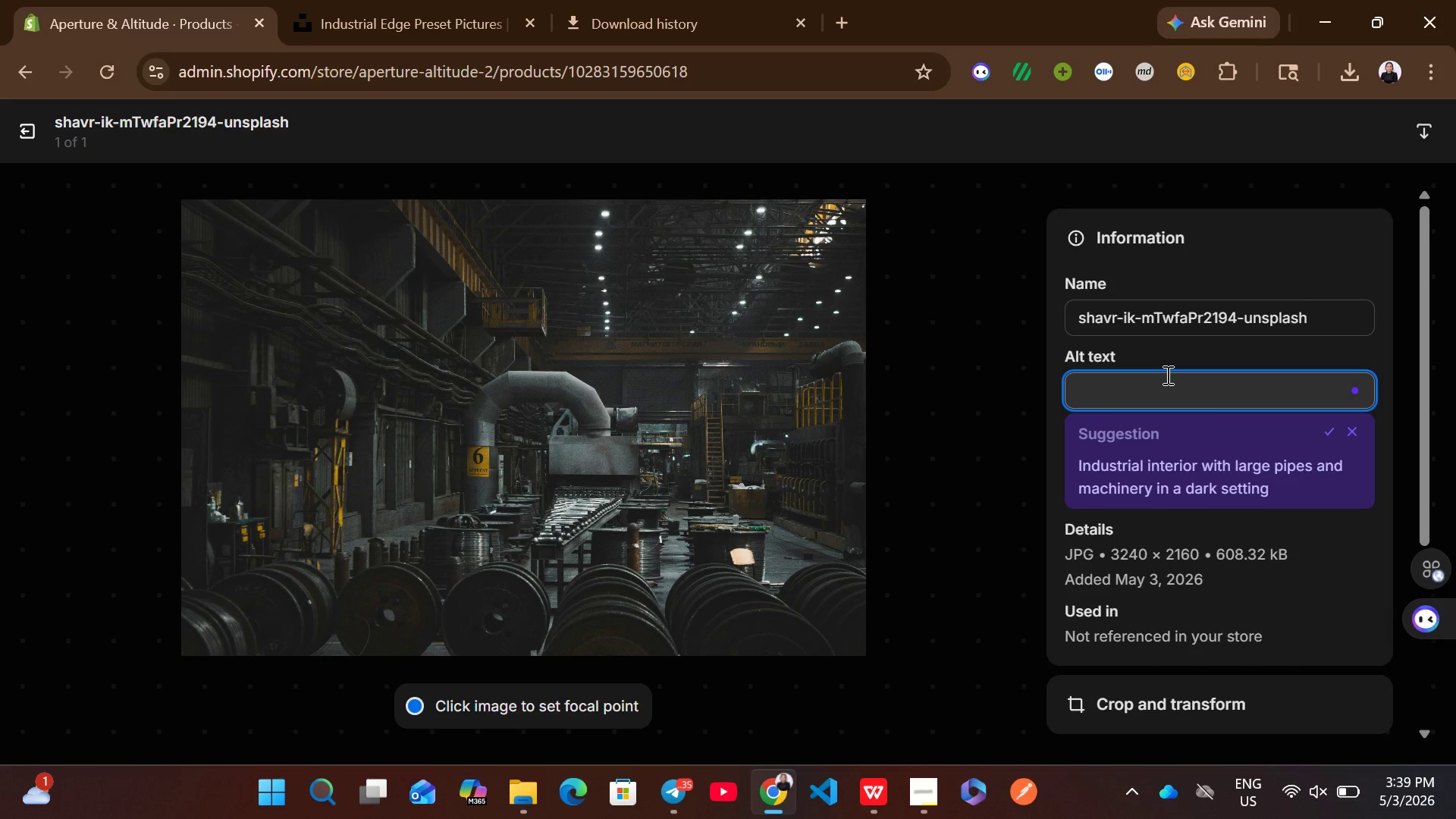 
type(indi)
key(Backspace)
type(ustrial )
key(Backspace)
type( edge preset - professional drone g)
key(Backspace)
type(digital asset)
 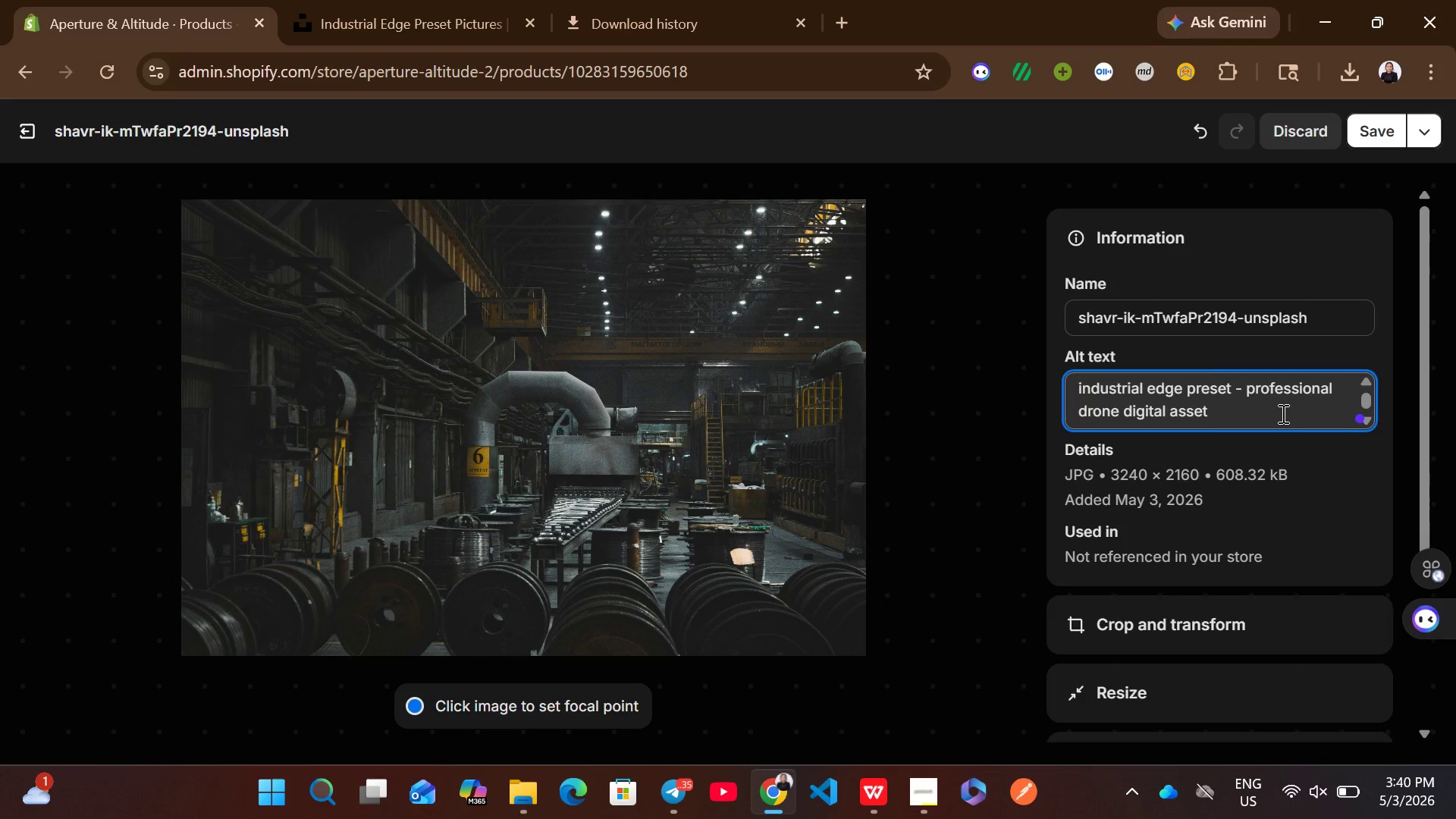 
wait(8.8)
 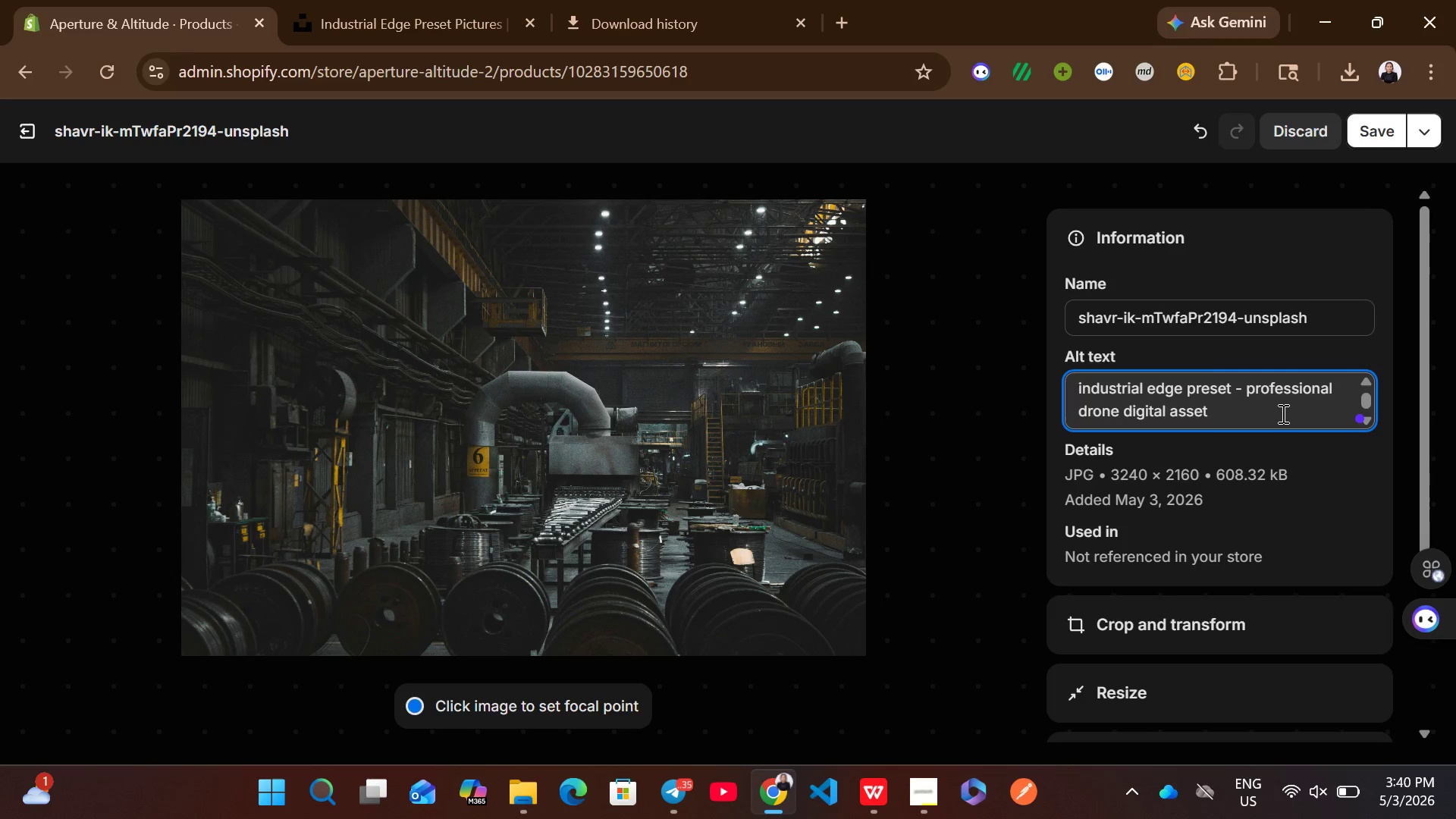 
left_click([1379, 127])
 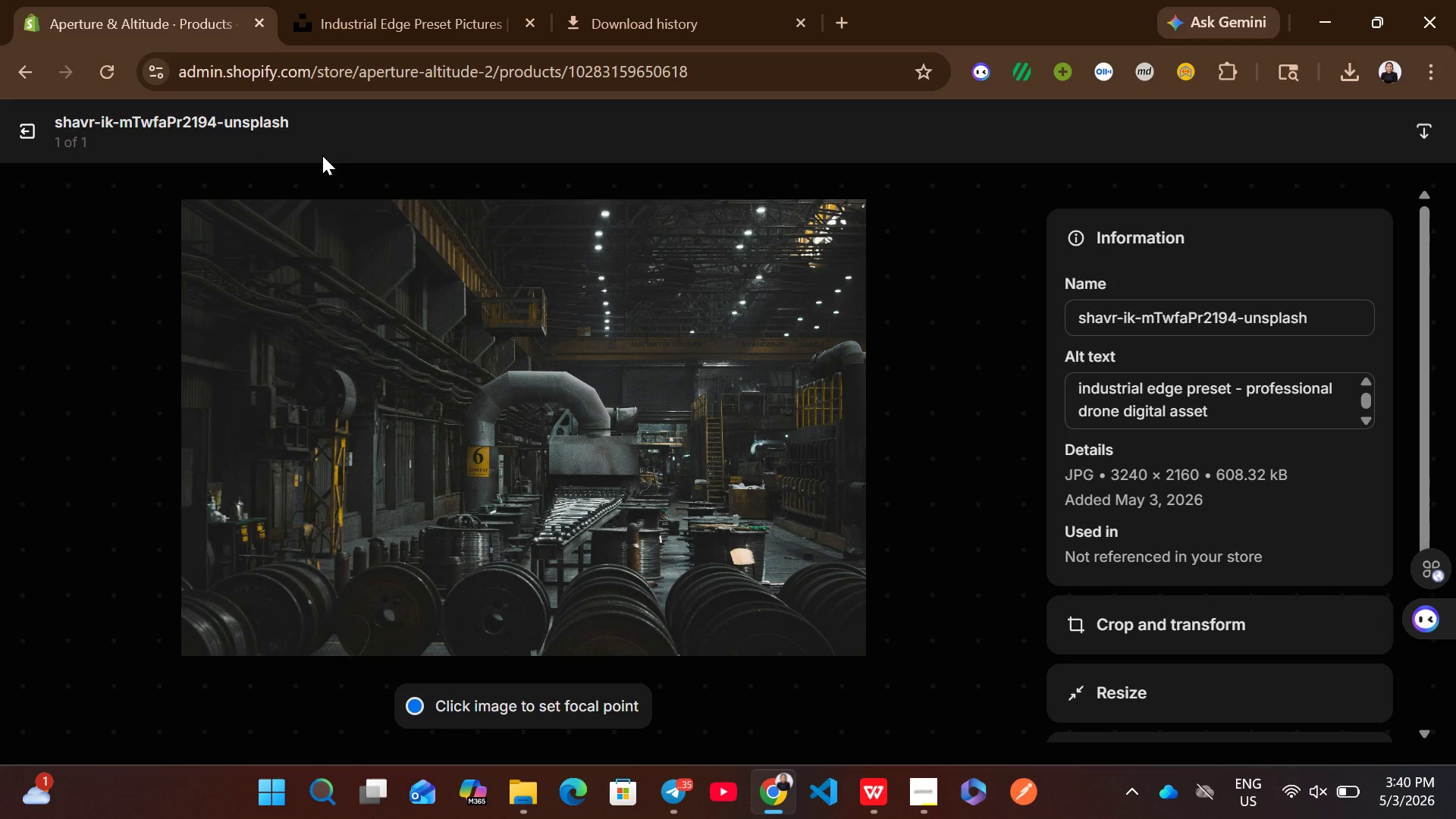 
left_click([30, 128])
 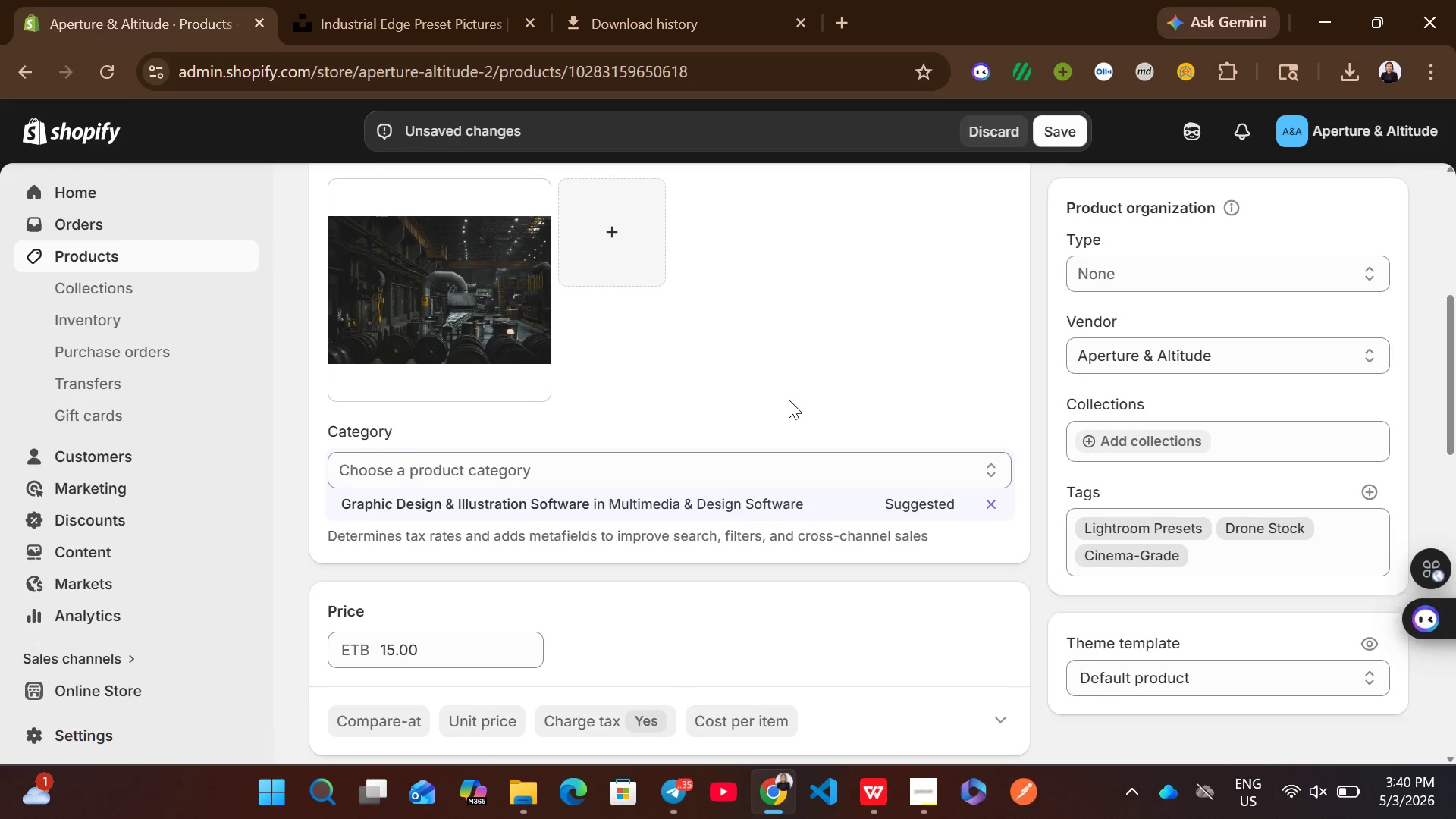 
left_click([711, 463])
 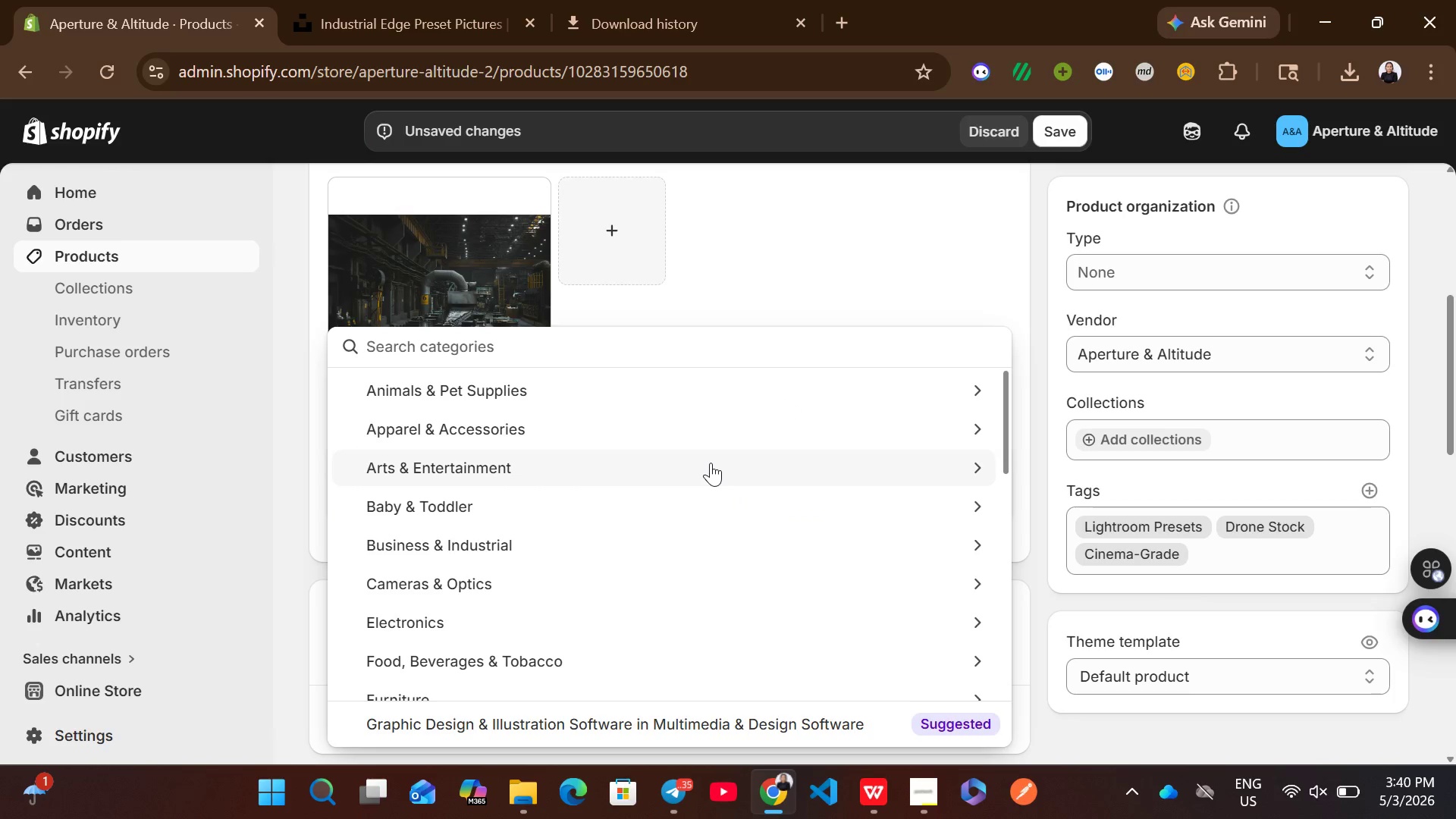 
type(software)
 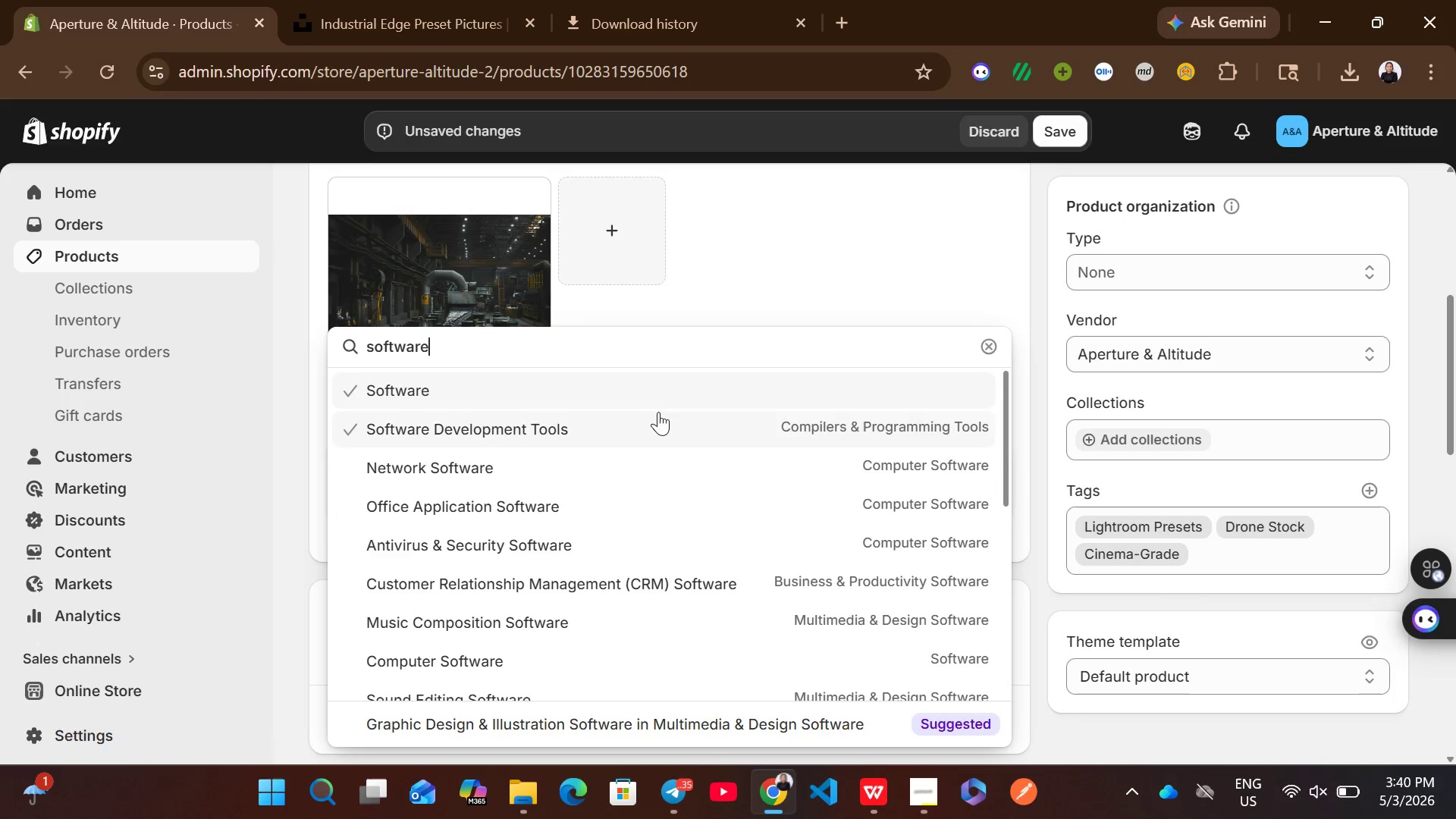 
left_click([604, 383])
 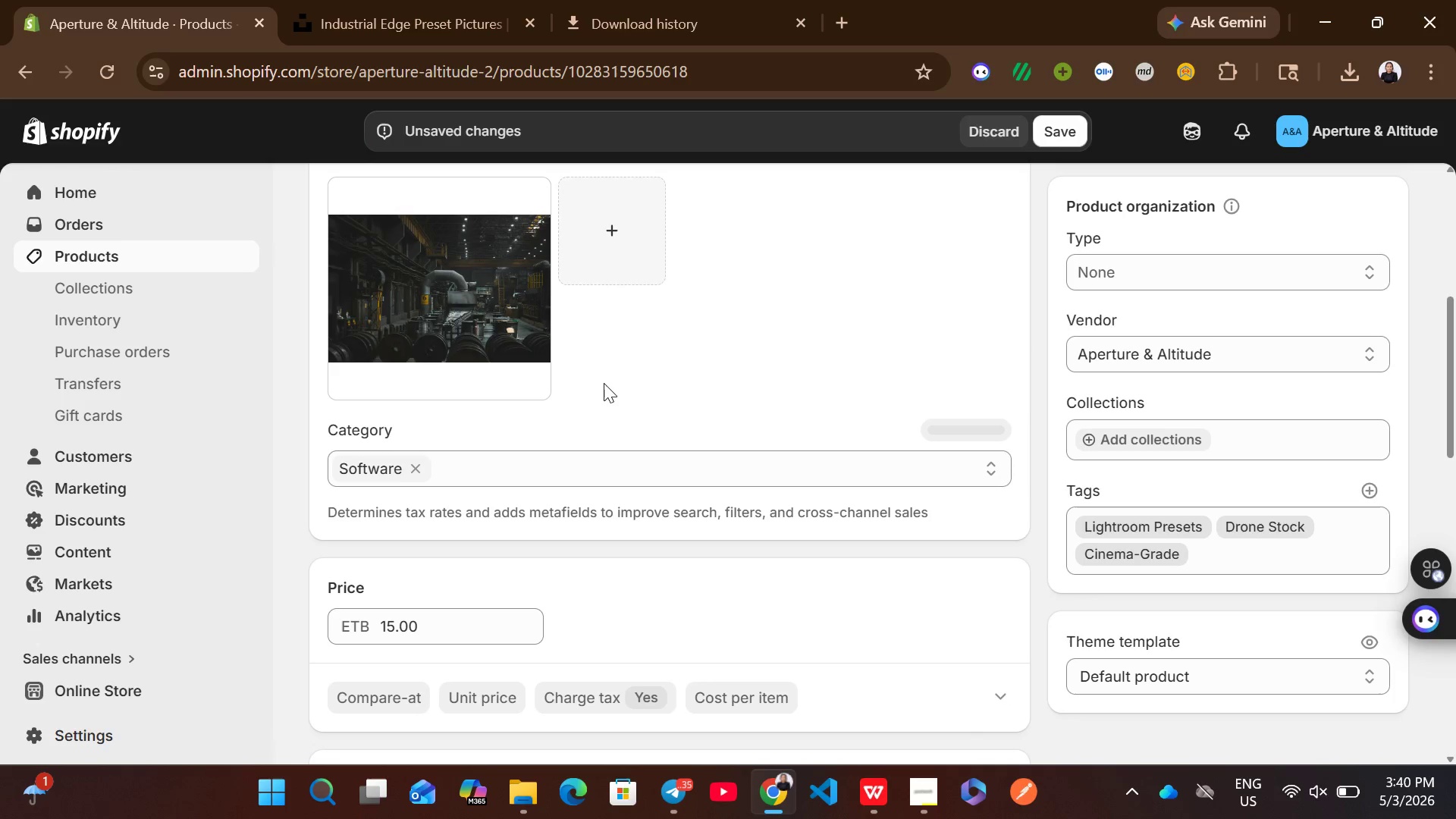 
mouse_move([777, 443])
 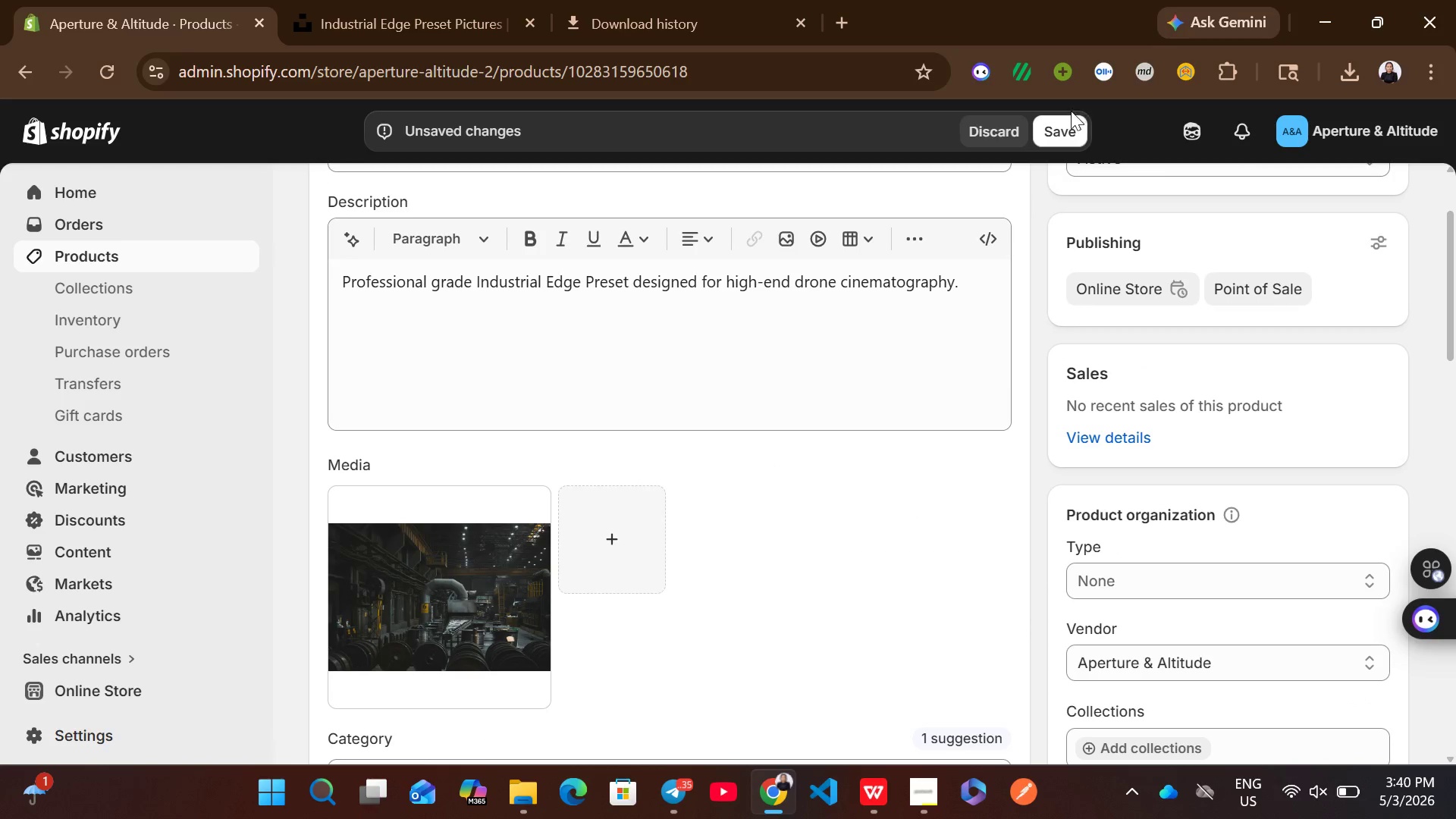 
left_click([1069, 121])
 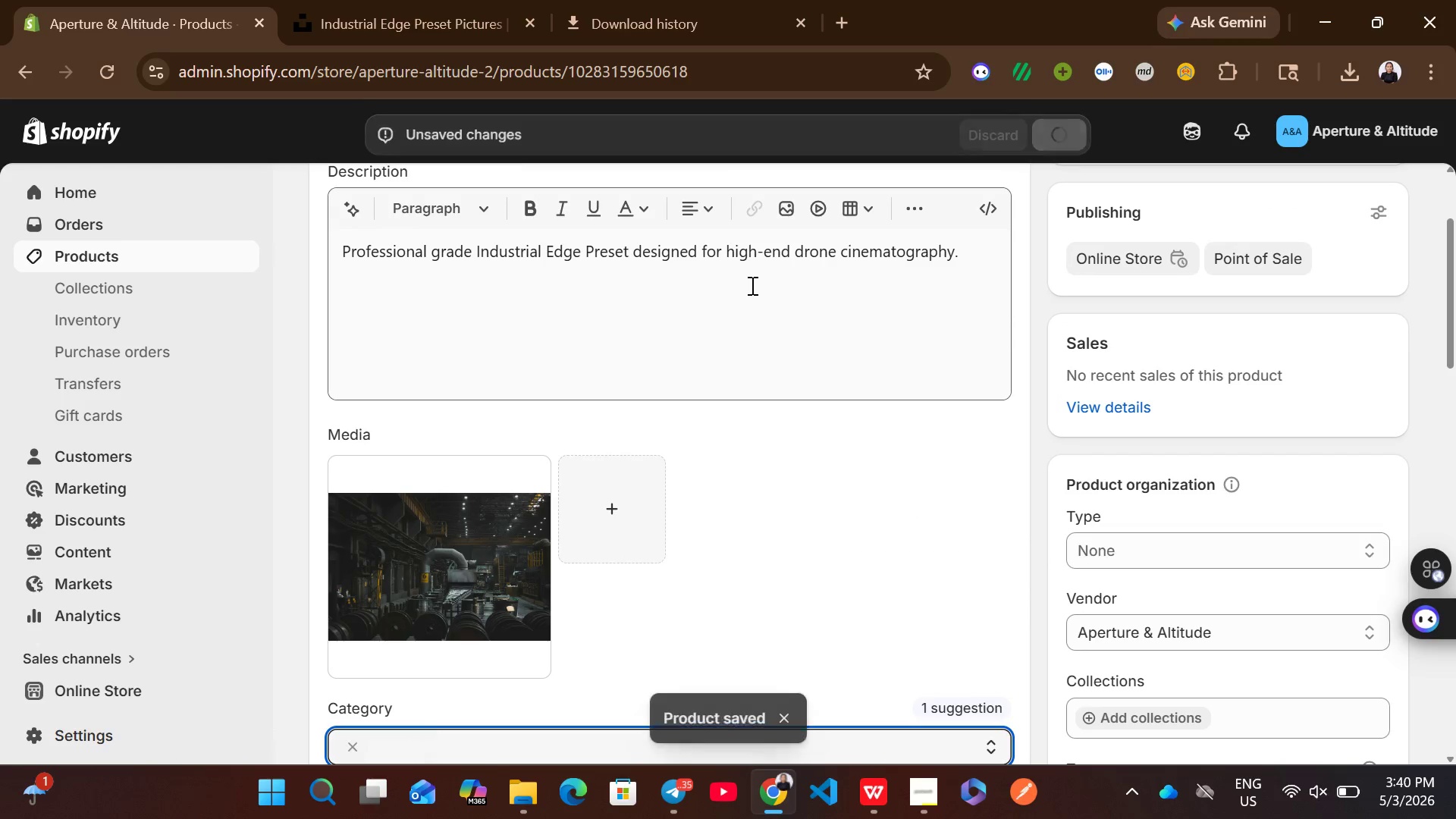 
wait(5.98)
 